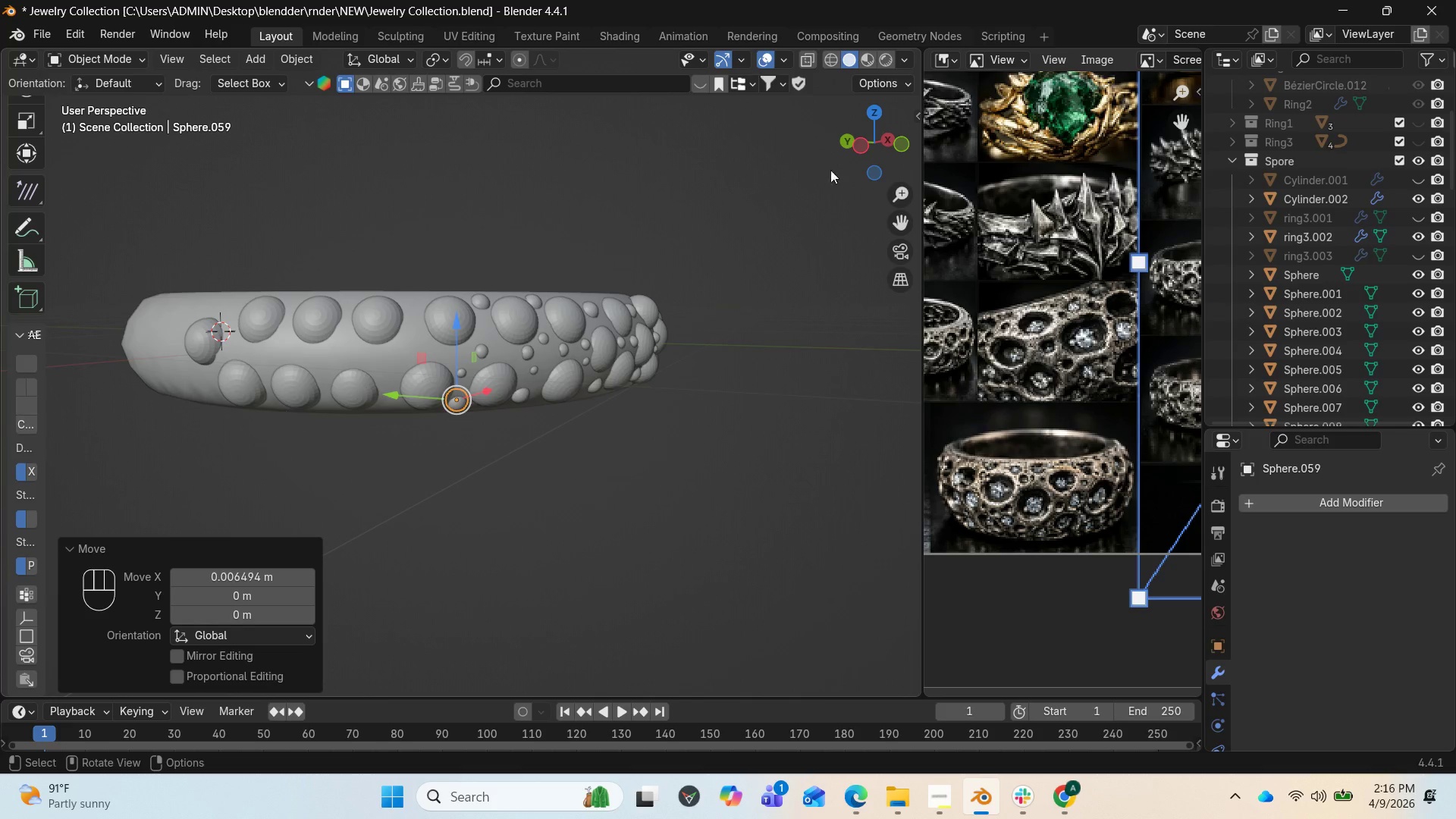 
left_click_drag(start_coordinate=[874, 149], to_coordinate=[651, 161])
 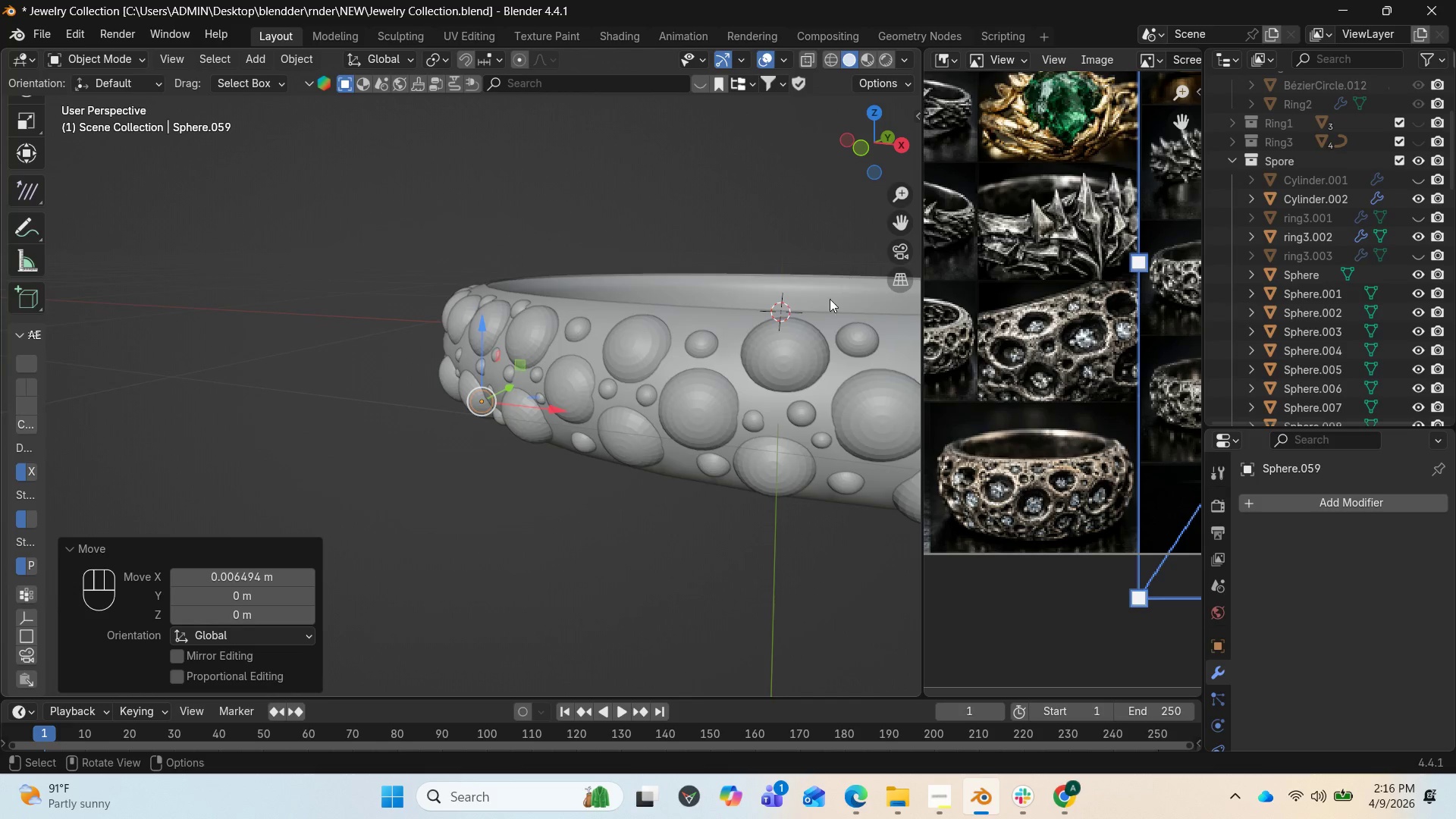 
scroll: coordinate [789, 342], scroll_direction: down, amount: 6.0
 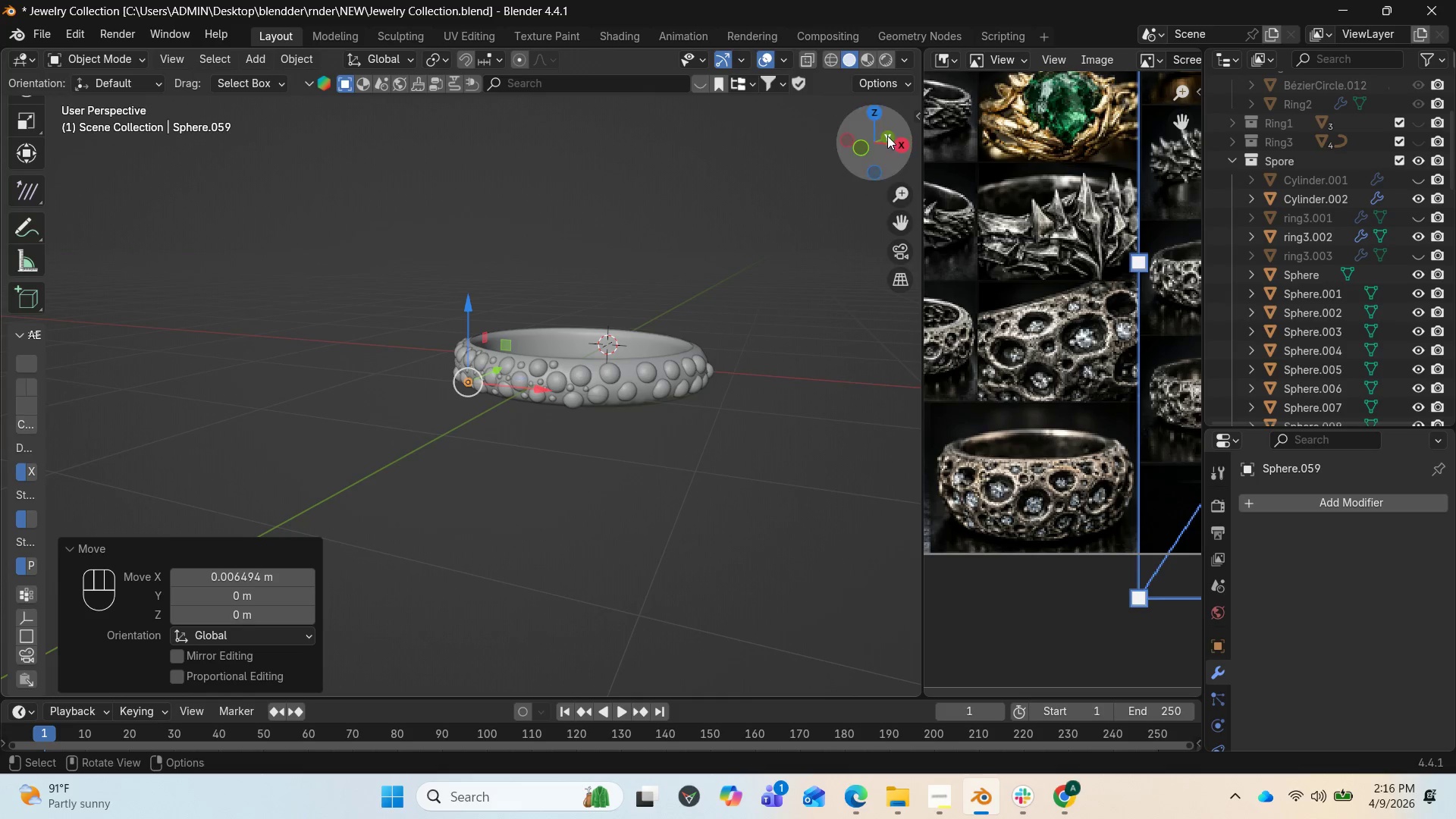 
left_click_drag(start_coordinate=[886, 130], to_coordinate=[137, 97])
 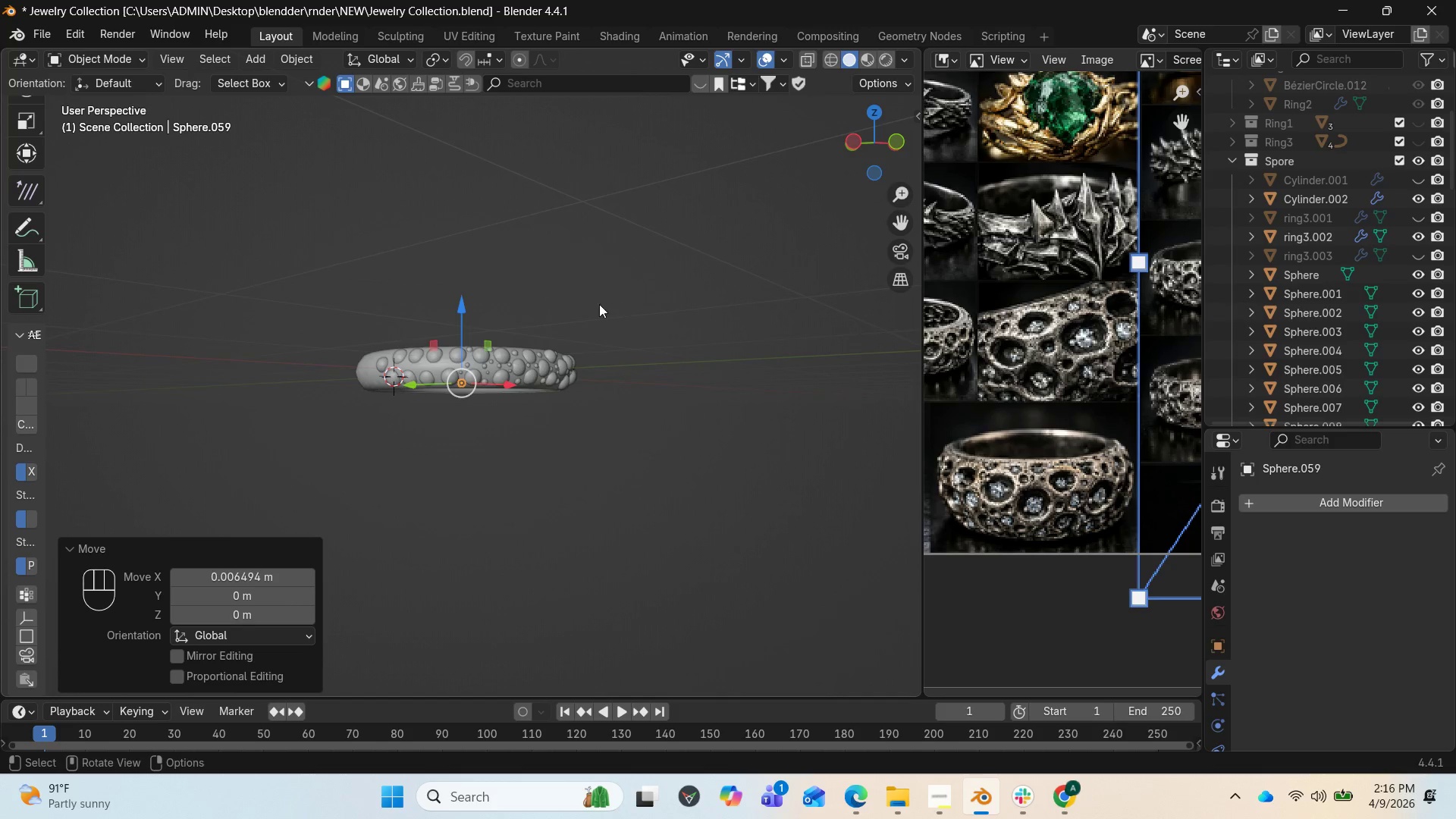 
scroll: coordinate [561, 352], scroll_direction: up, amount: 8.0
 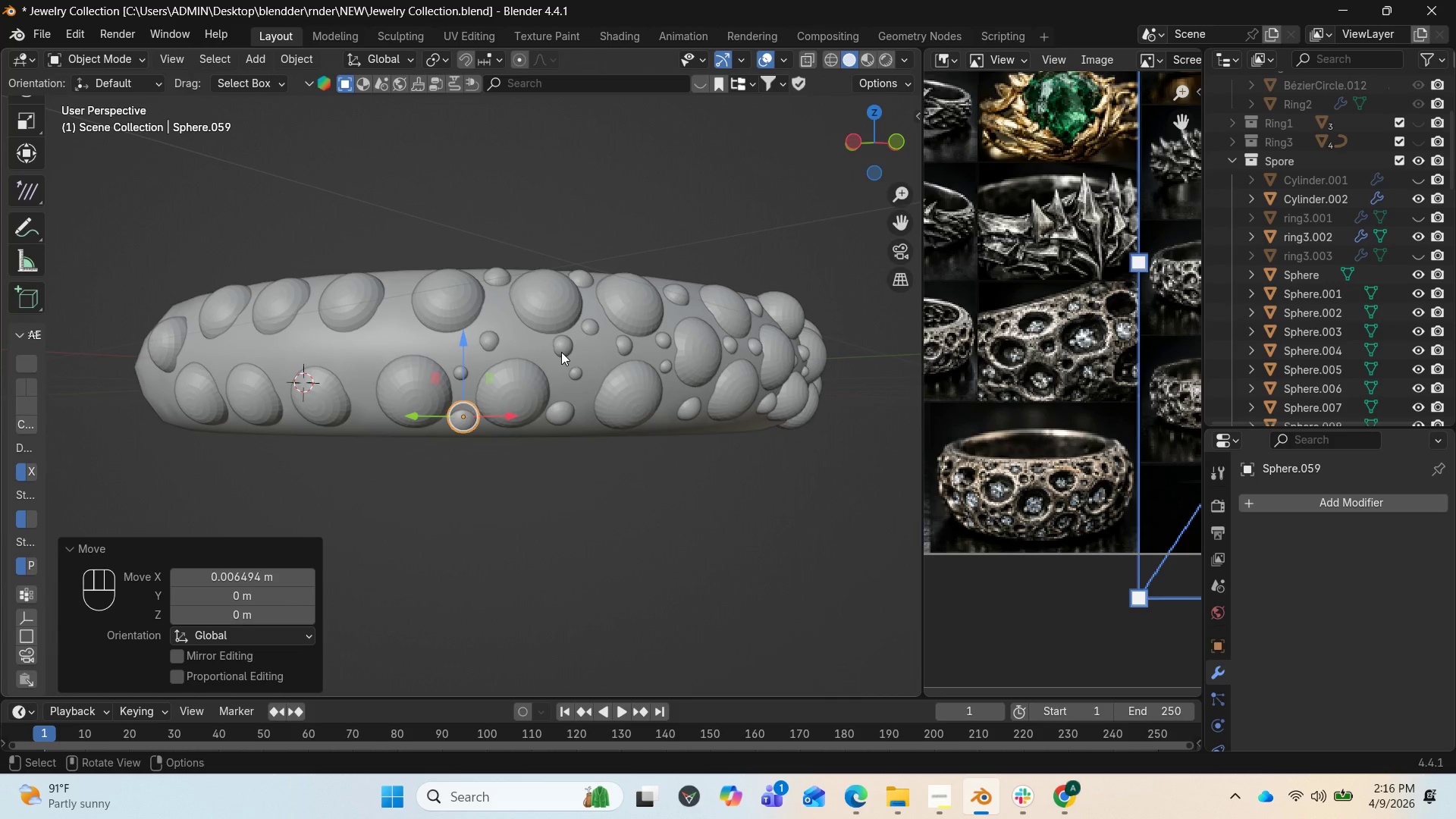 
scroll: coordinate [561, 352], scroll_direction: down, amount: 9.0
 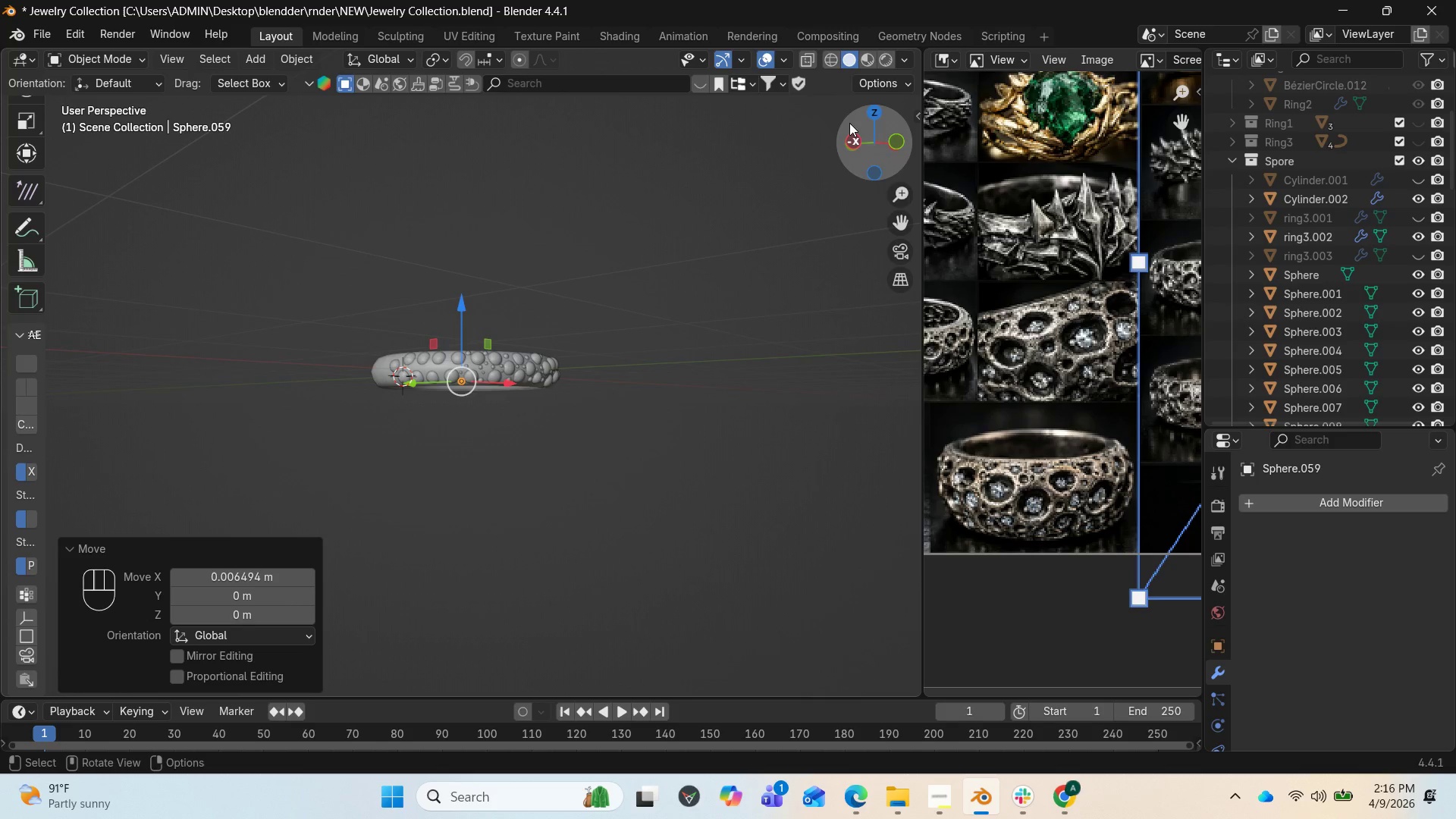 
left_click_drag(start_coordinate=[860, 132], to_coordinate=[807, 136])
 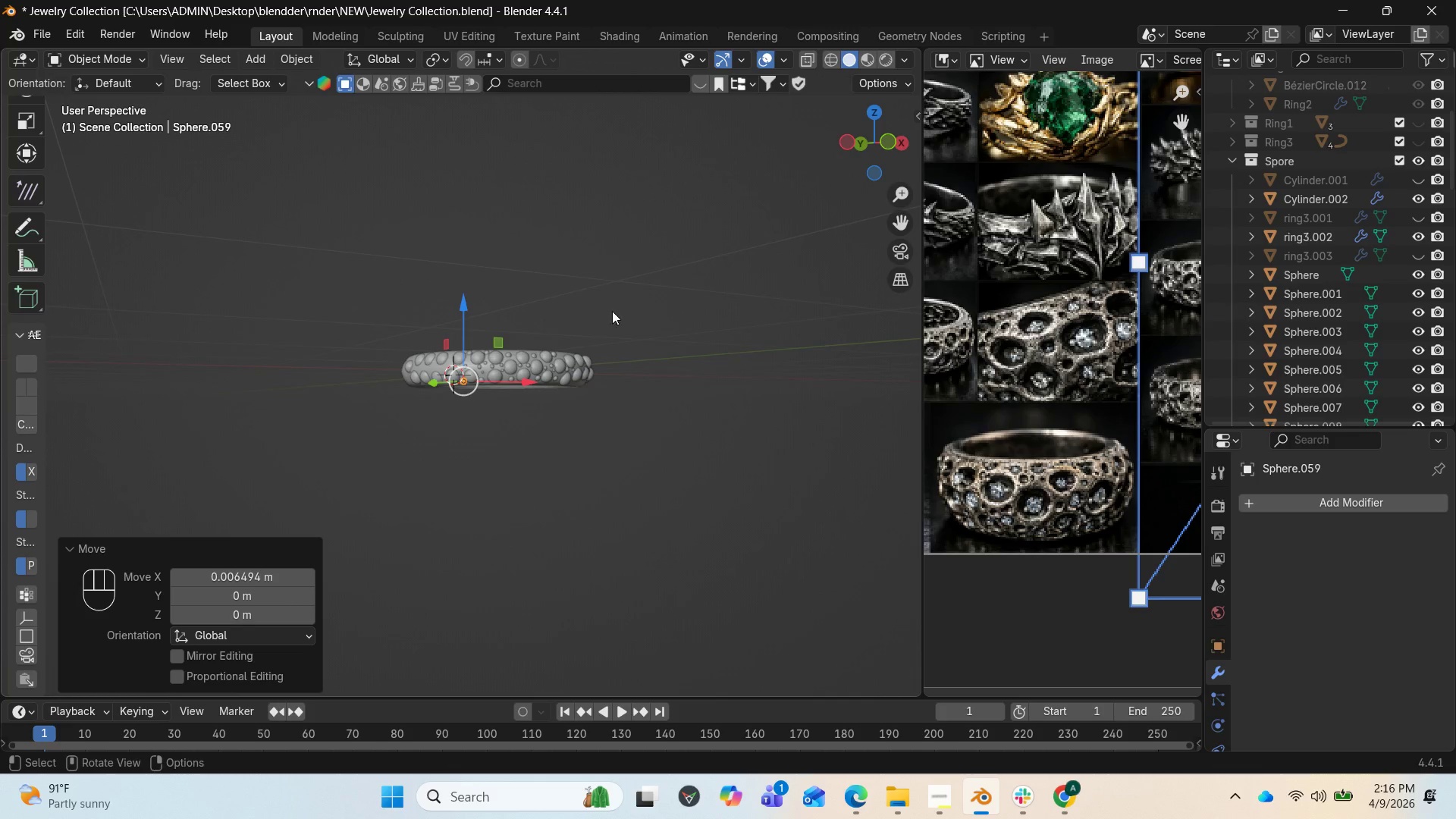 
scroll: coordinate [588, 340], scroll_direction: up, amount: 10.0
 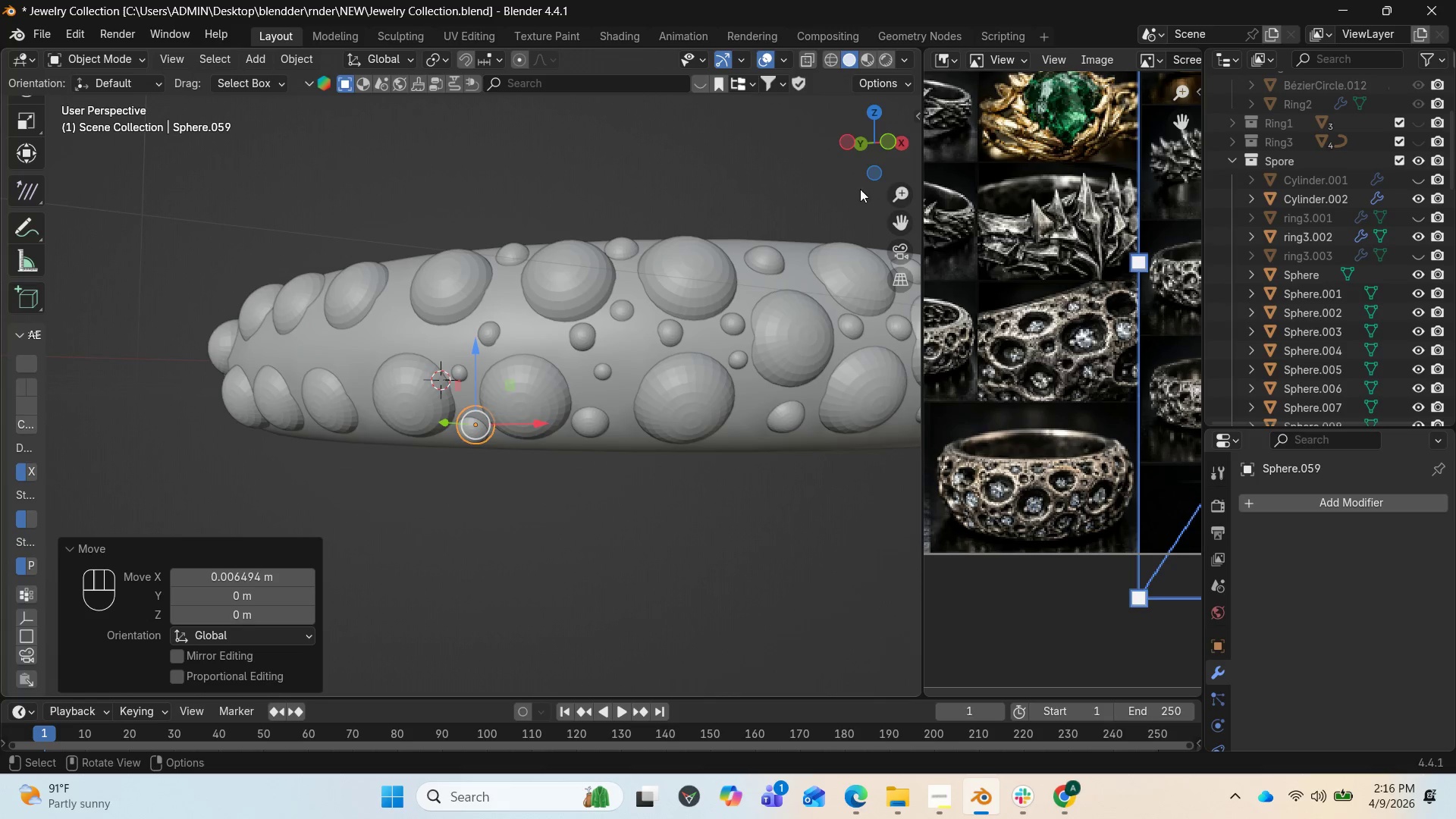 
left_click_drag(start_coordinate=[871, 156], to_coordinate=[51, 155])
 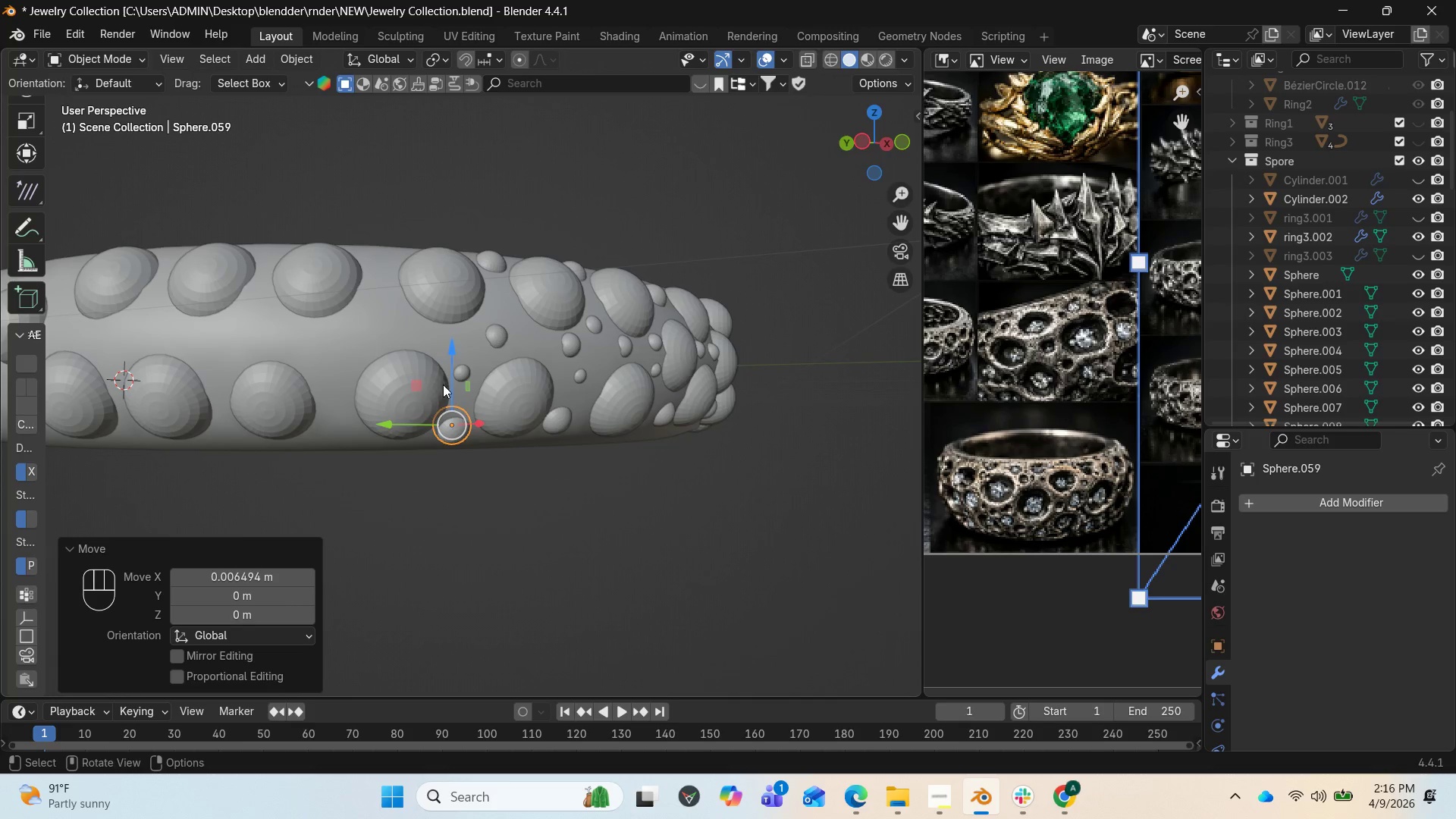 
left_click([468, 379])
 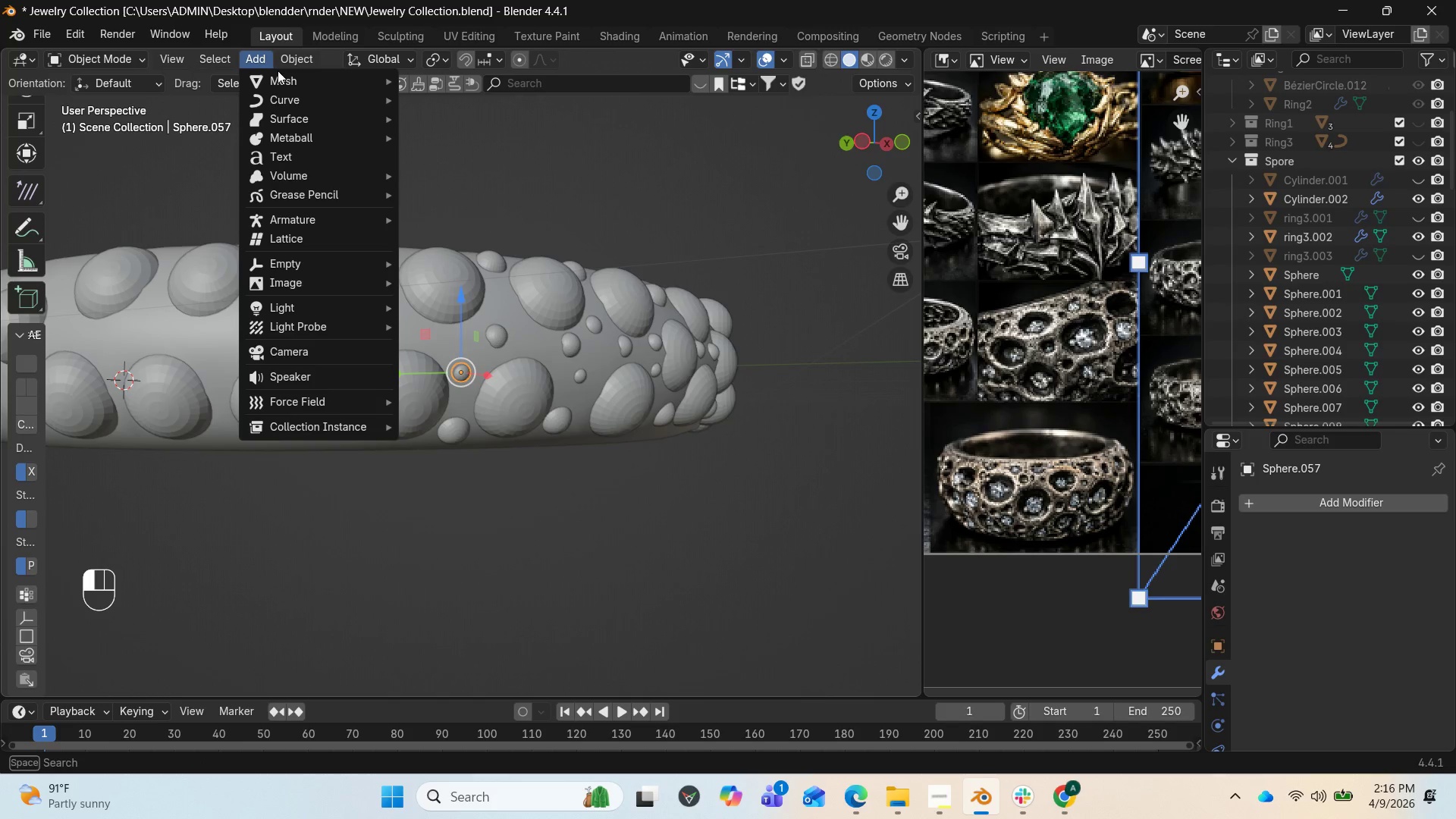 
wait(6.14)
 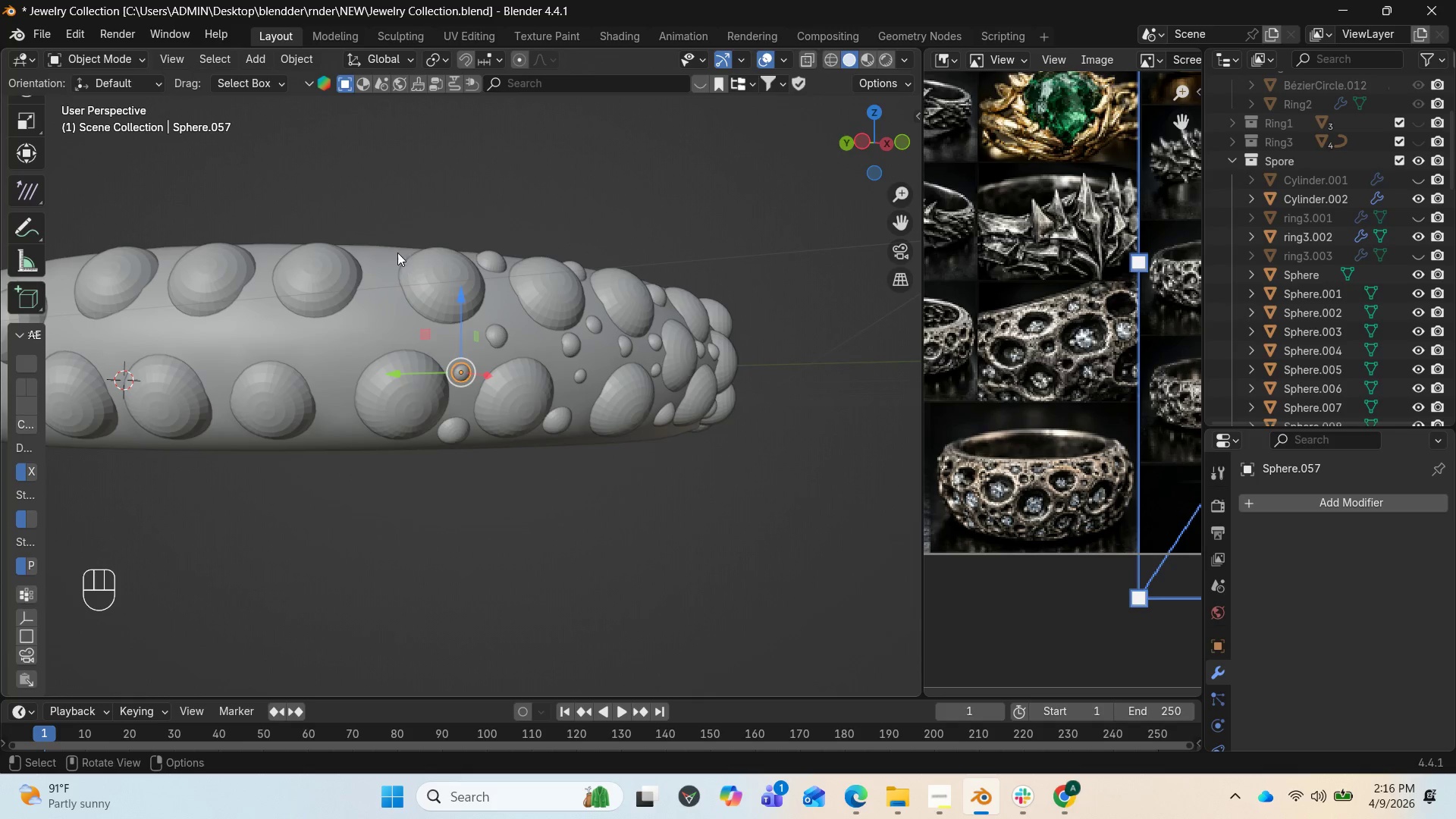 
mouse_move([332, 124])
 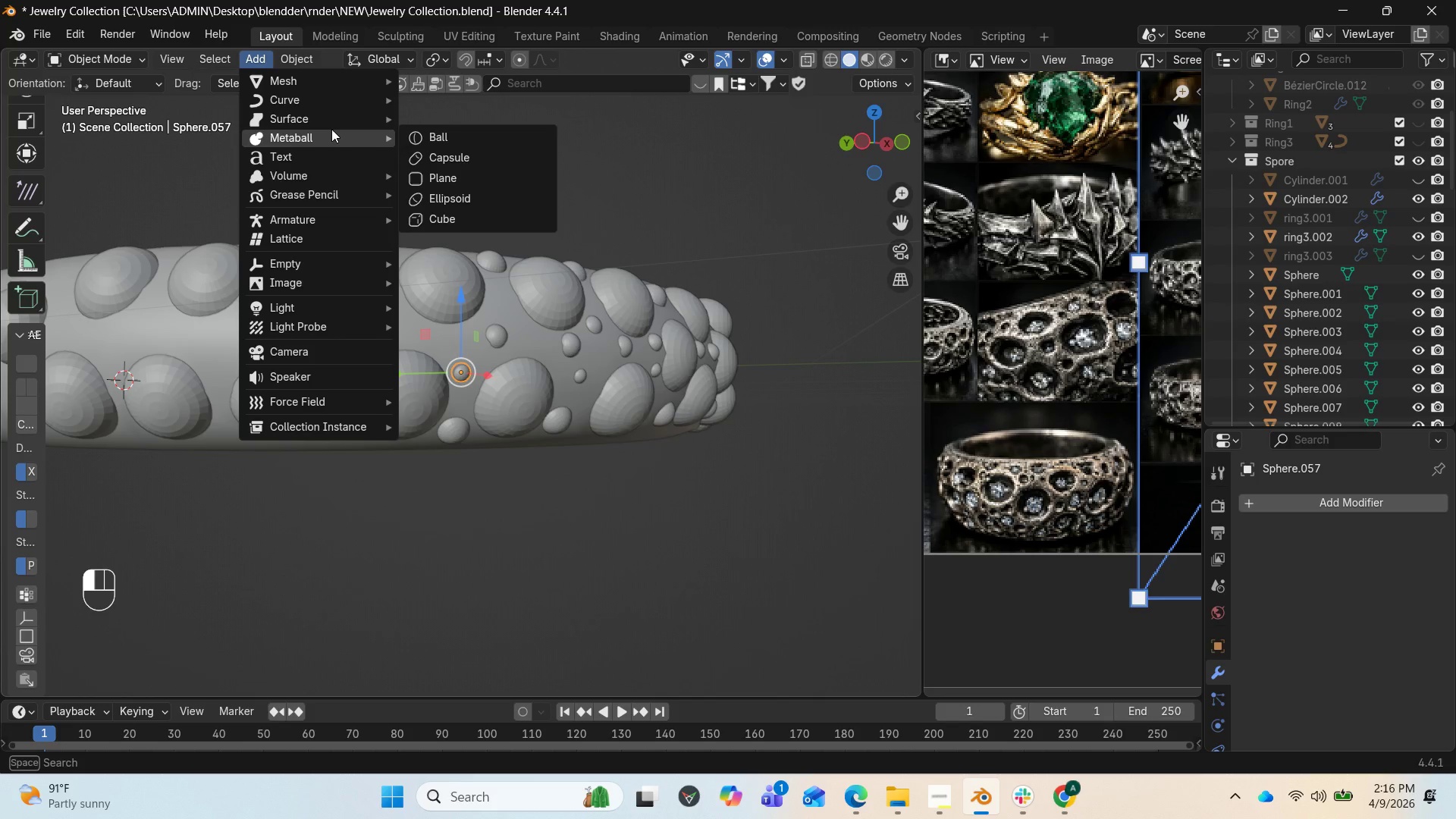 
mouse_move([329, 140])
 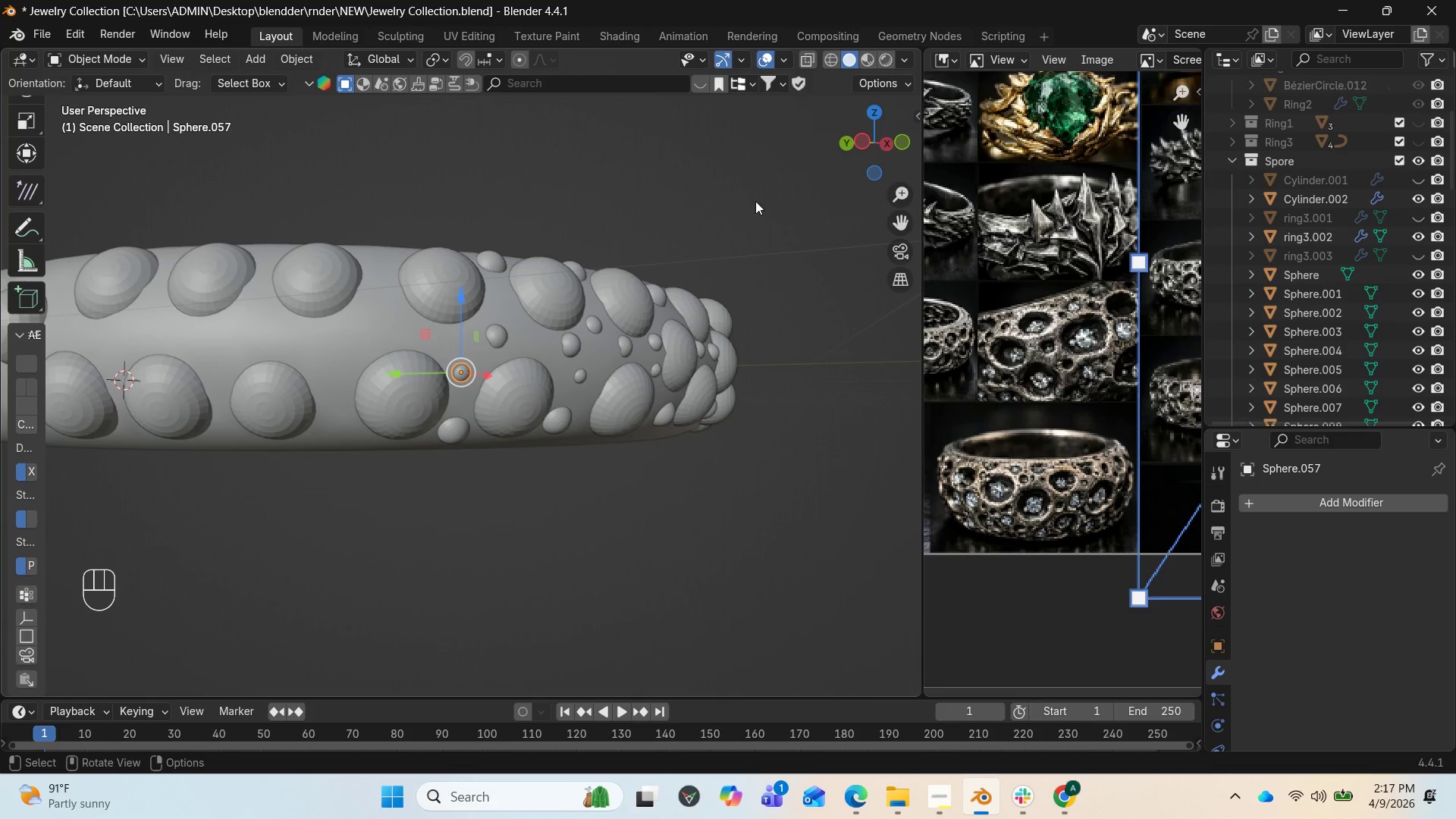 
left_click_drag(start_coordinate=[884, 127], to_coordinate=[795, 158])
 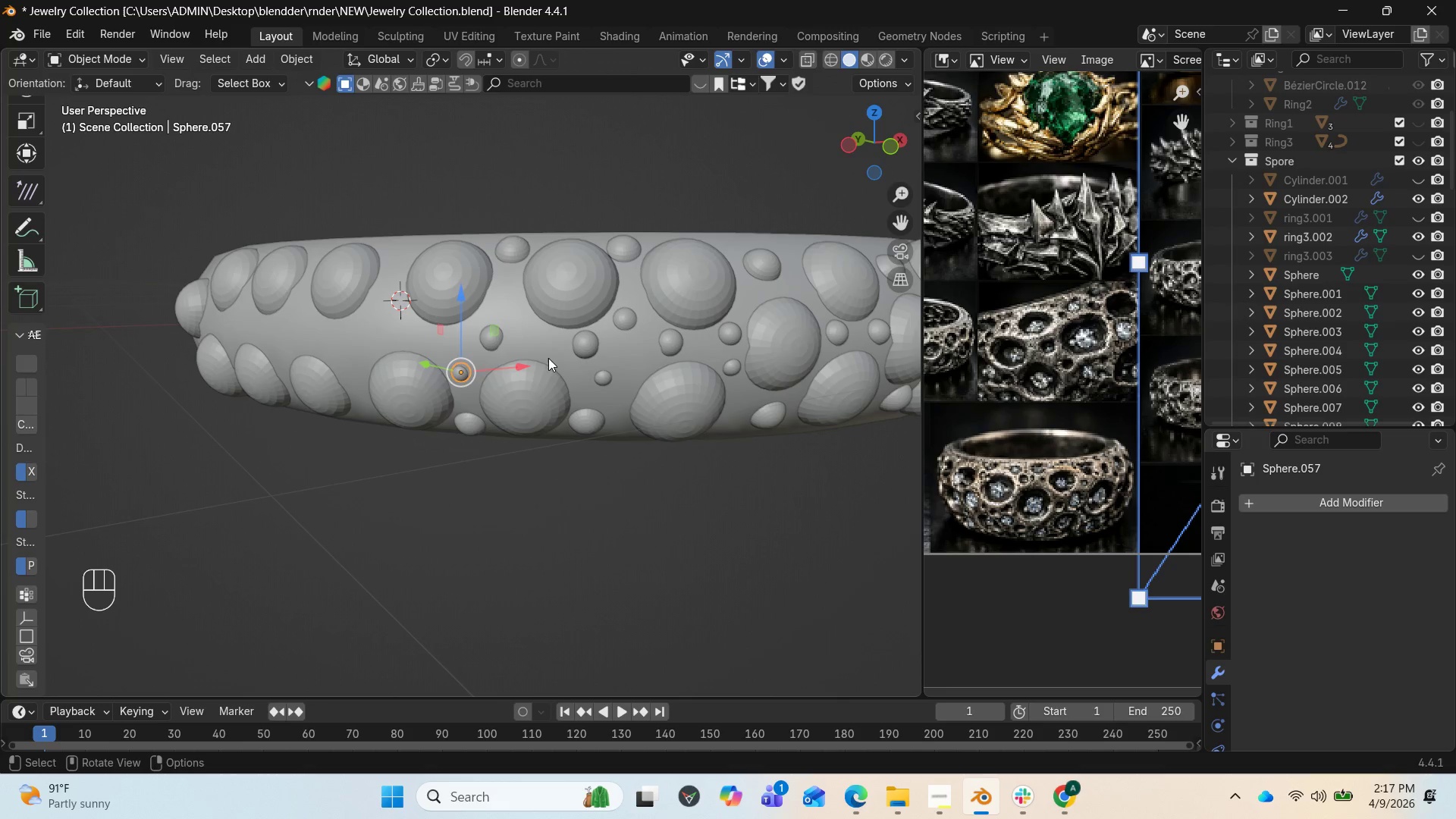 
key(Shift+D)
 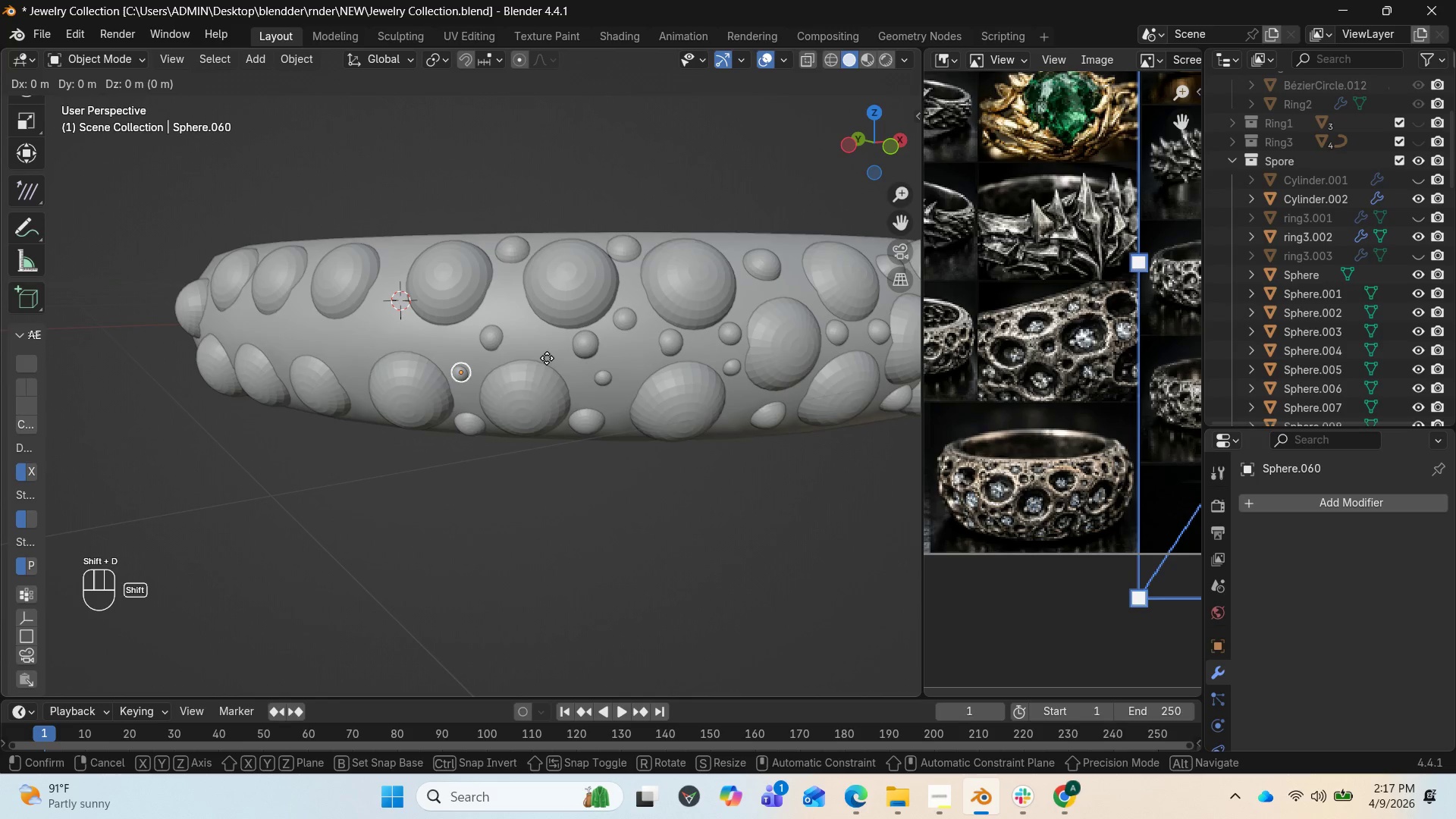 
left_click([547, 358])
 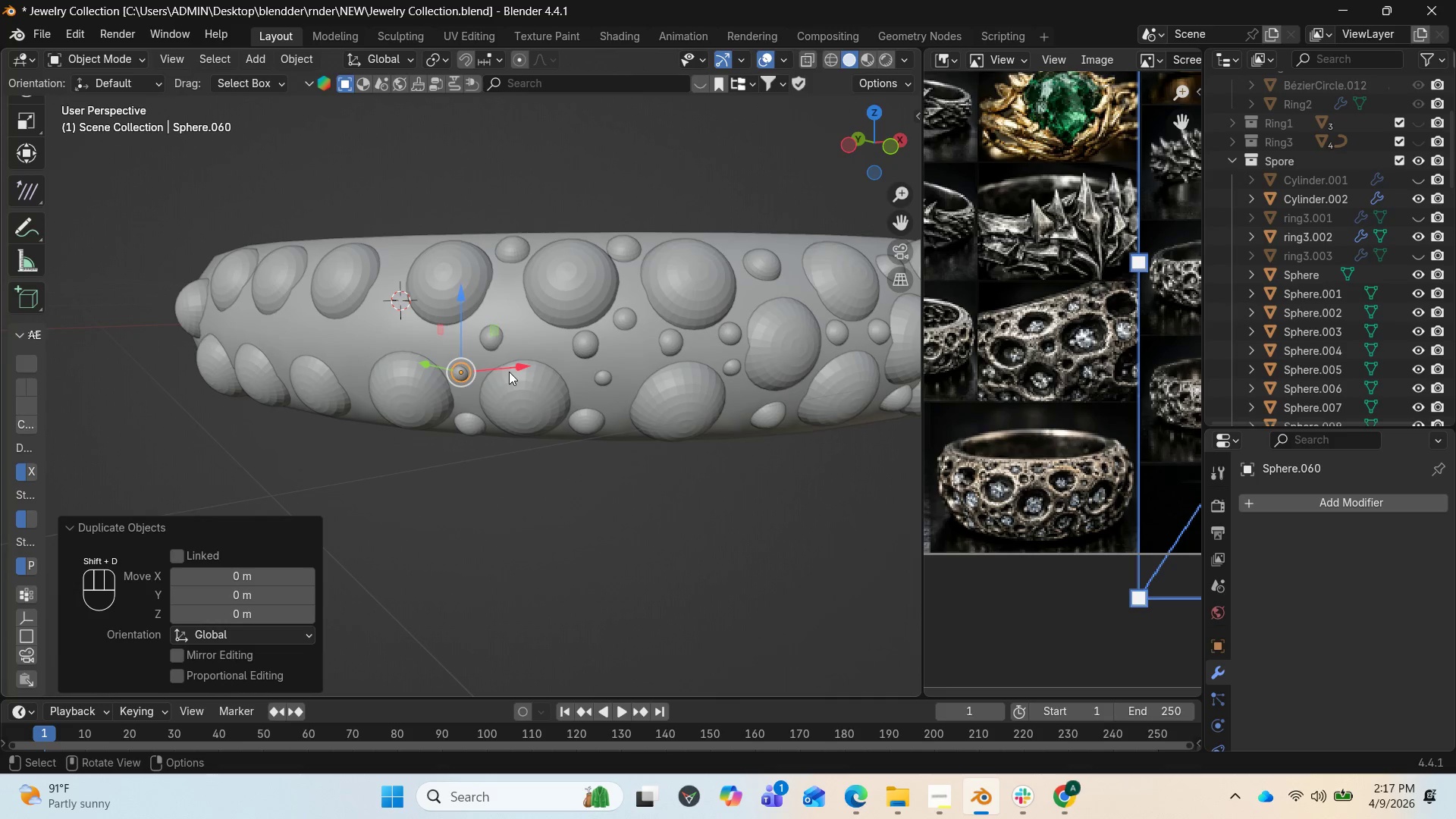 
left_click_drag(start_coordinate=[506, 366], to_coordinate=[557, 354])
 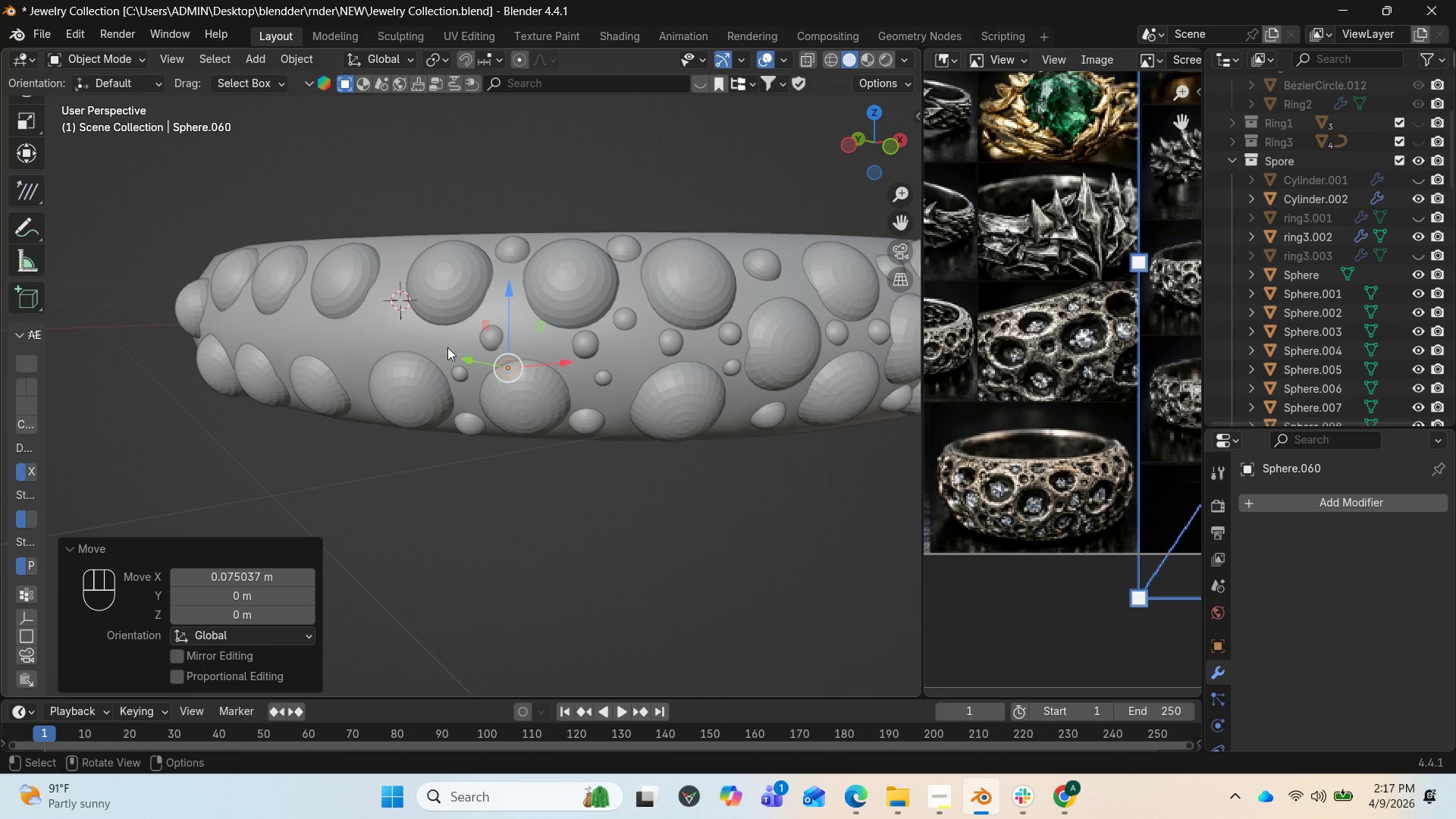 
left_click_drag(start_coordinate=[456, 351], to_coordinate=[485, 388])
 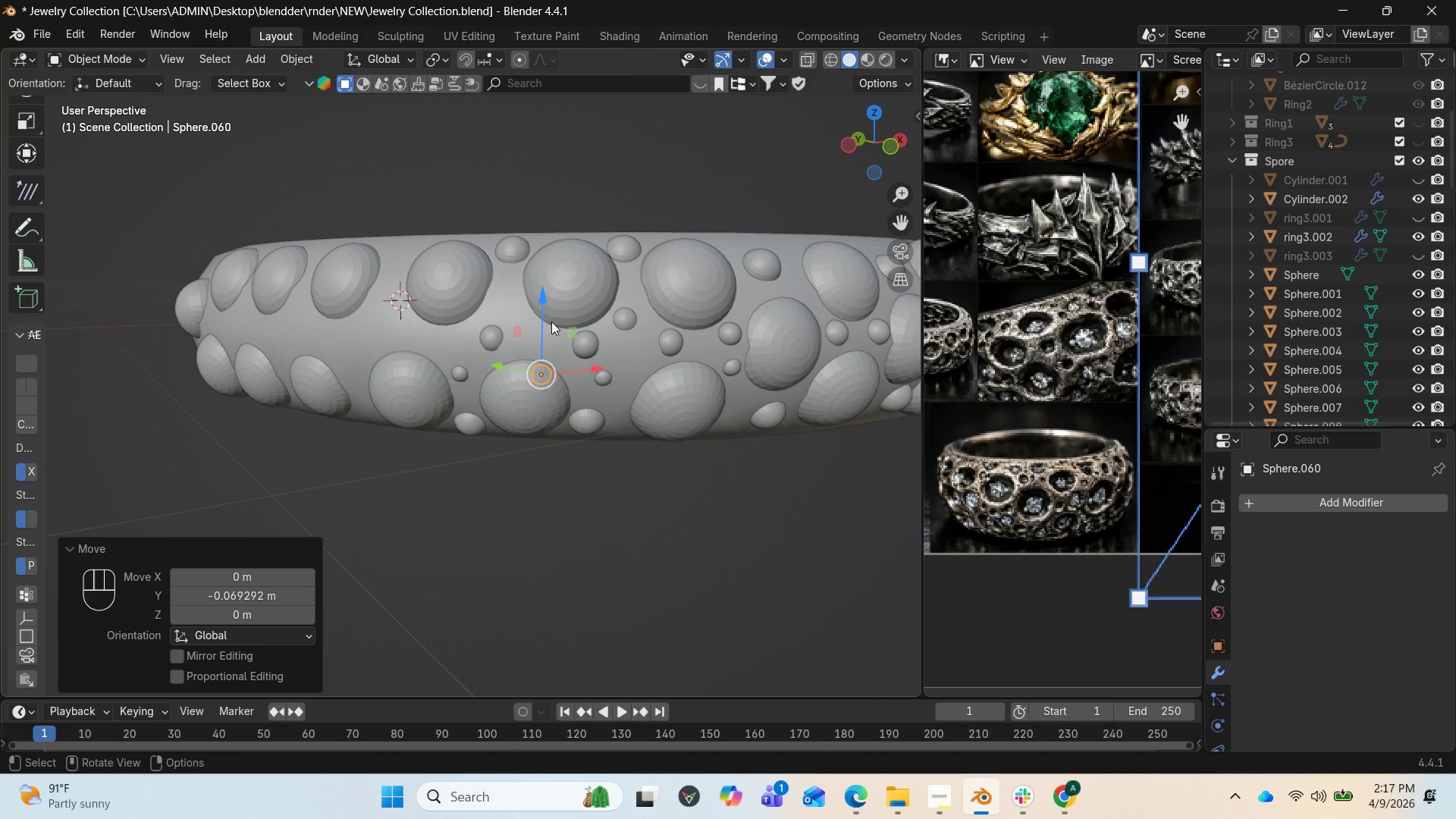 
left_click_drag(start_coordinate=[540, 308], to_coordinate=[546, 266])
 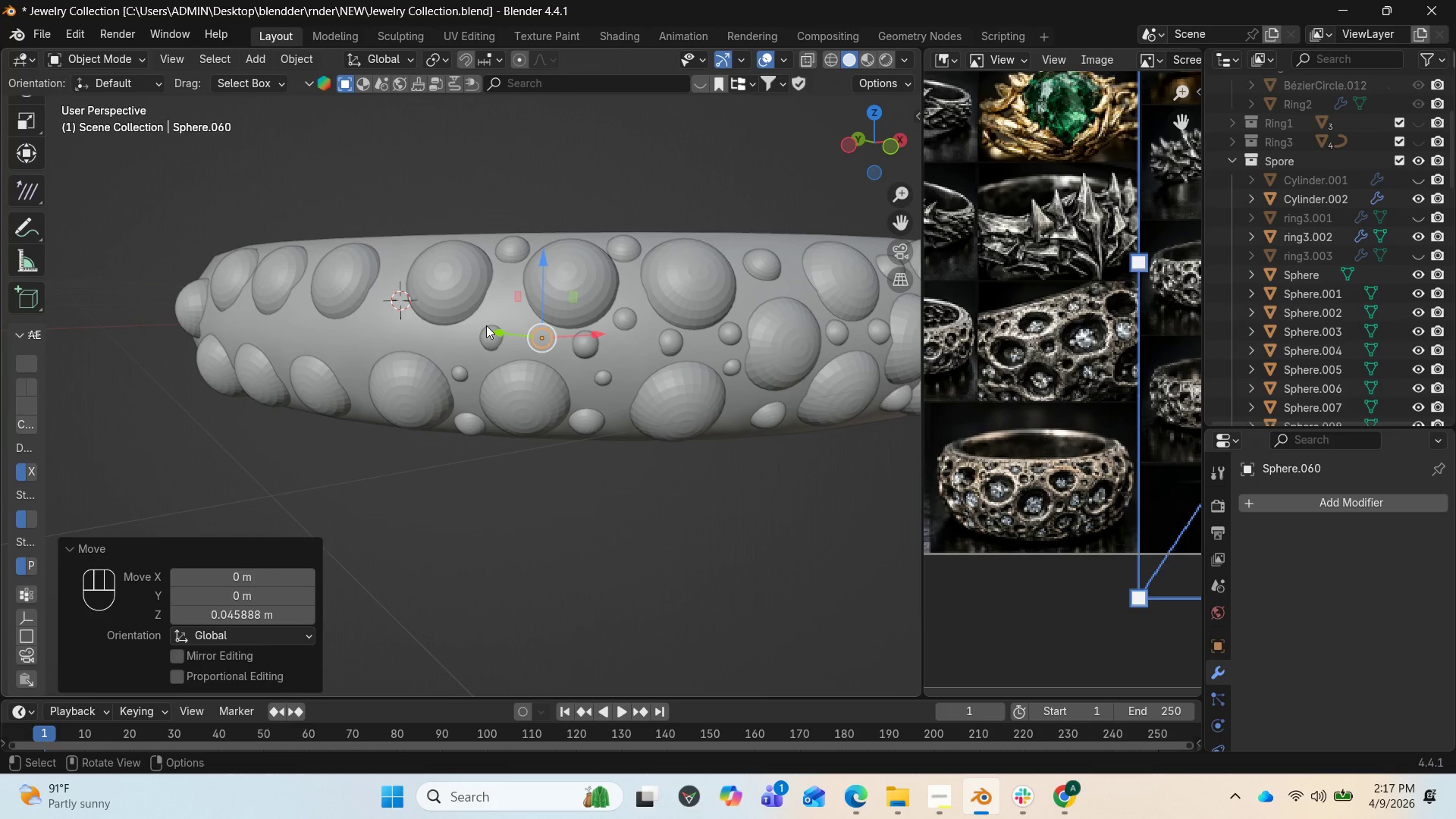 
left_click_drag(start_coordinate=[498, 330], to_coordinate=[516, 348])
 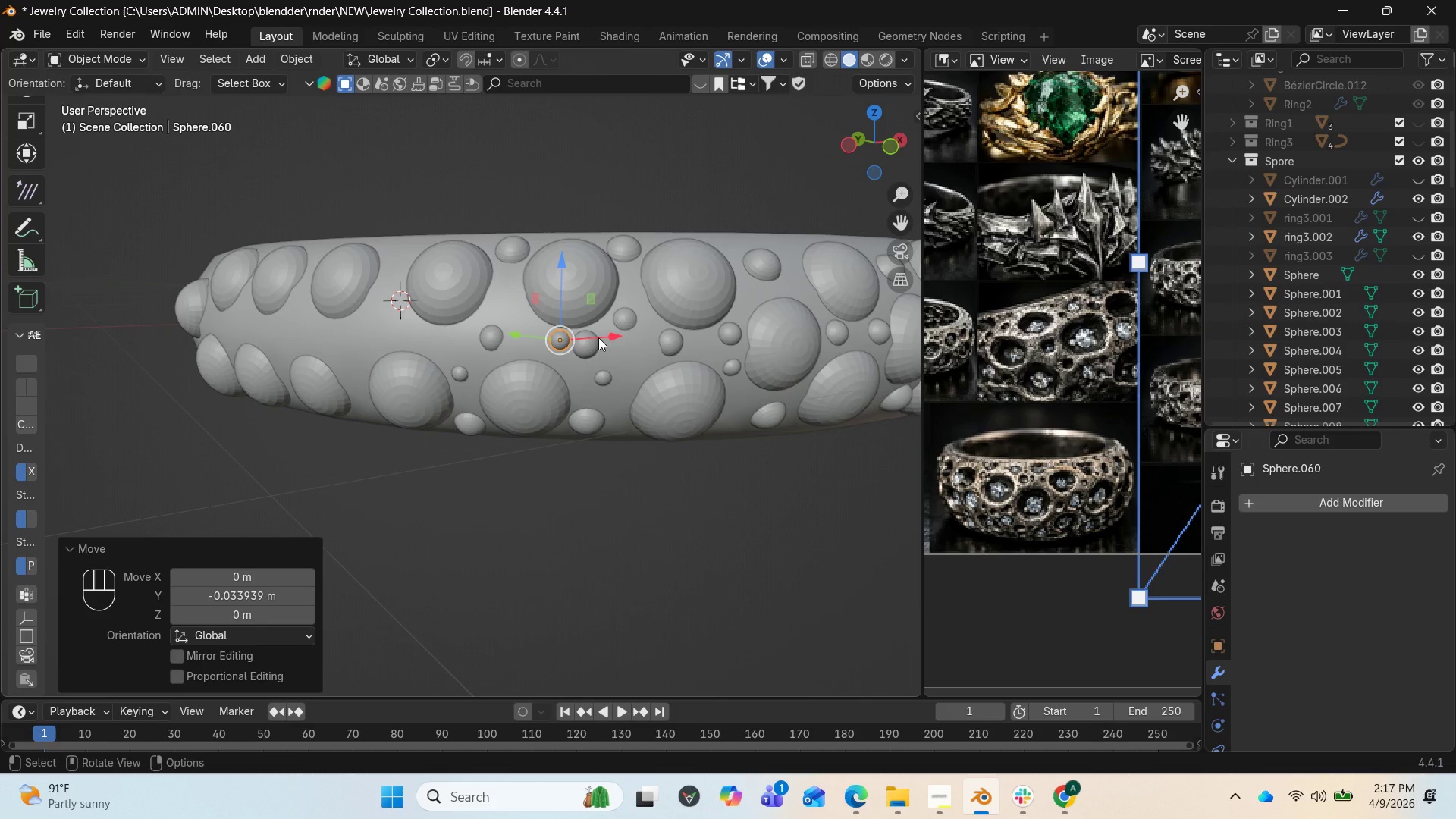 
left_click_drag(start_coordinate=[601, 337], to_coordinate=[576, 347])
 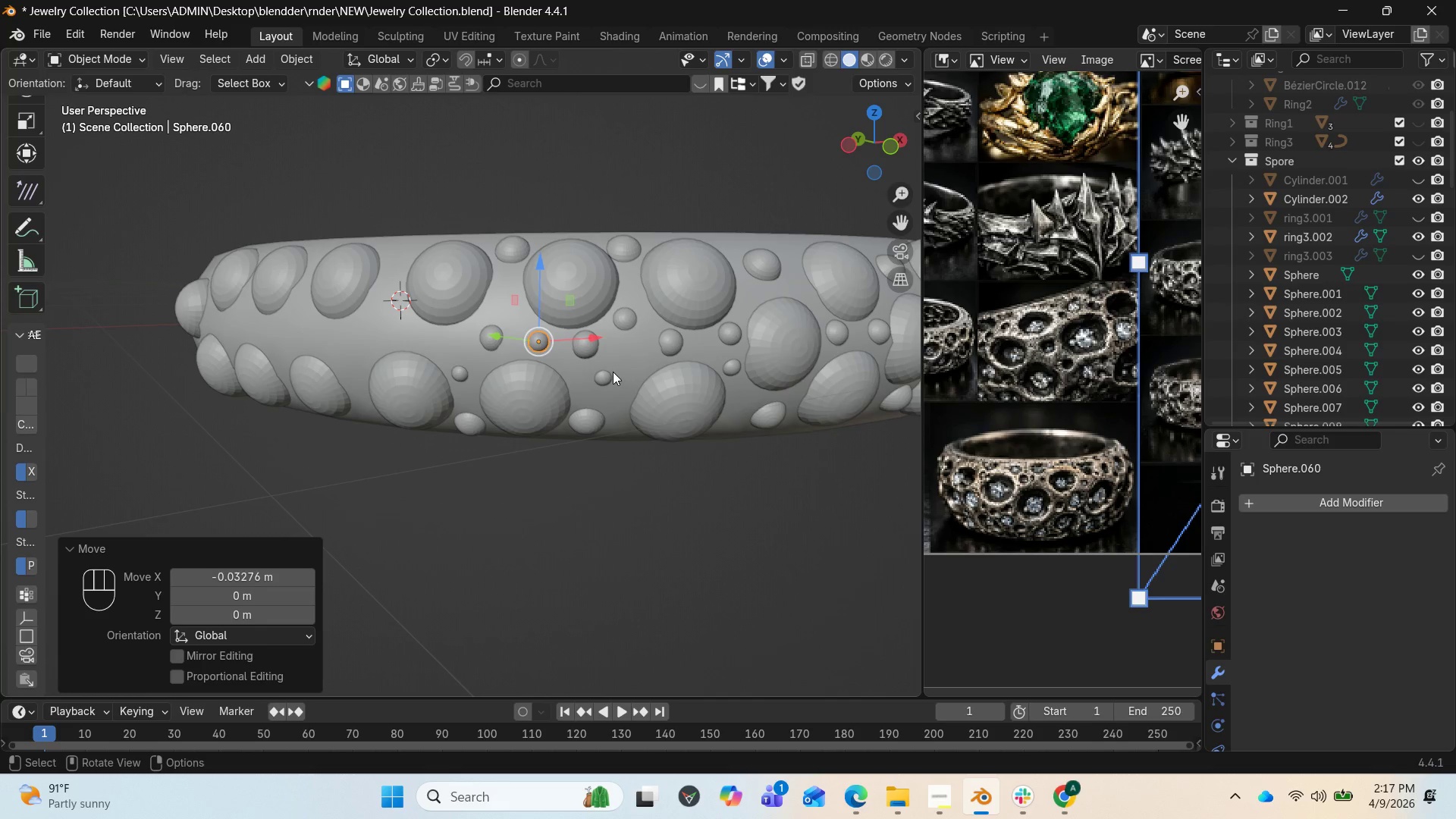 
key(NumpadDecimal)
 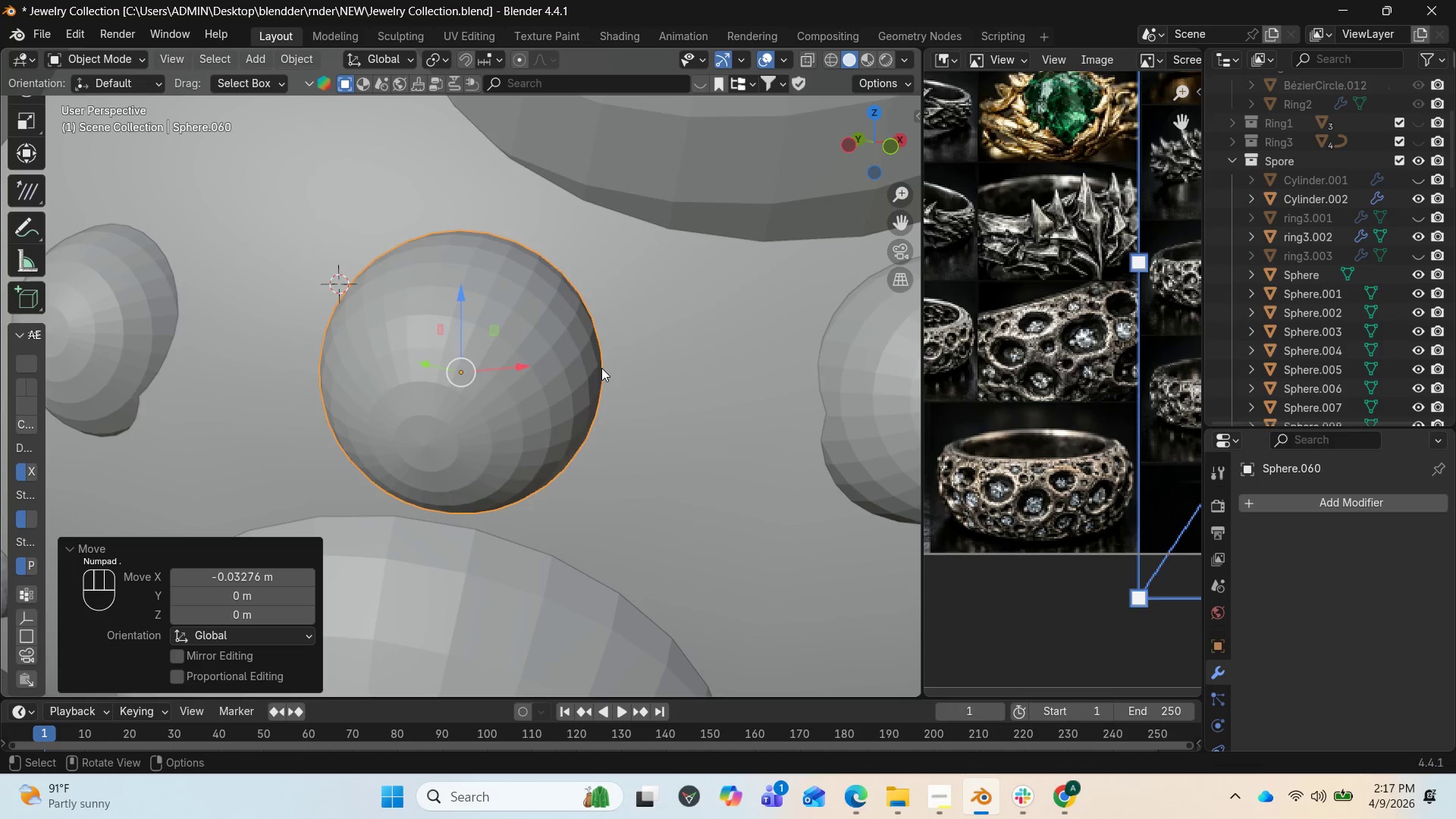 
scroll: coordinate [601, 366], scroll_direction: down, amount: 3.0
 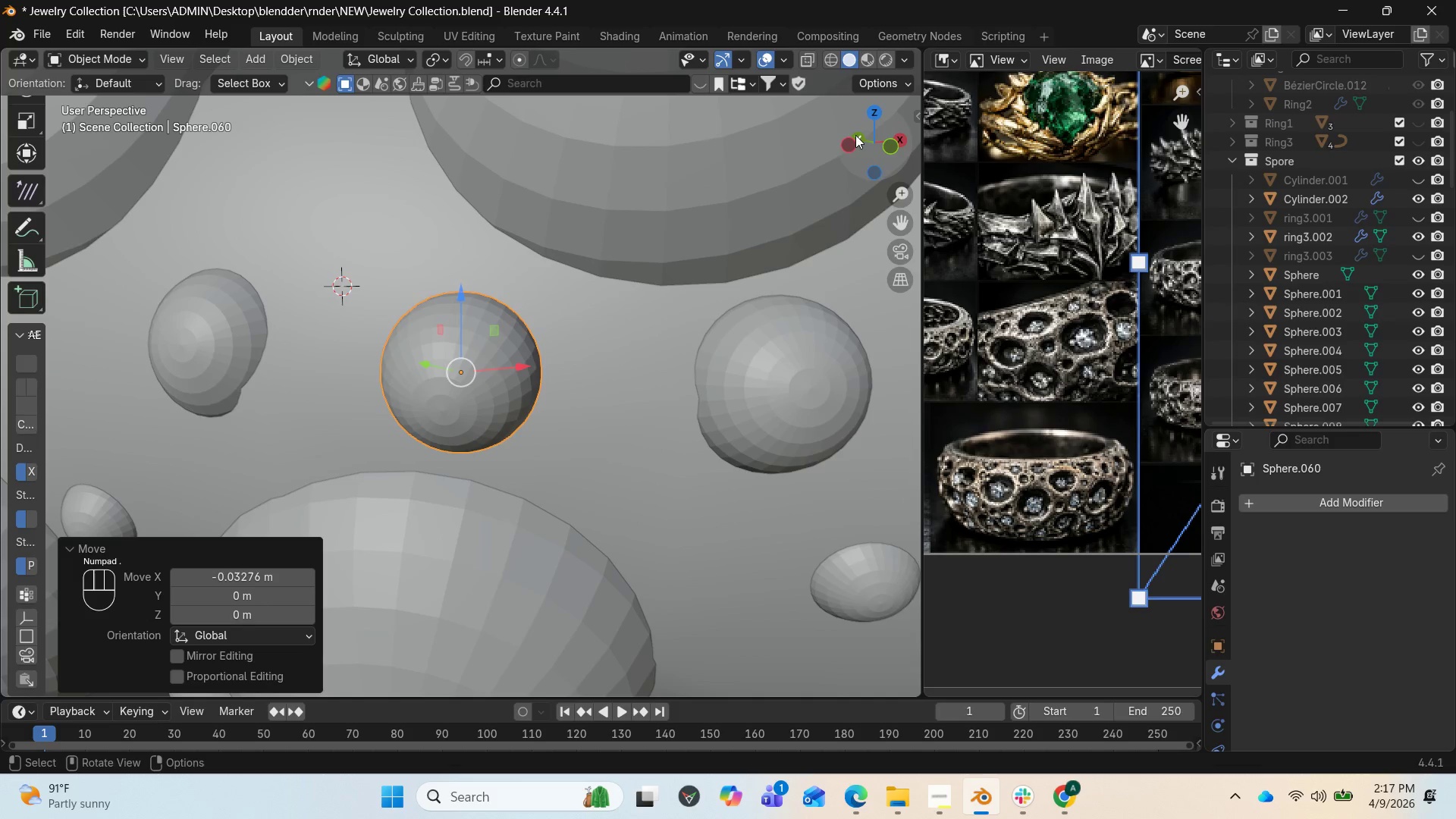 
left_click_drag(start_coordinate=[855, 132], to_coordinate=[82, 155])
 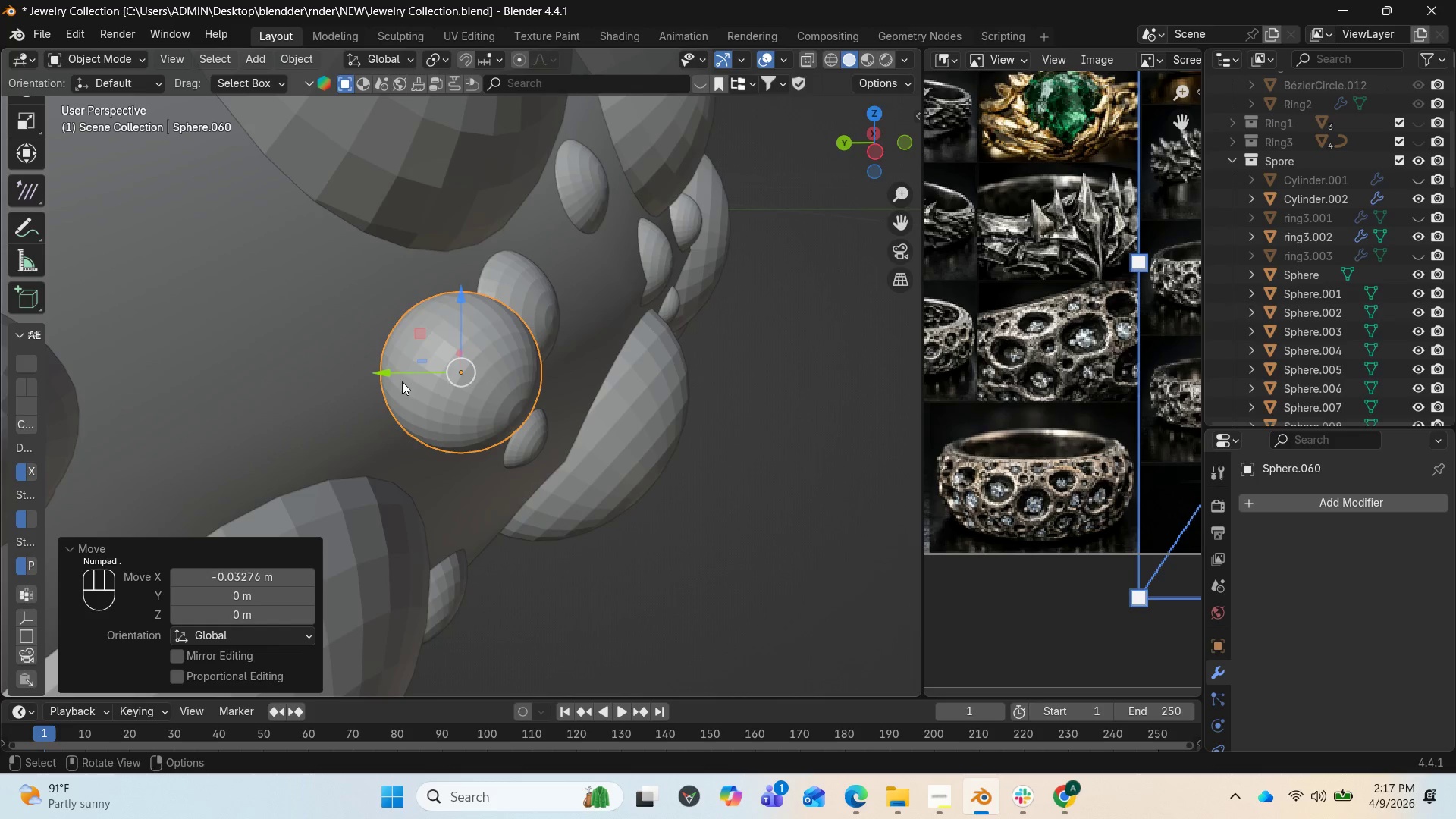 
left_click_drag(start_coordinate=[391, 372], to_coordinate=[276, 344])
 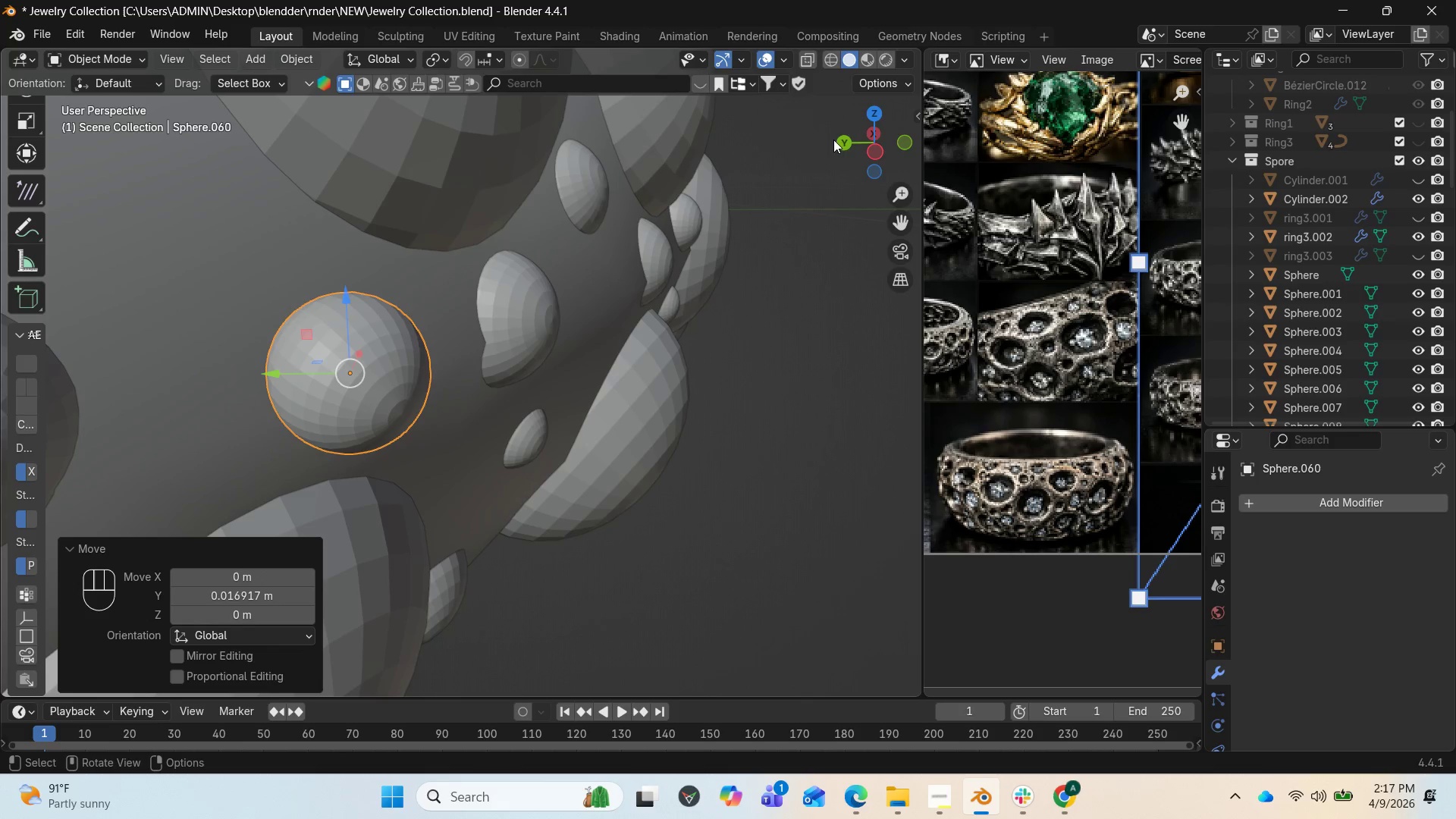 
left_click_drag(start_coordinate=[836, 138], to_coordinate=[81, 158])
 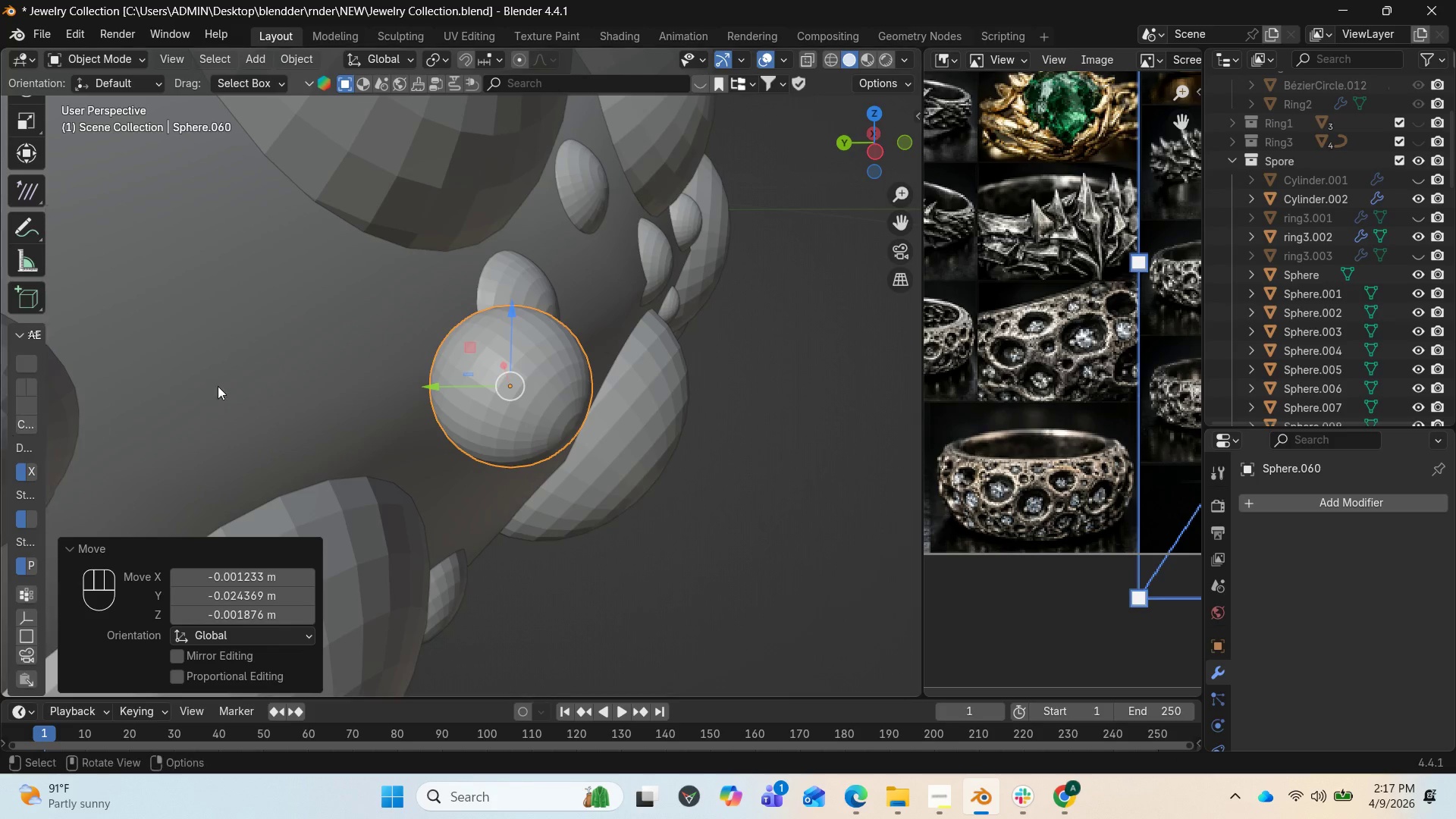 
key(Control+Z)
 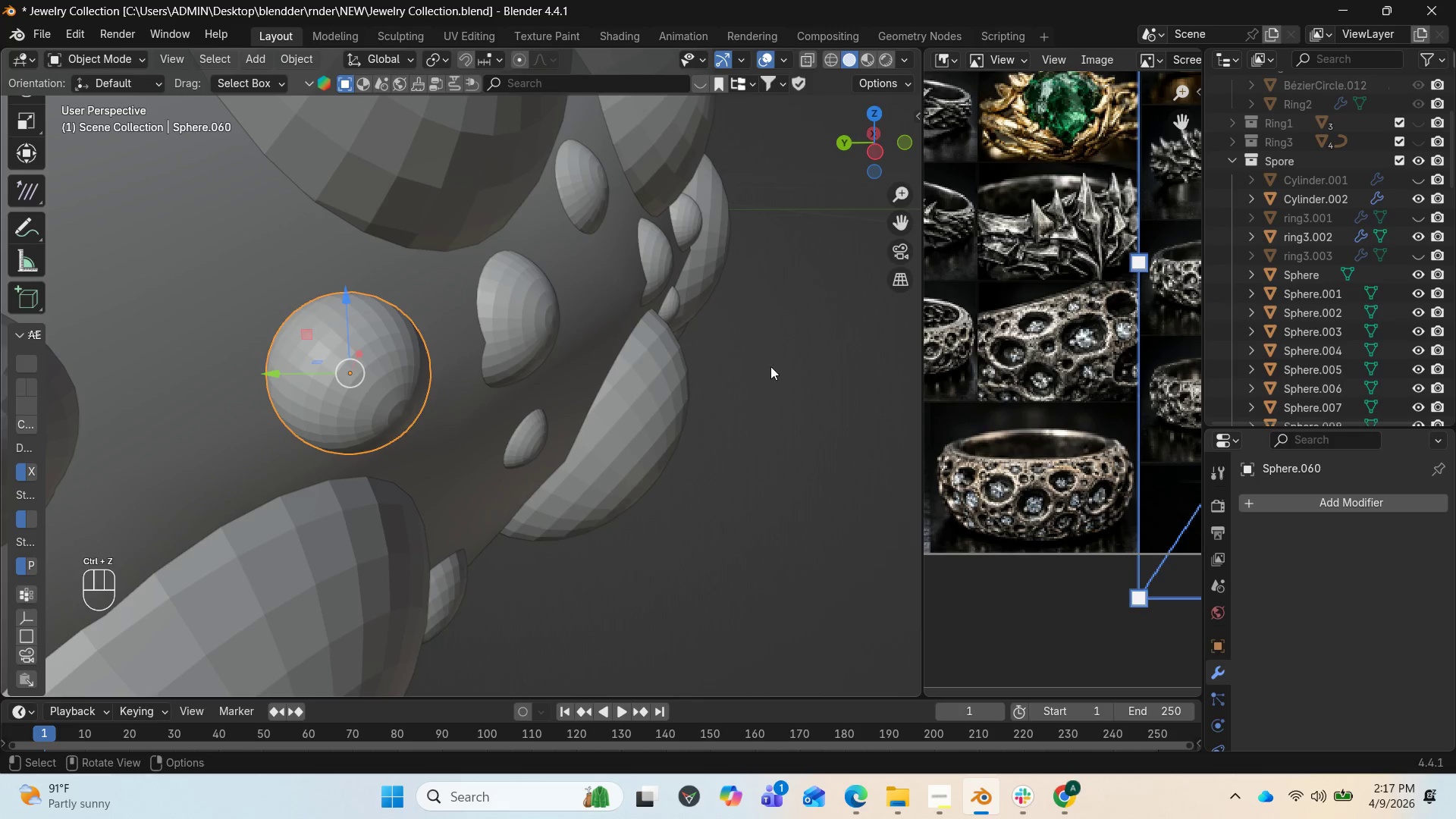 
scroll: coordinate [616, 299], scroll_direction: down, amount: 6.0
 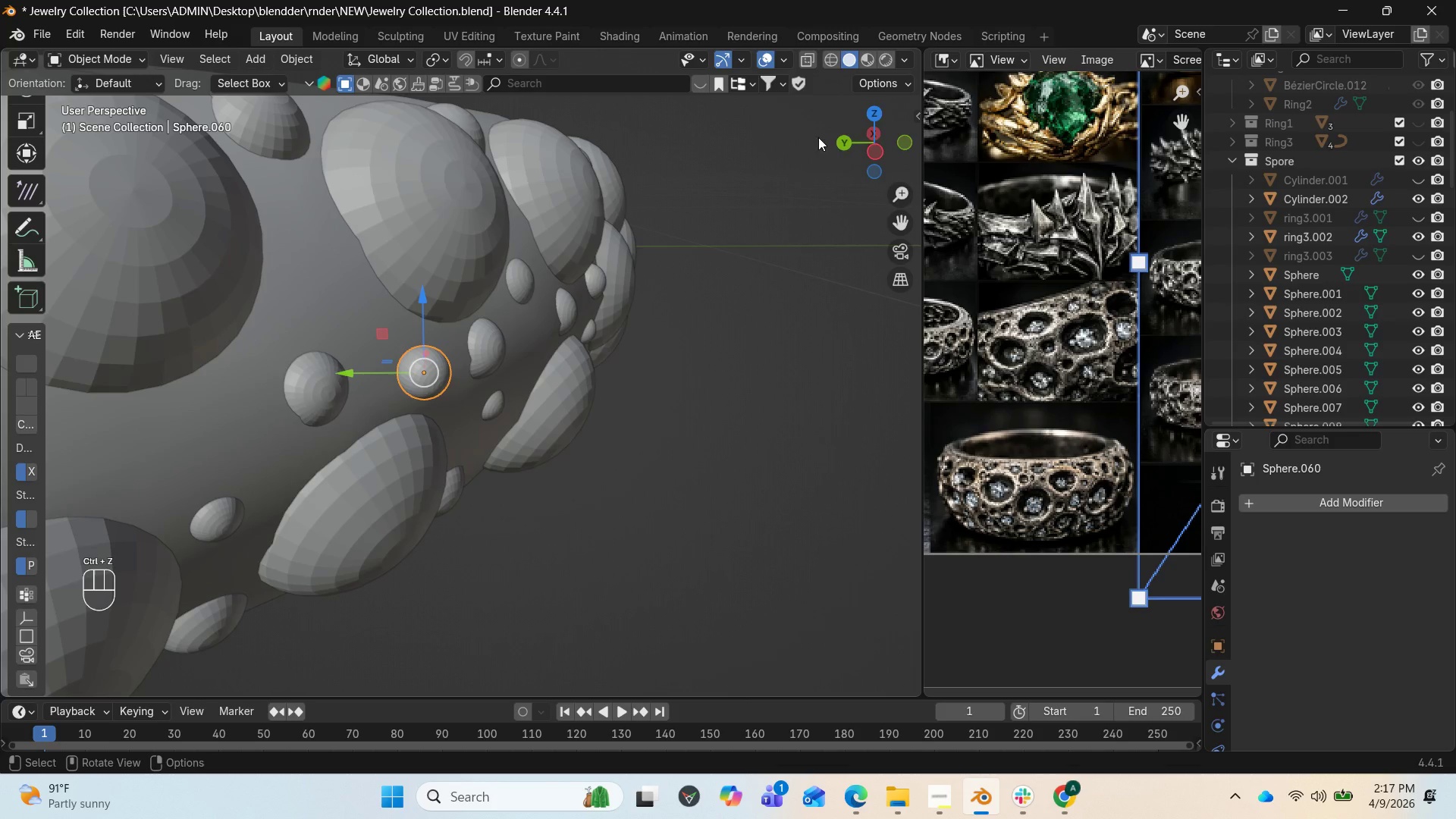 
left_click_drag(start_coordinate=[849, 140], to_coordinate=[36, 180])
 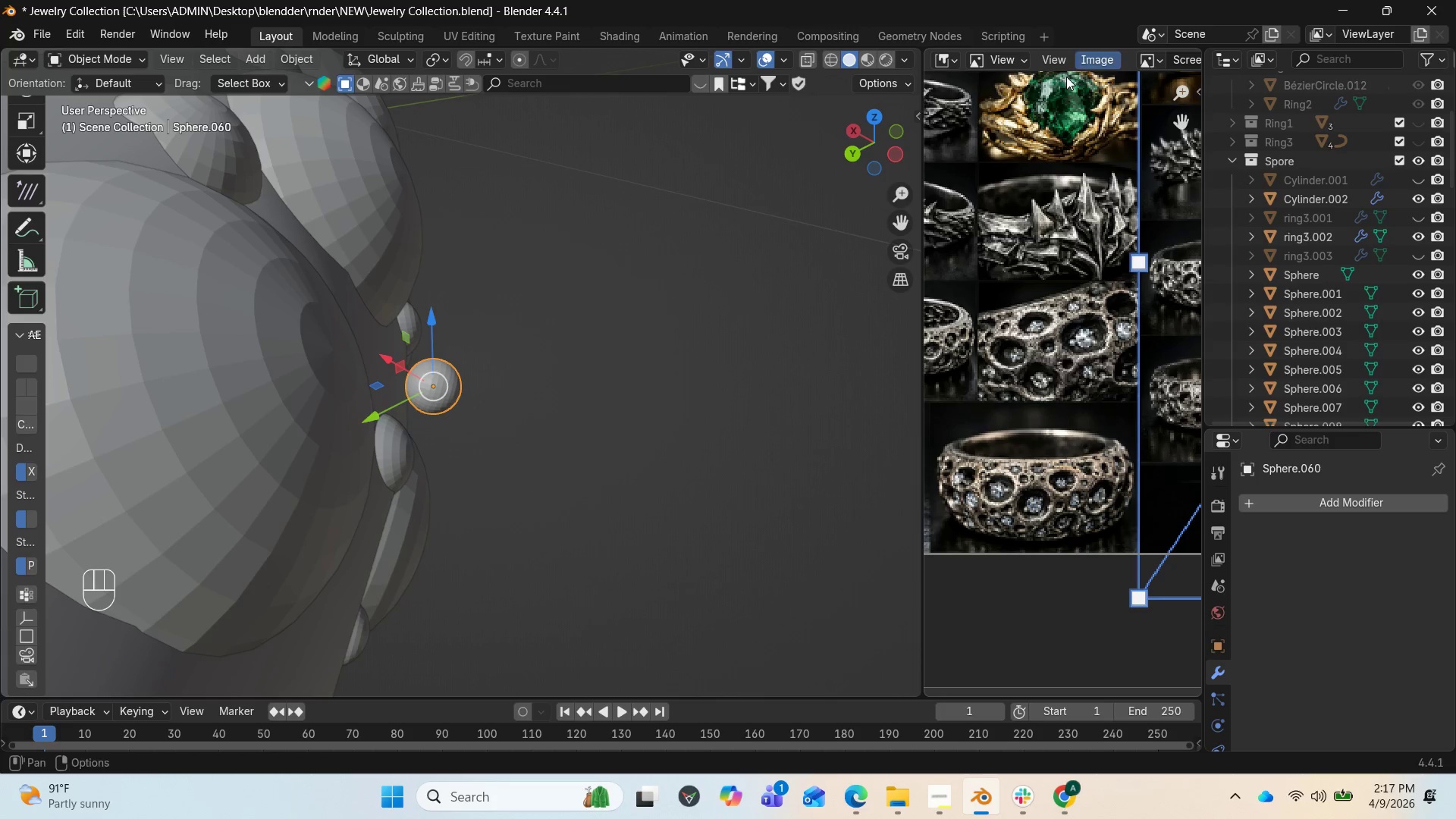 
left_click_drag(start_coordinate=[877, 144], to_coordinate=[836, 80])
 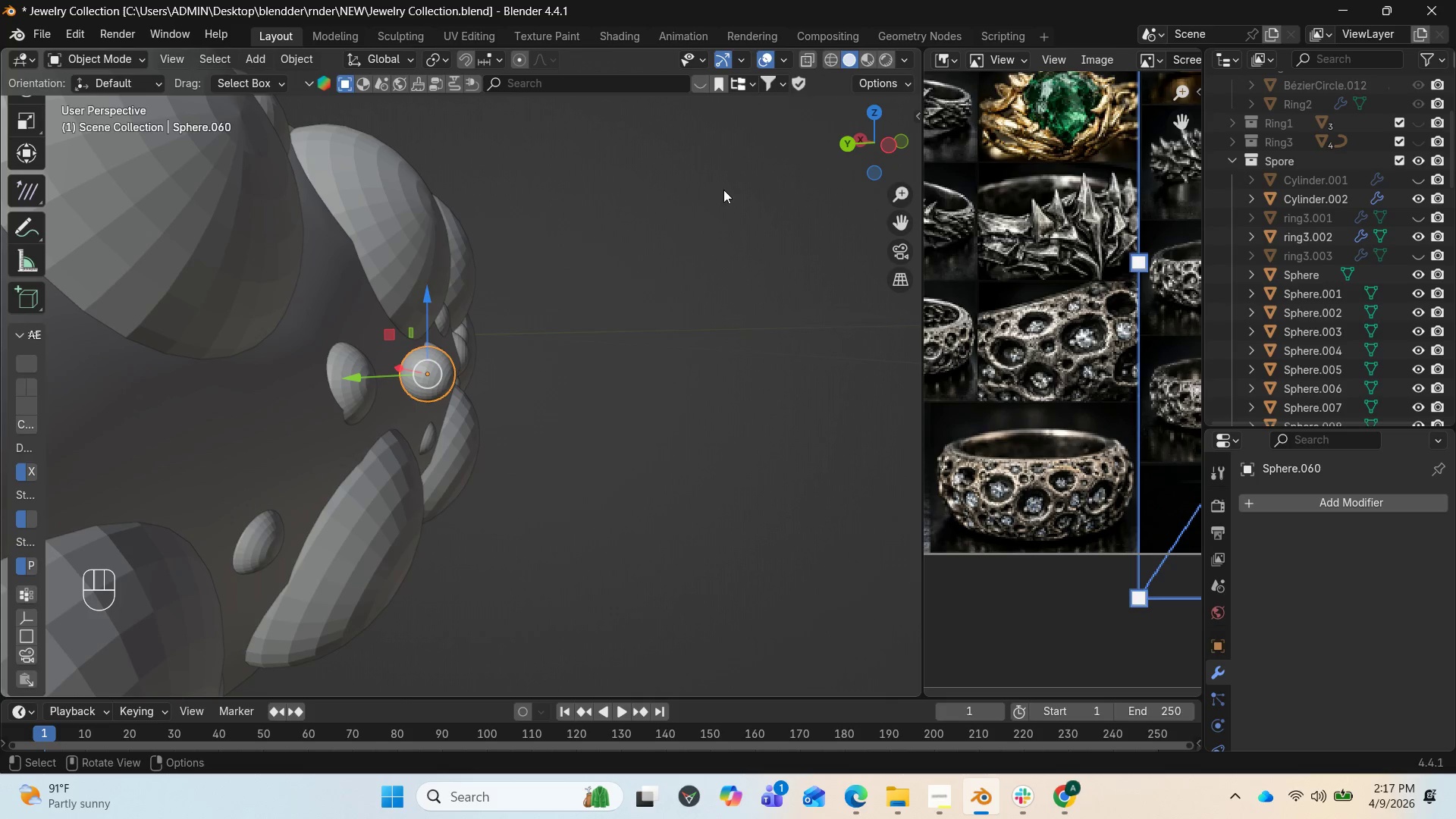 
left_click_drag(start_coordinate=[861, 138], to_coordinate=[642, 194])
 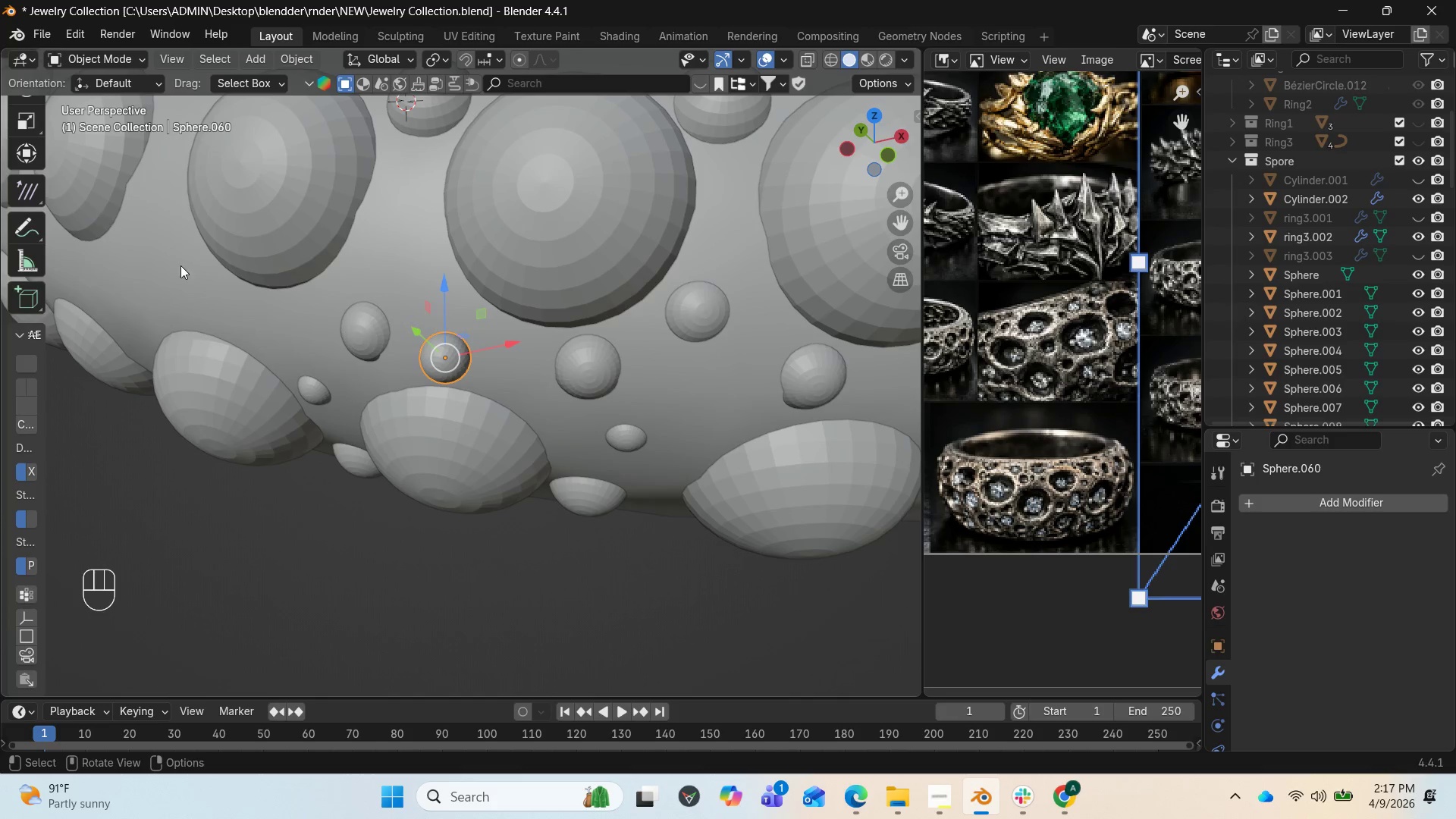 
mouse_move([459, 334])
 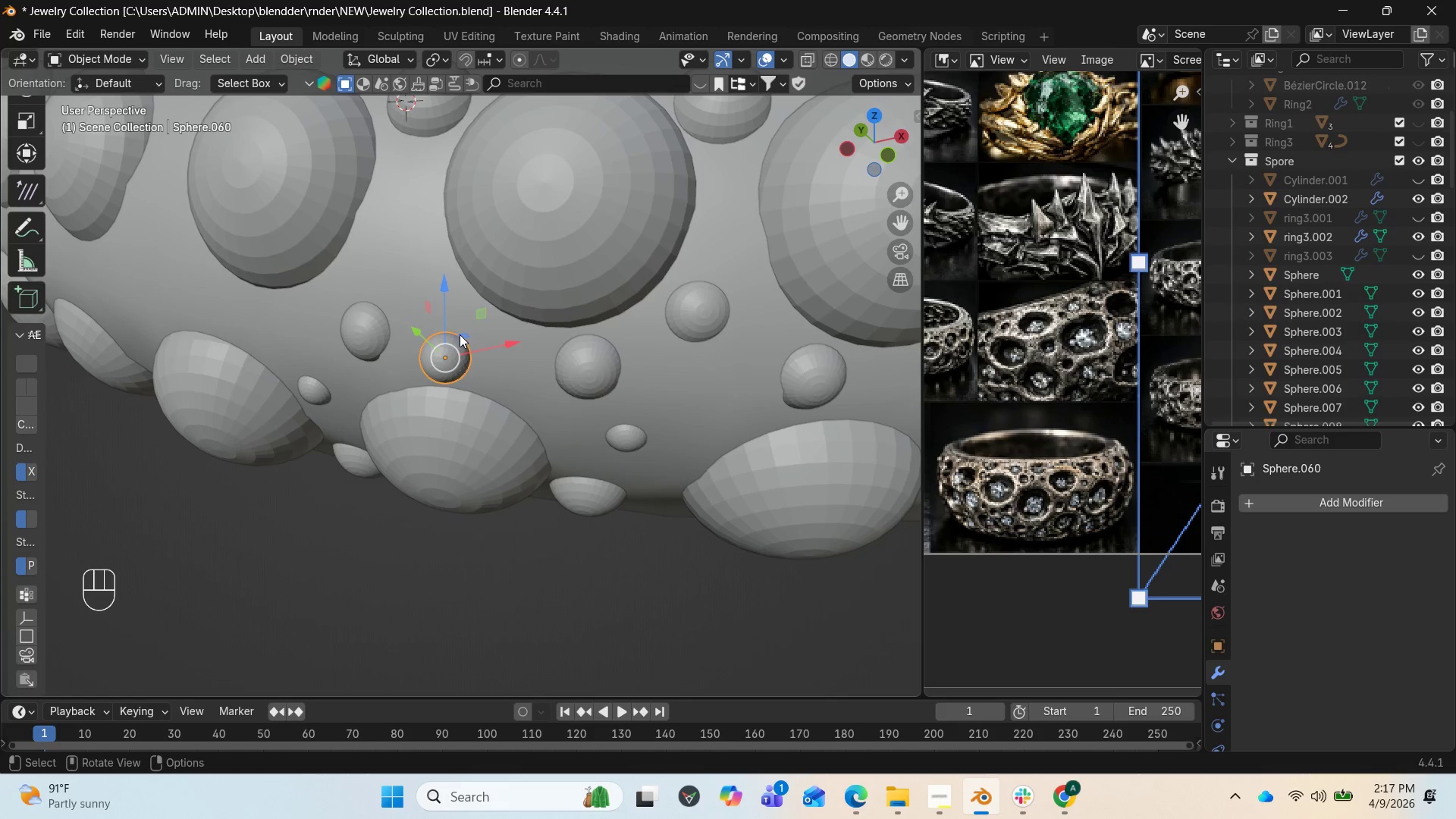 
left_click_drag(start_coordinate=[460, 334], to_coordinate=[491, 334])
 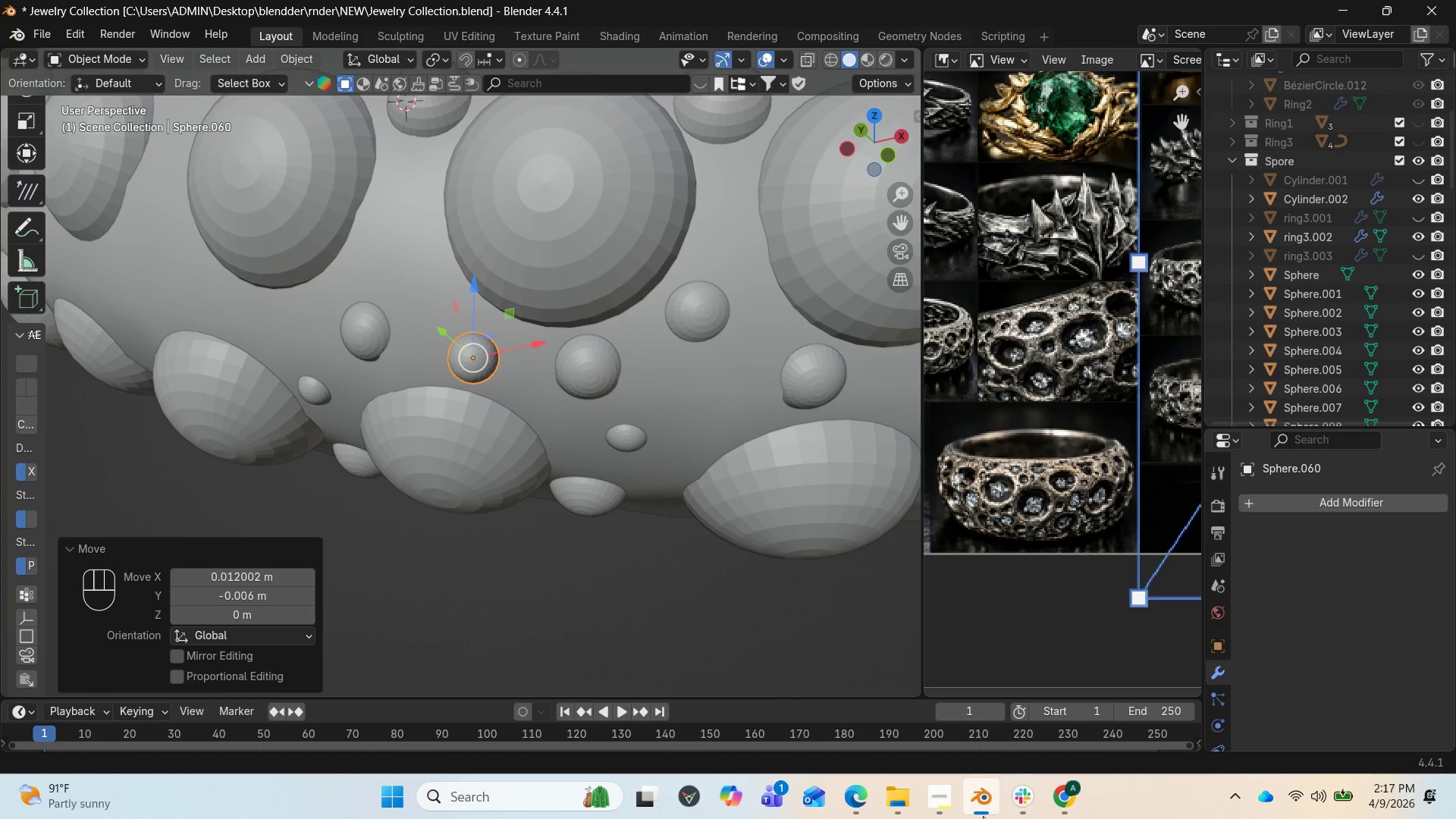 
left_click([943, 792])
 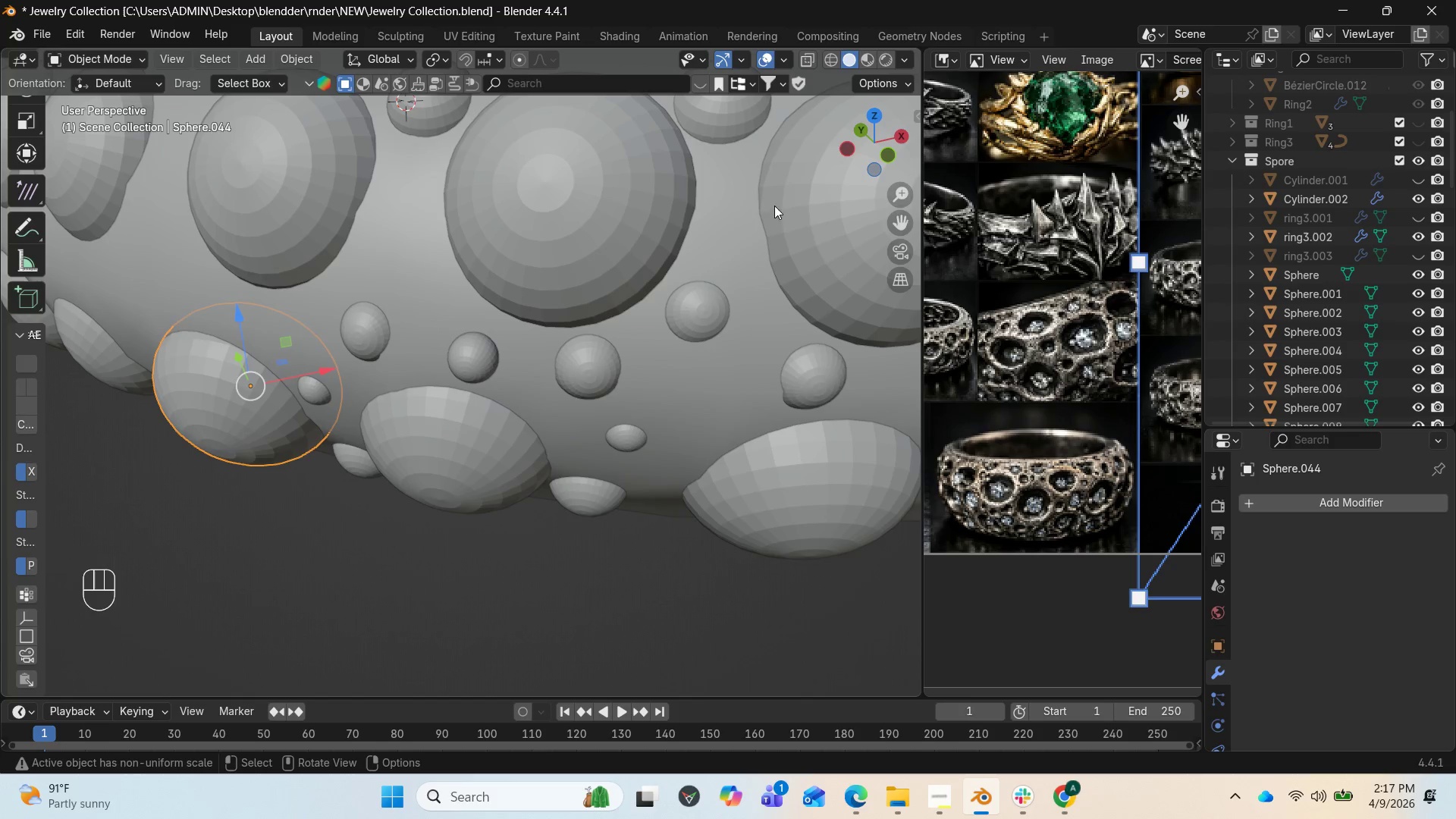 
left_click_drag(start_coordinate=[877, 125], to_coordinate=[733, 108])
 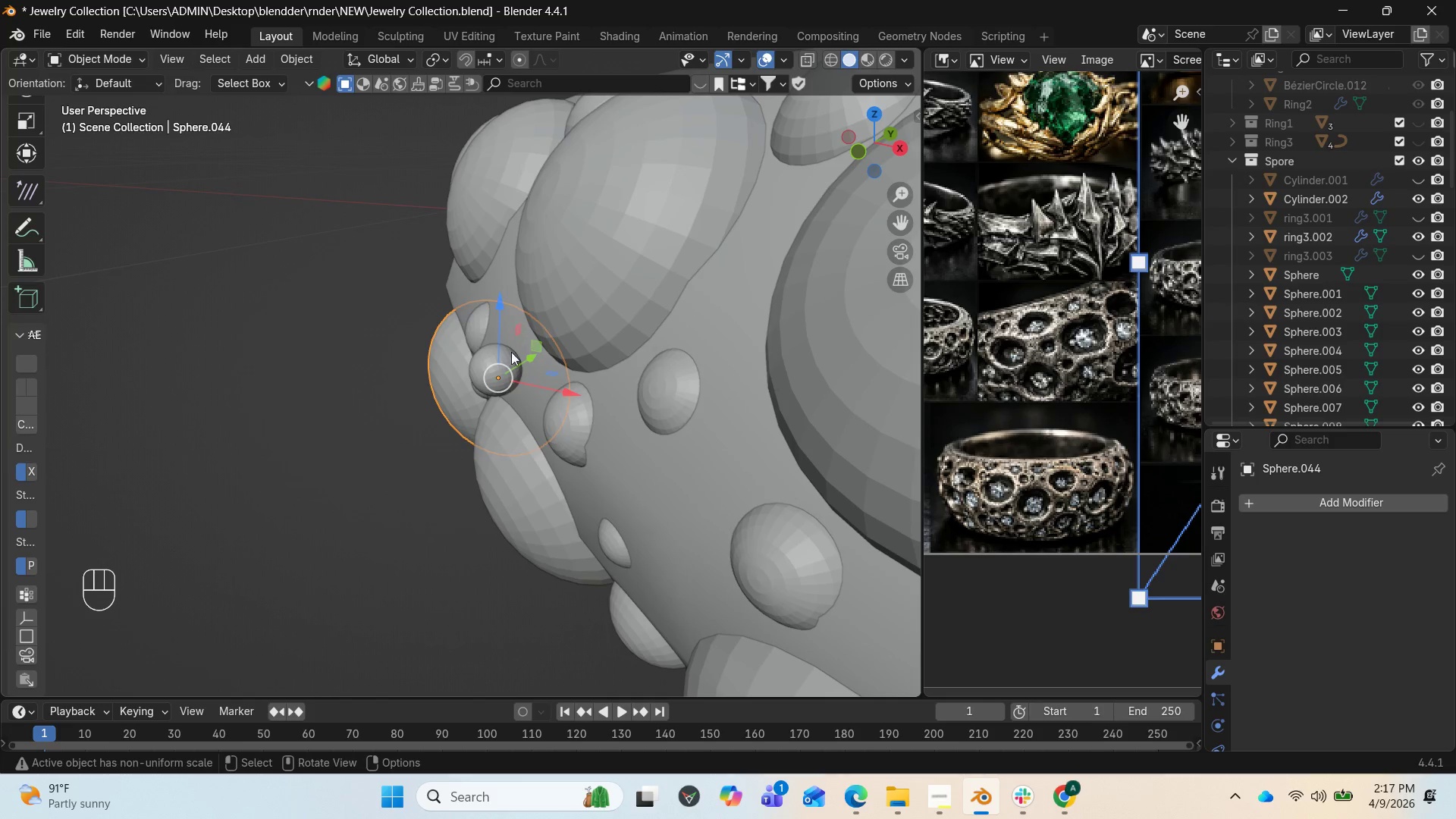 
left_click([489, 375])
 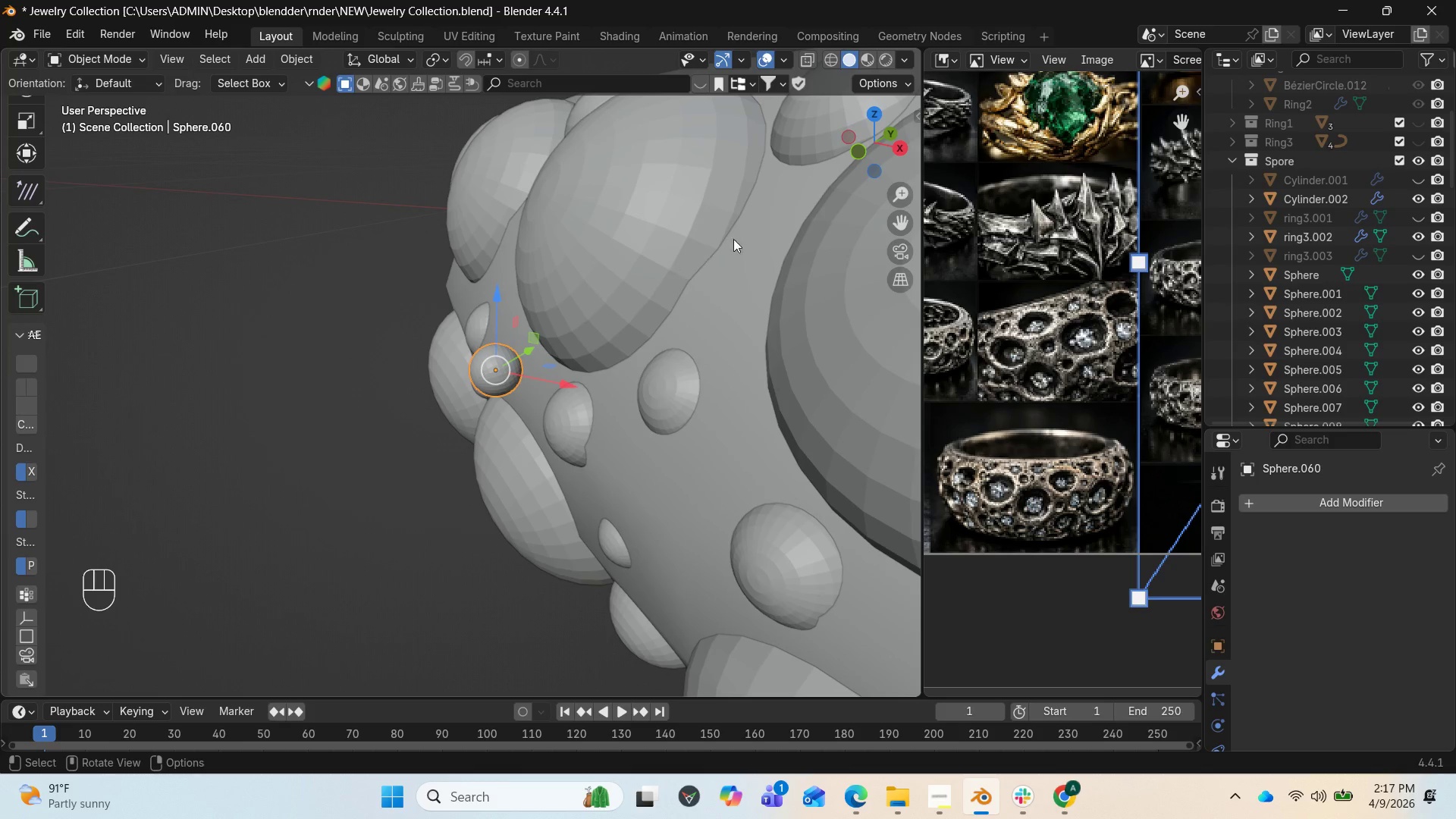 
left_click_drag(start_coordinate=[880, 149], to_coordinate=[829, 143])
 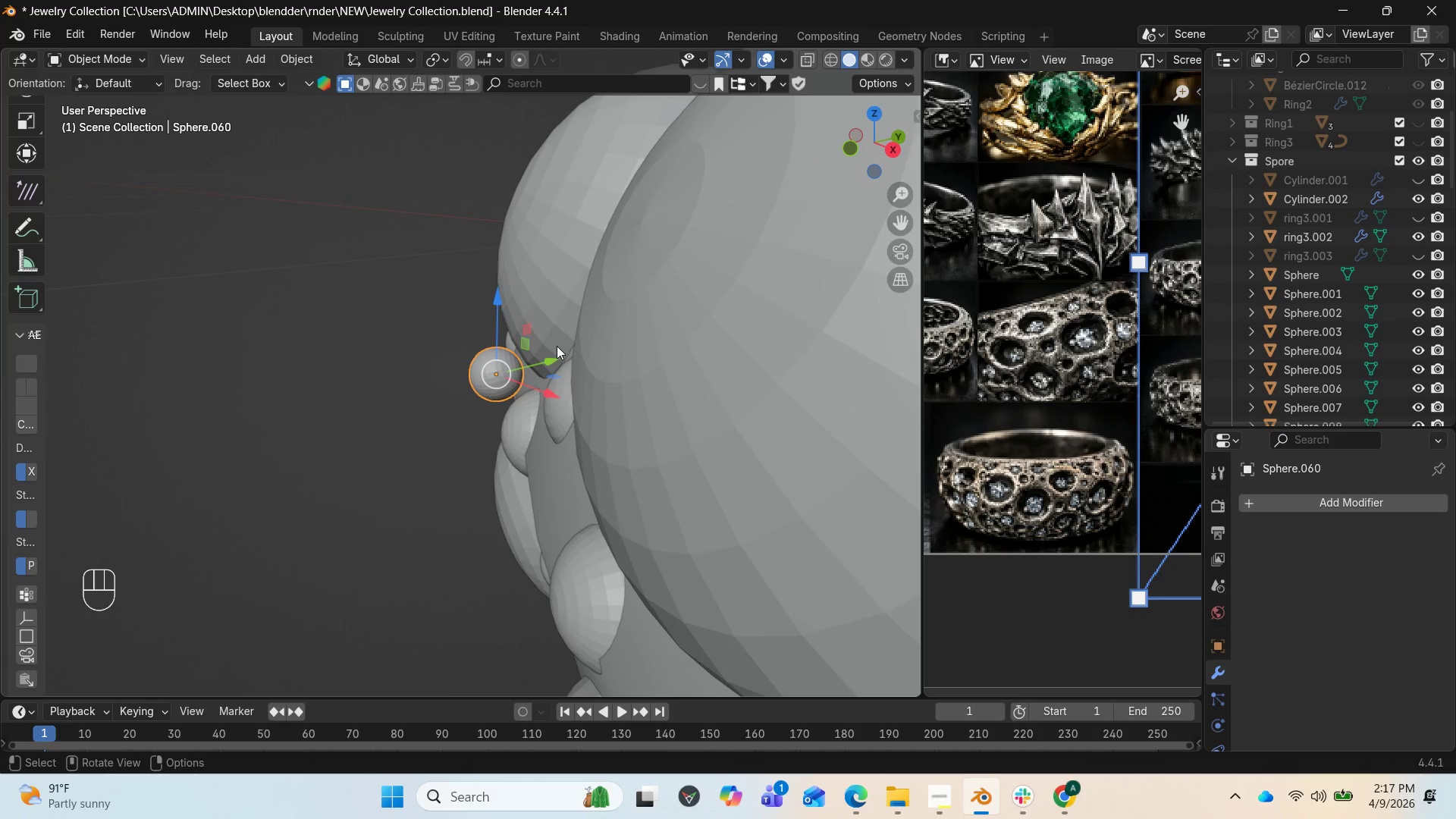 
left_click_drag(start_coordinate=[555, 358], to_coordinate=[587, 360])
 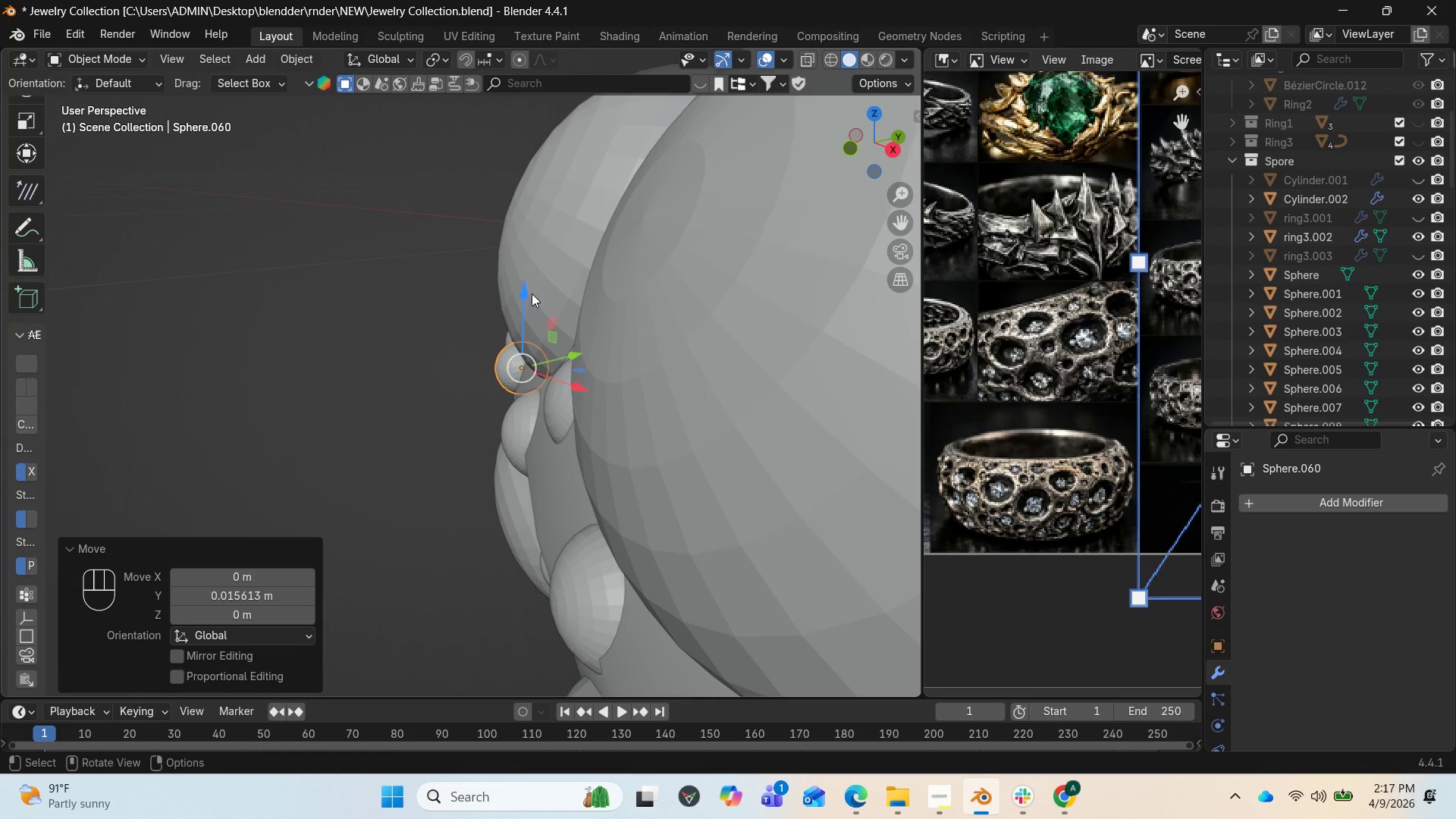 
left_click_drag(start_coordinate=[526, 289], to_coordinate=[513, 313])
 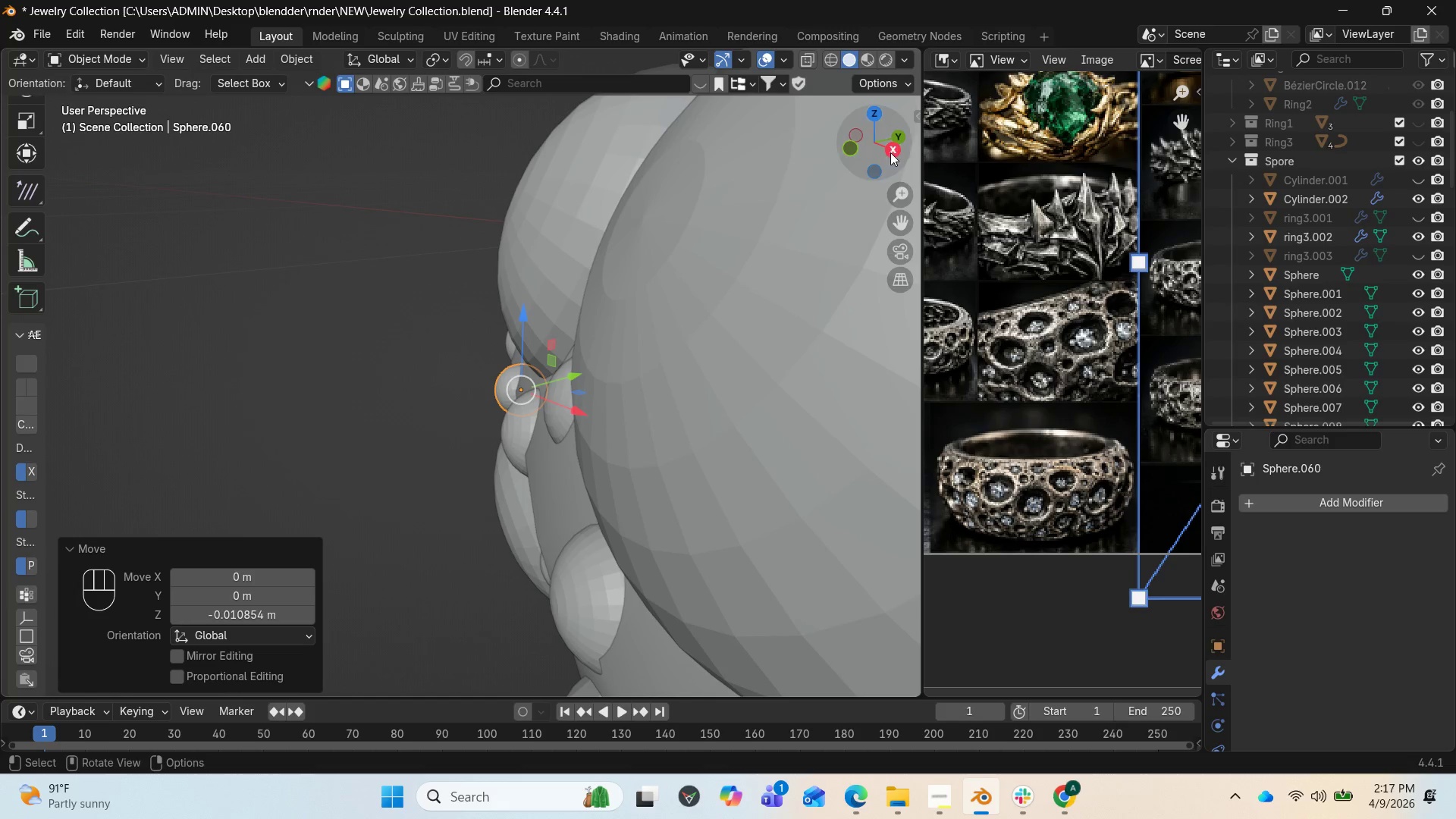 
left_click_drag(start_coordinate=[874, 152], to_coordinate=[329, 145])
 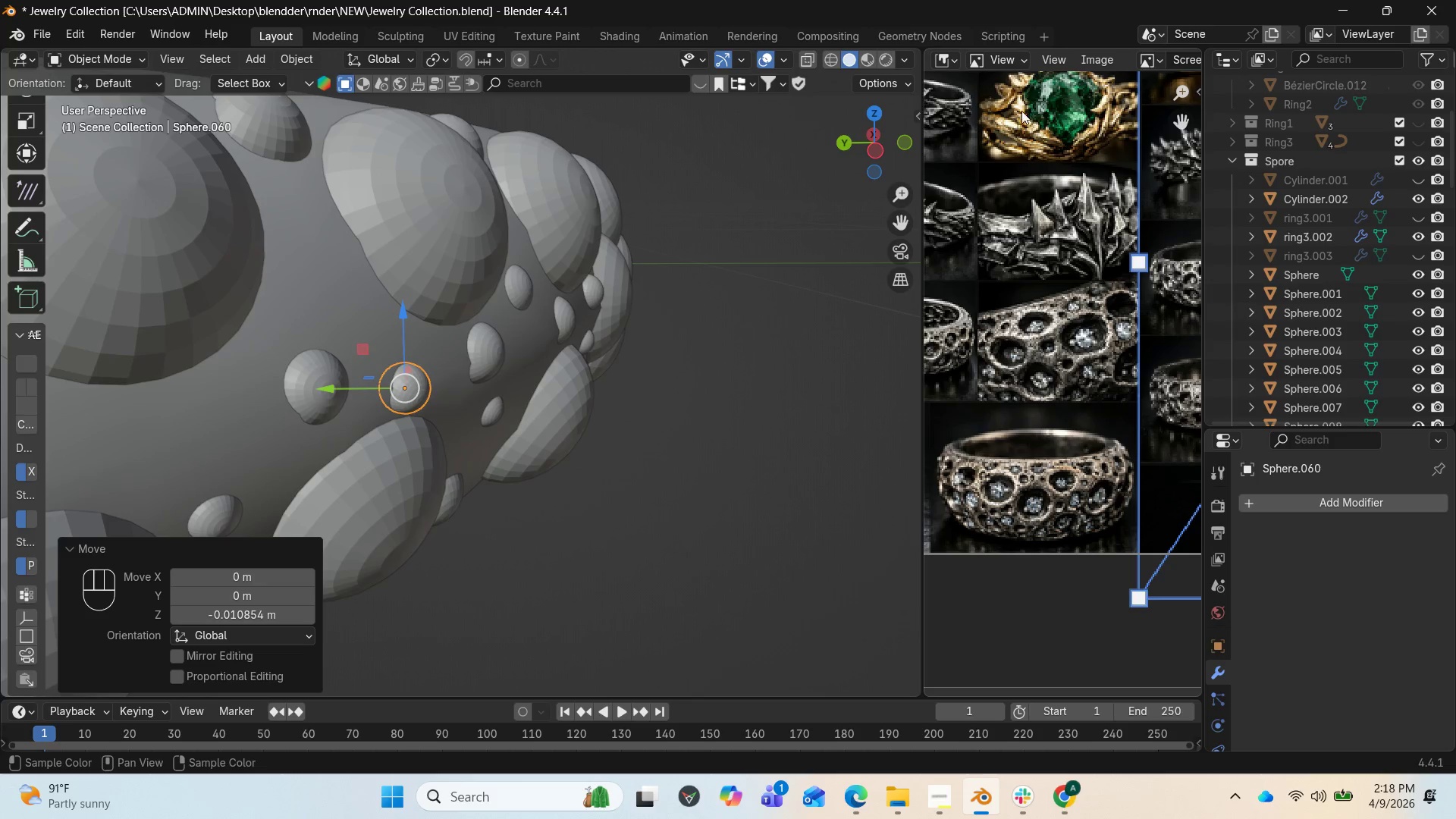 
left_click_drag(start_coordinate=[886, 133], to_coordinate=[30, 74])
 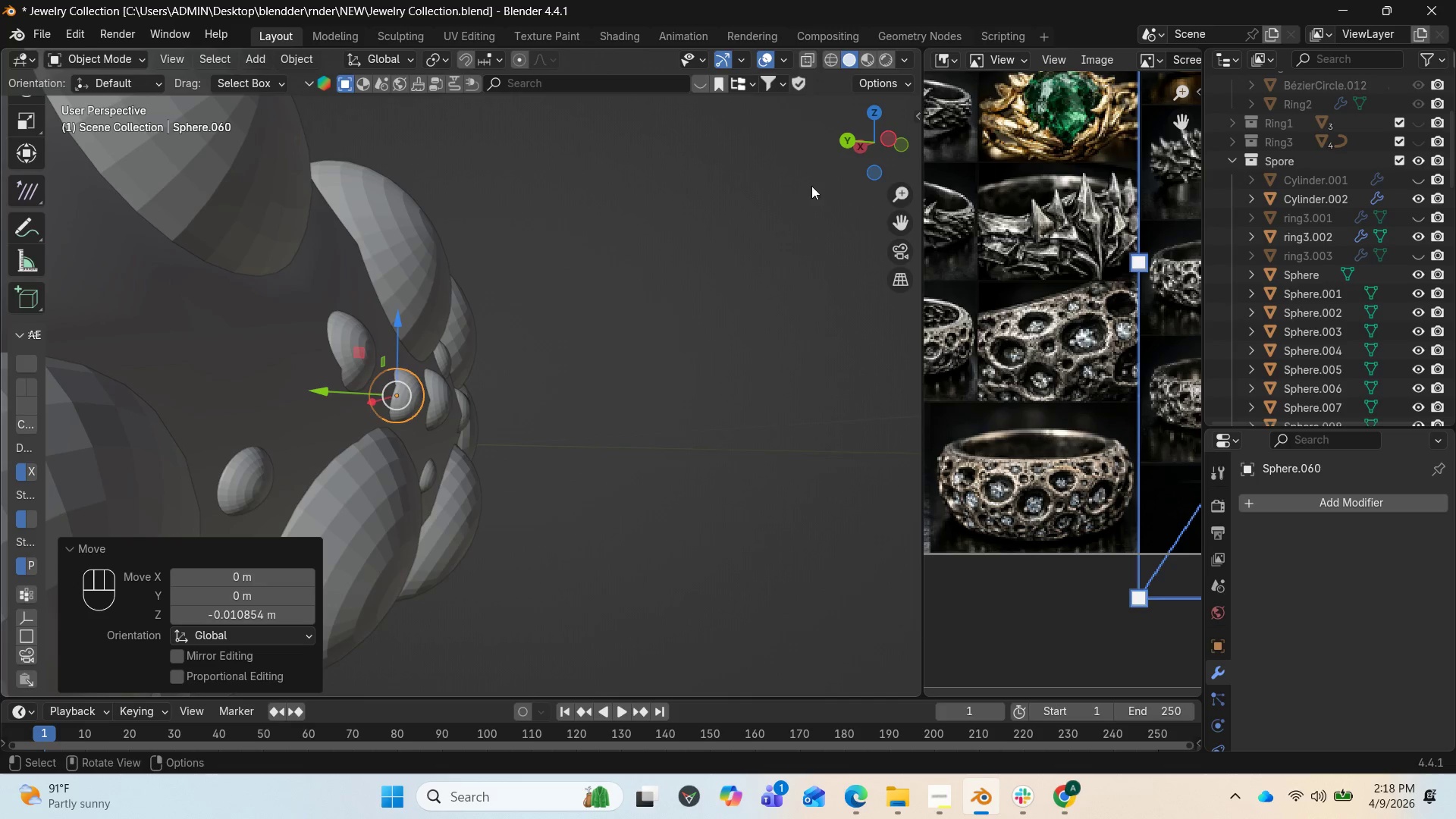 
left_click_drag(start_coordinate=[858, 147], to_coordinate=[868, 140])
 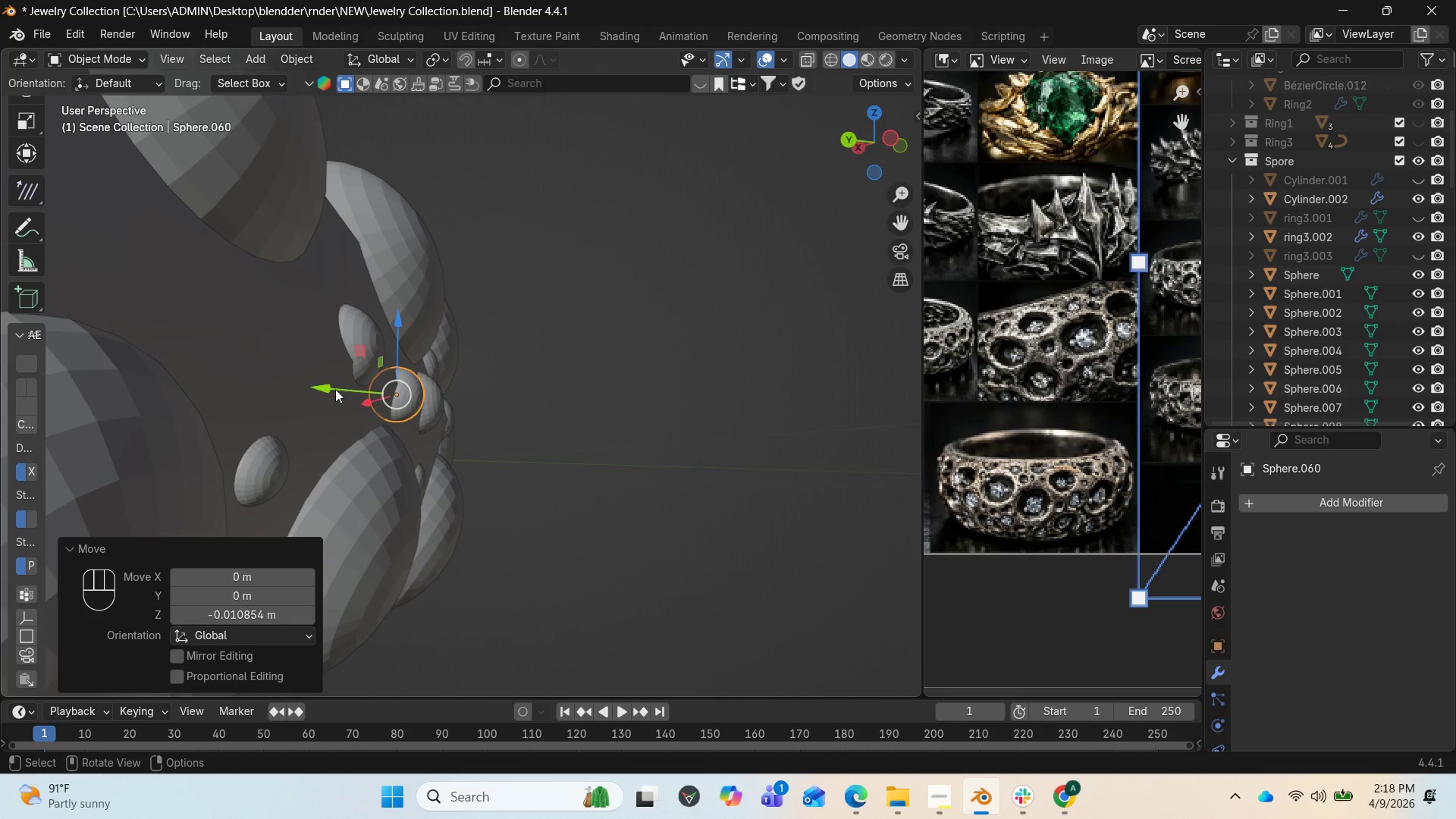 
left_click_drag(start_coordinate=[326, 388], to_coordinate=[310, 388])
 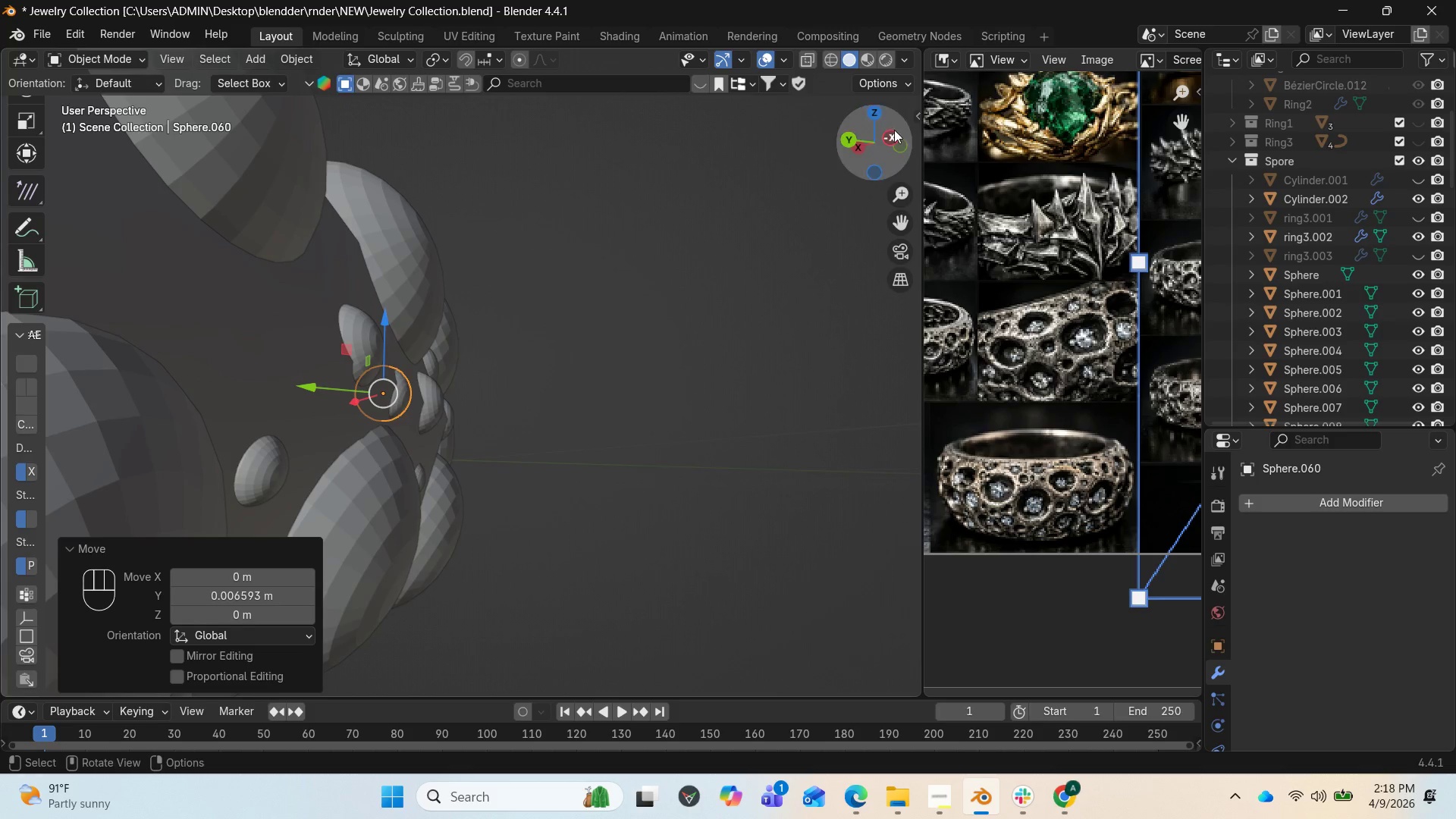 
left_click_drag(start_coordinate=[883, 133], to_coordinate=[554, 224])
 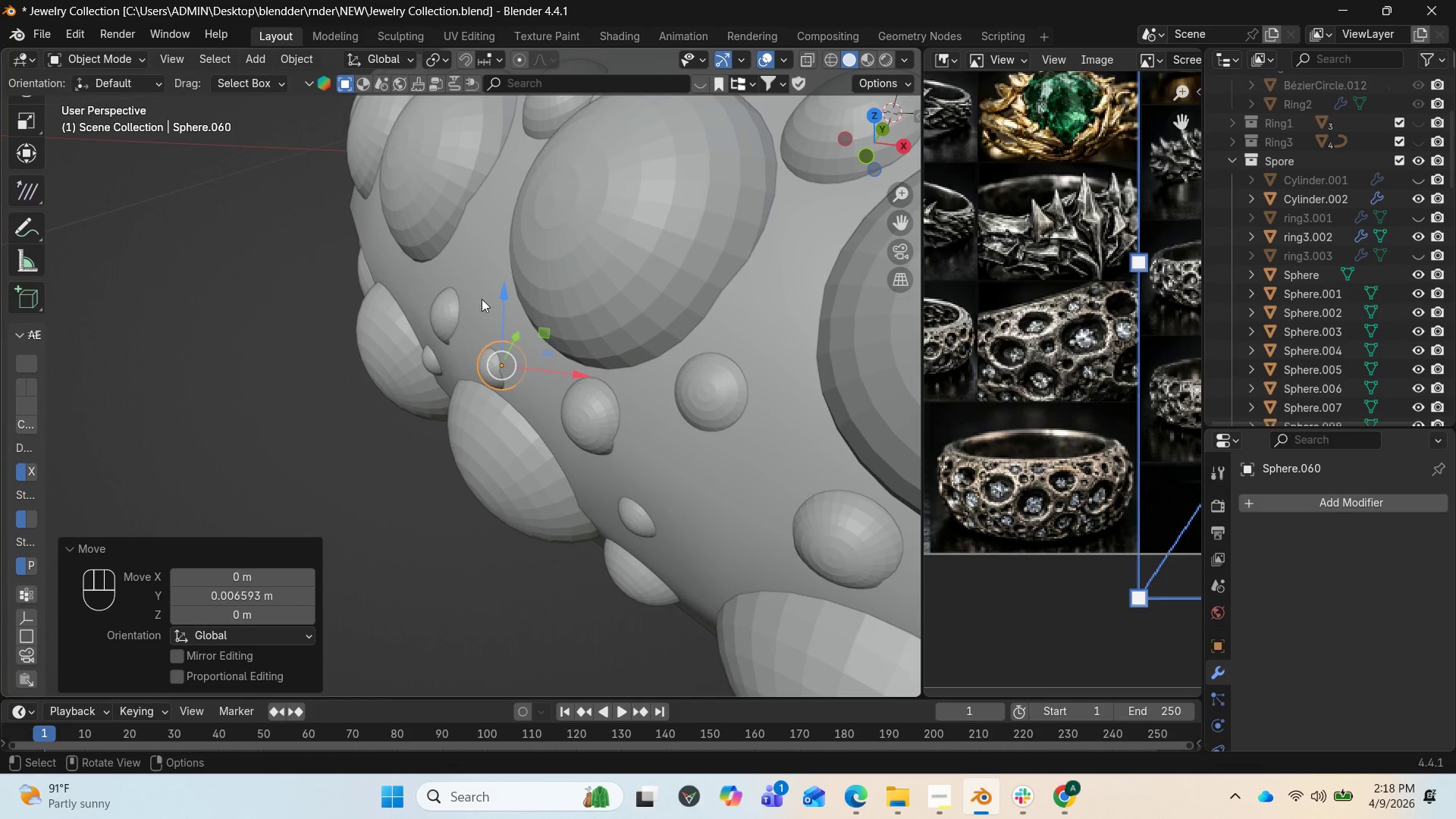 
left_click_drag(start_coordinate=[504, 299], to_coordinate=[513, 282])
 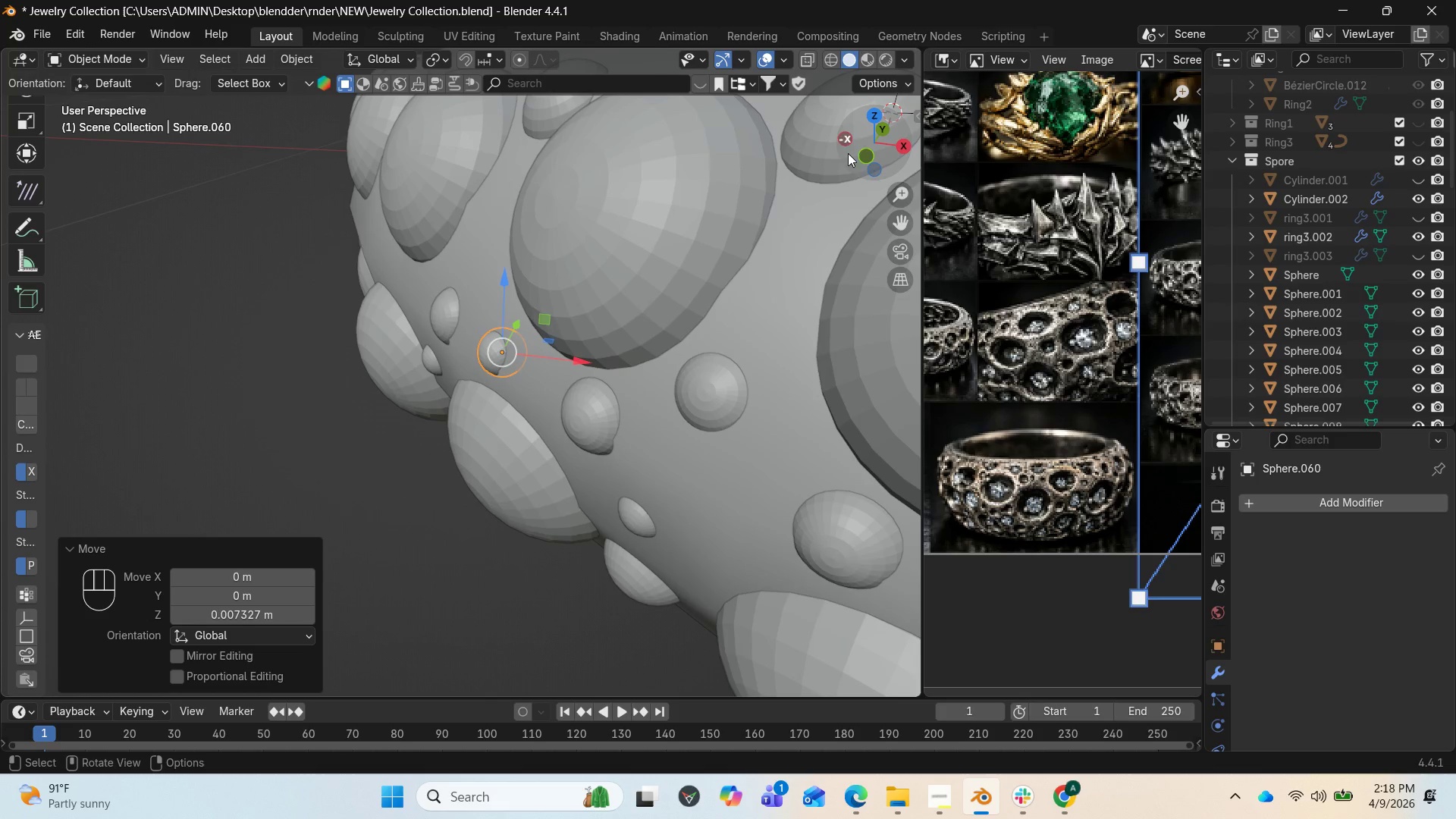 
left_click_drag(start_coordinate=[855, 155], to_coordinate=[93, 93])
 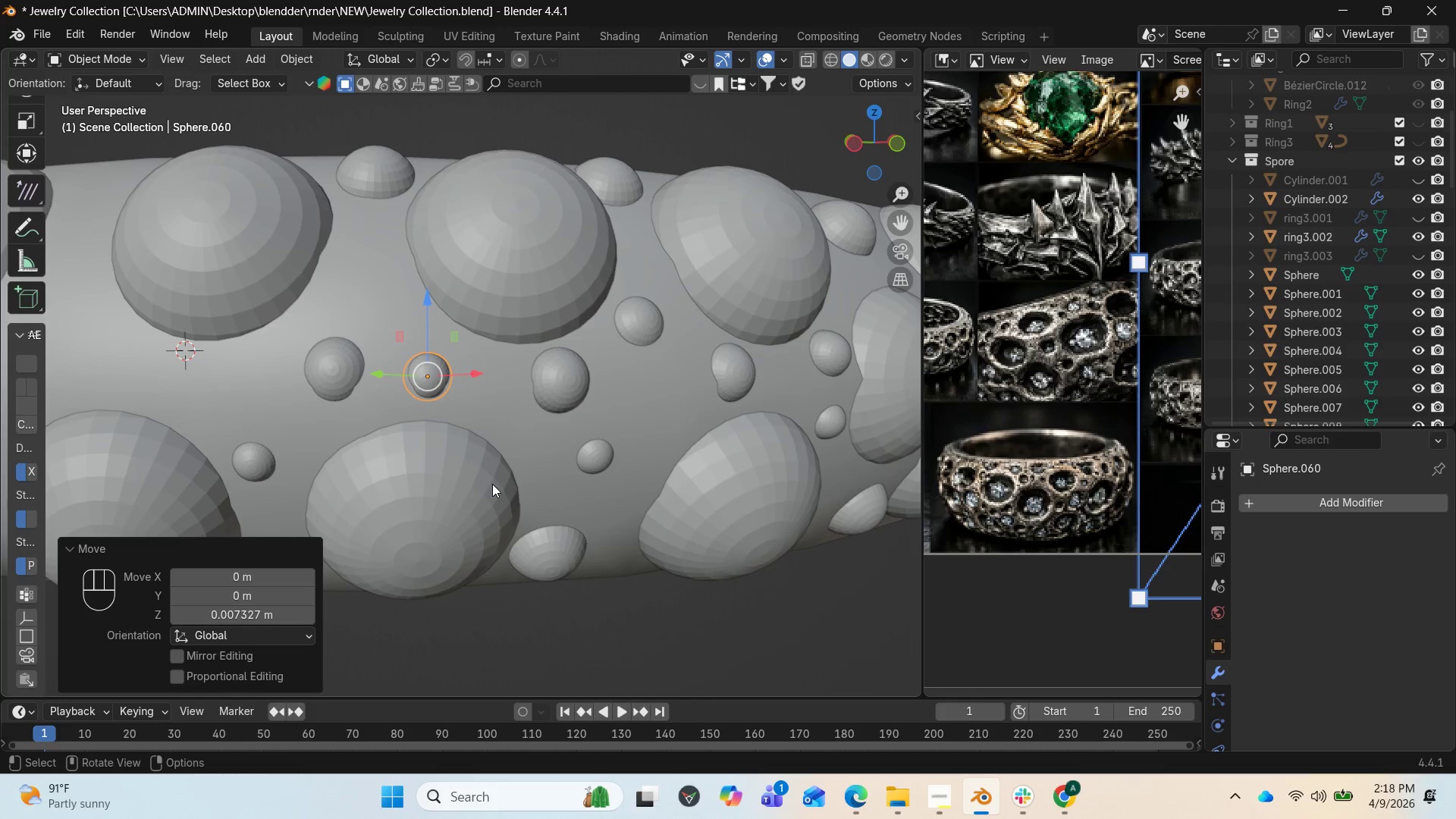 
type(RZX)
 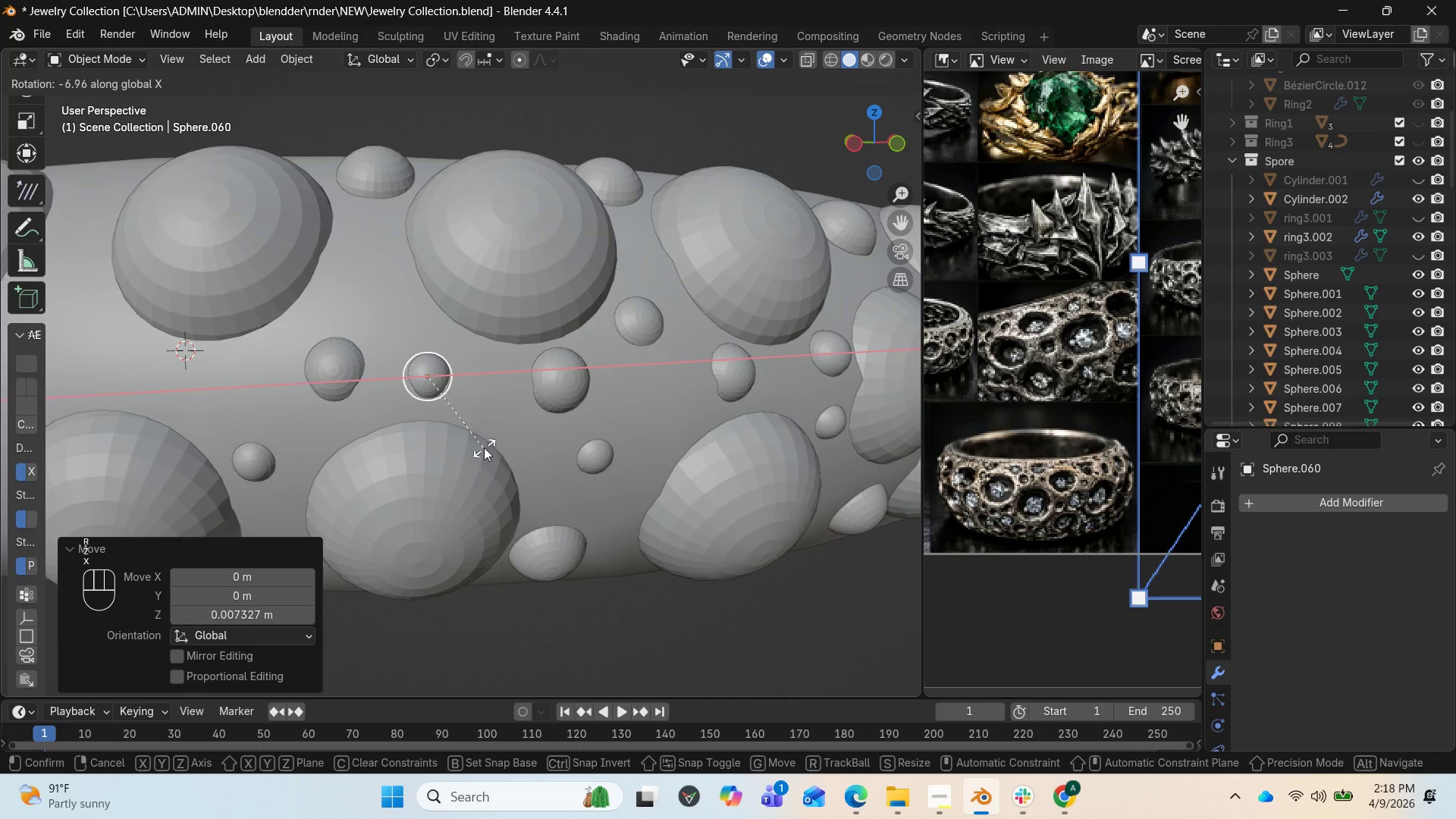 
left_click([484, 431])
 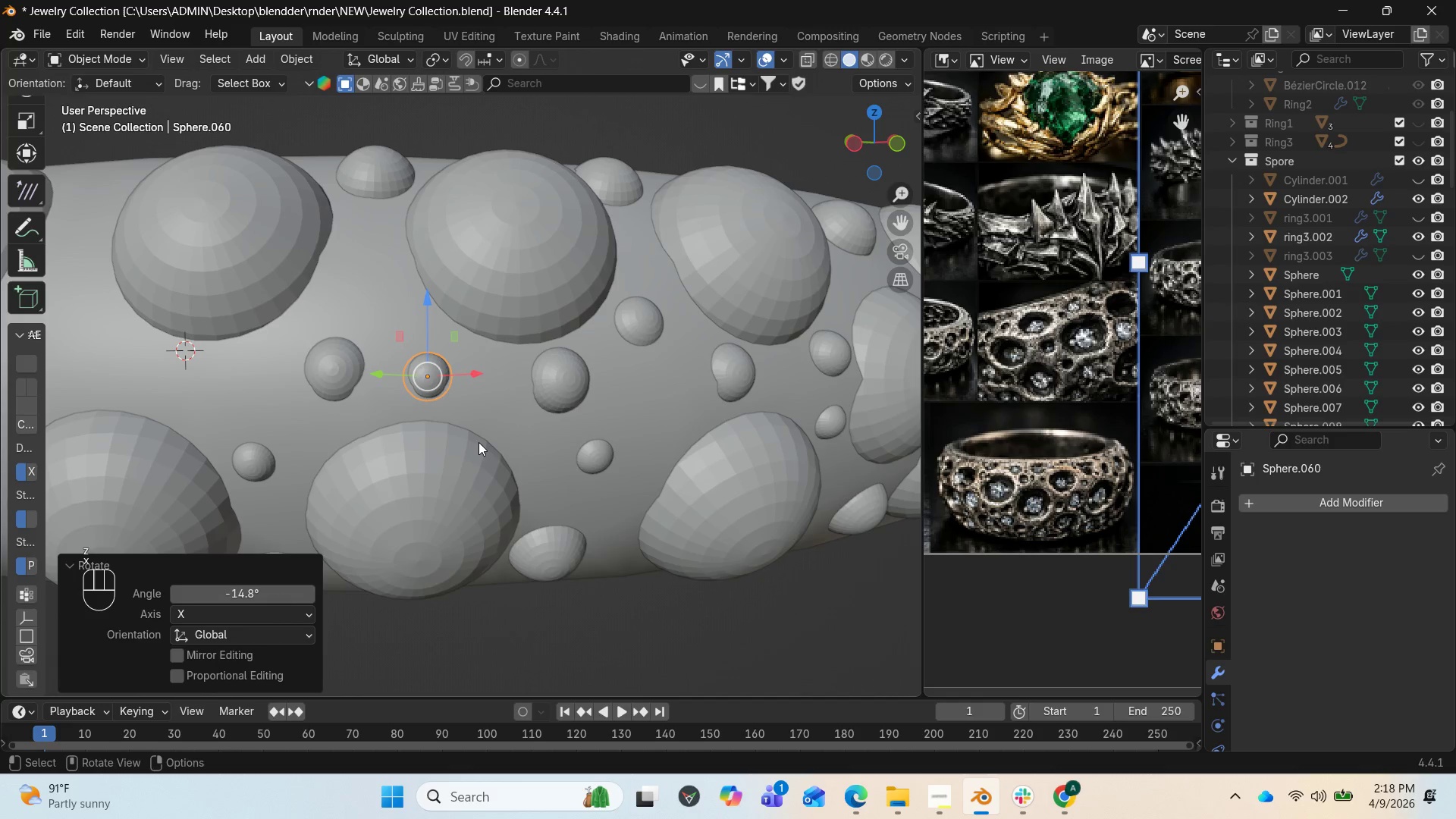 
scroll: coordinate [441, 466], scroll_direction: up, amount: 11.0
 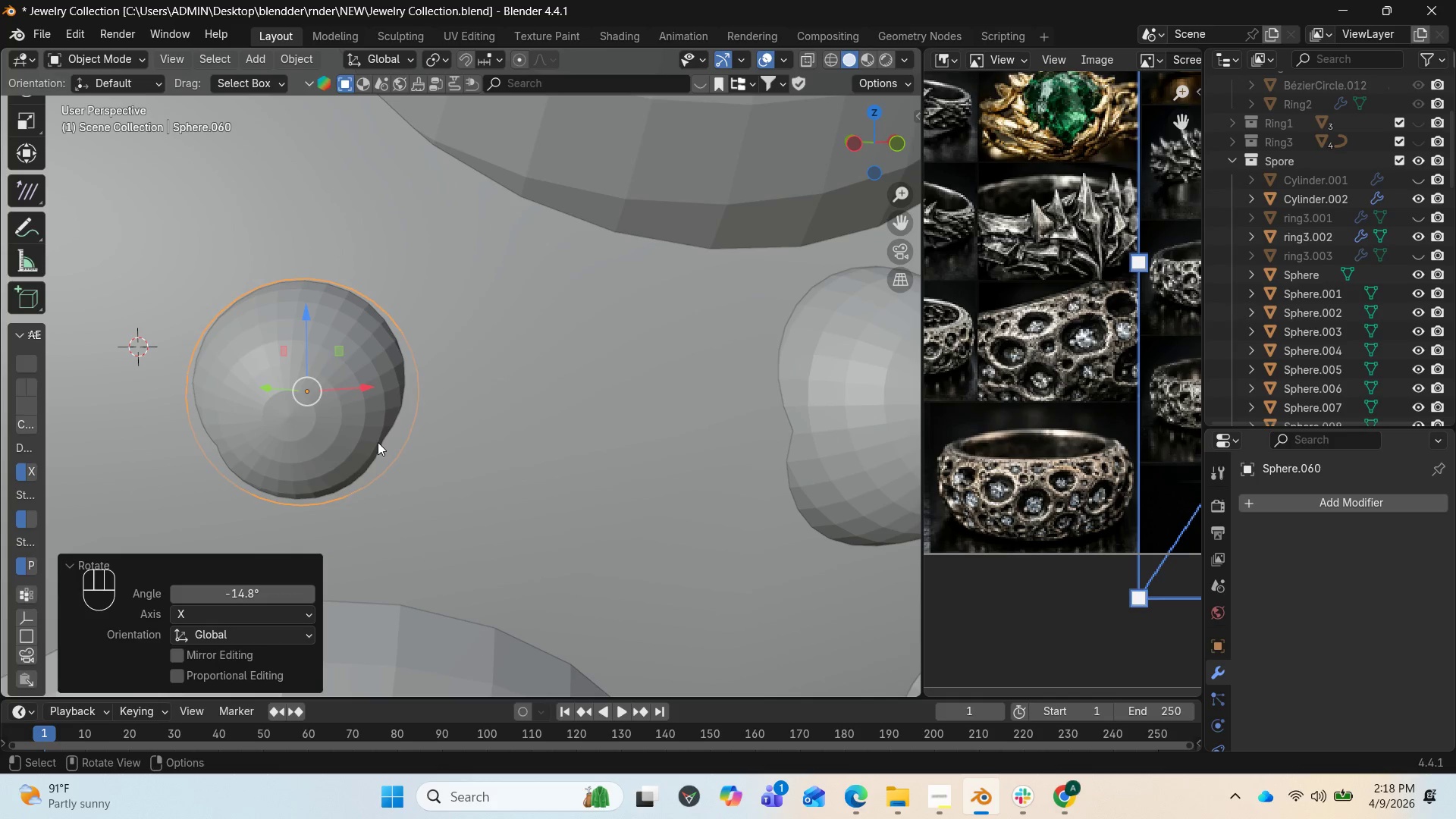 
type(RX)
 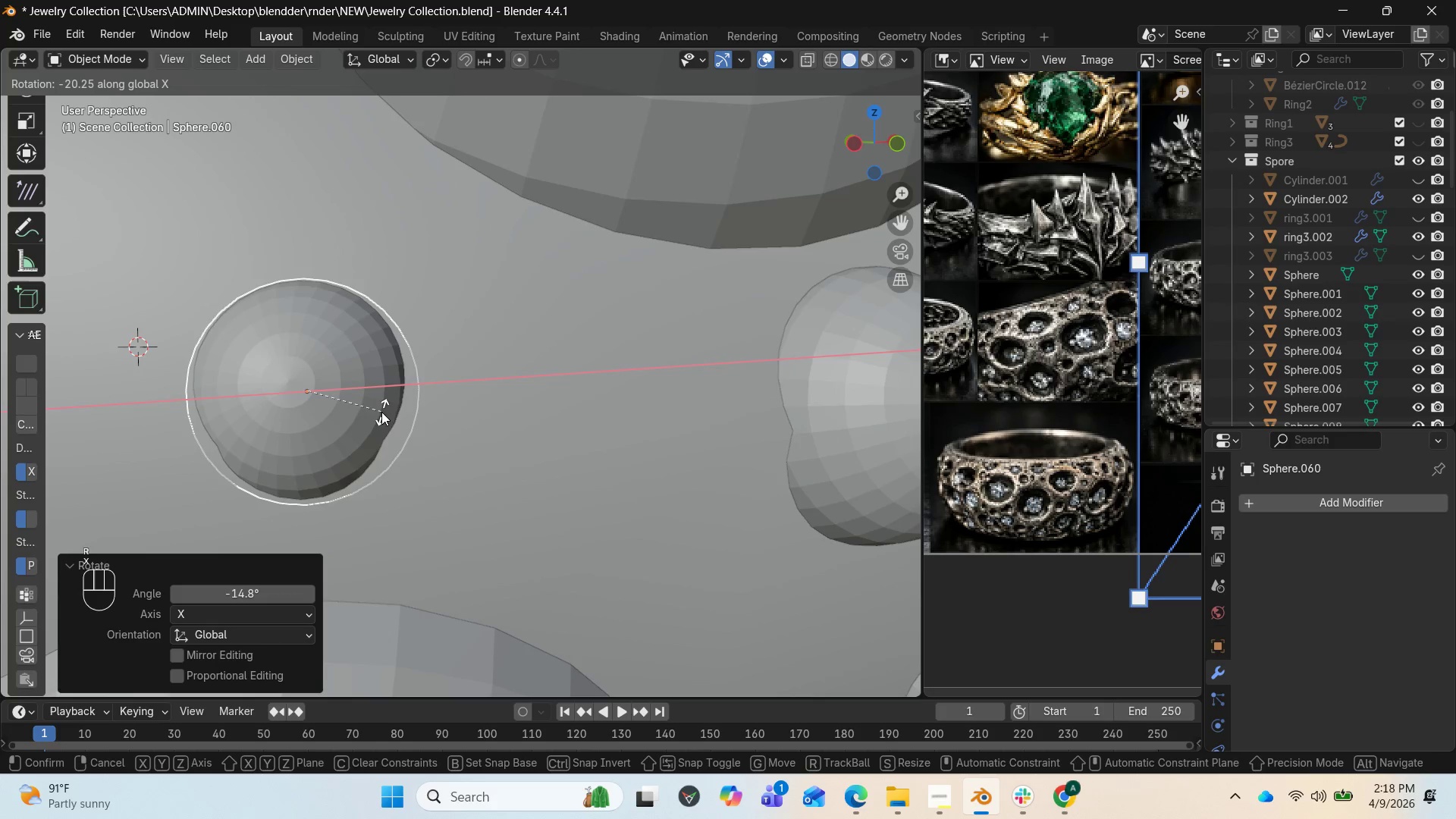 
left_click([381, 411])
 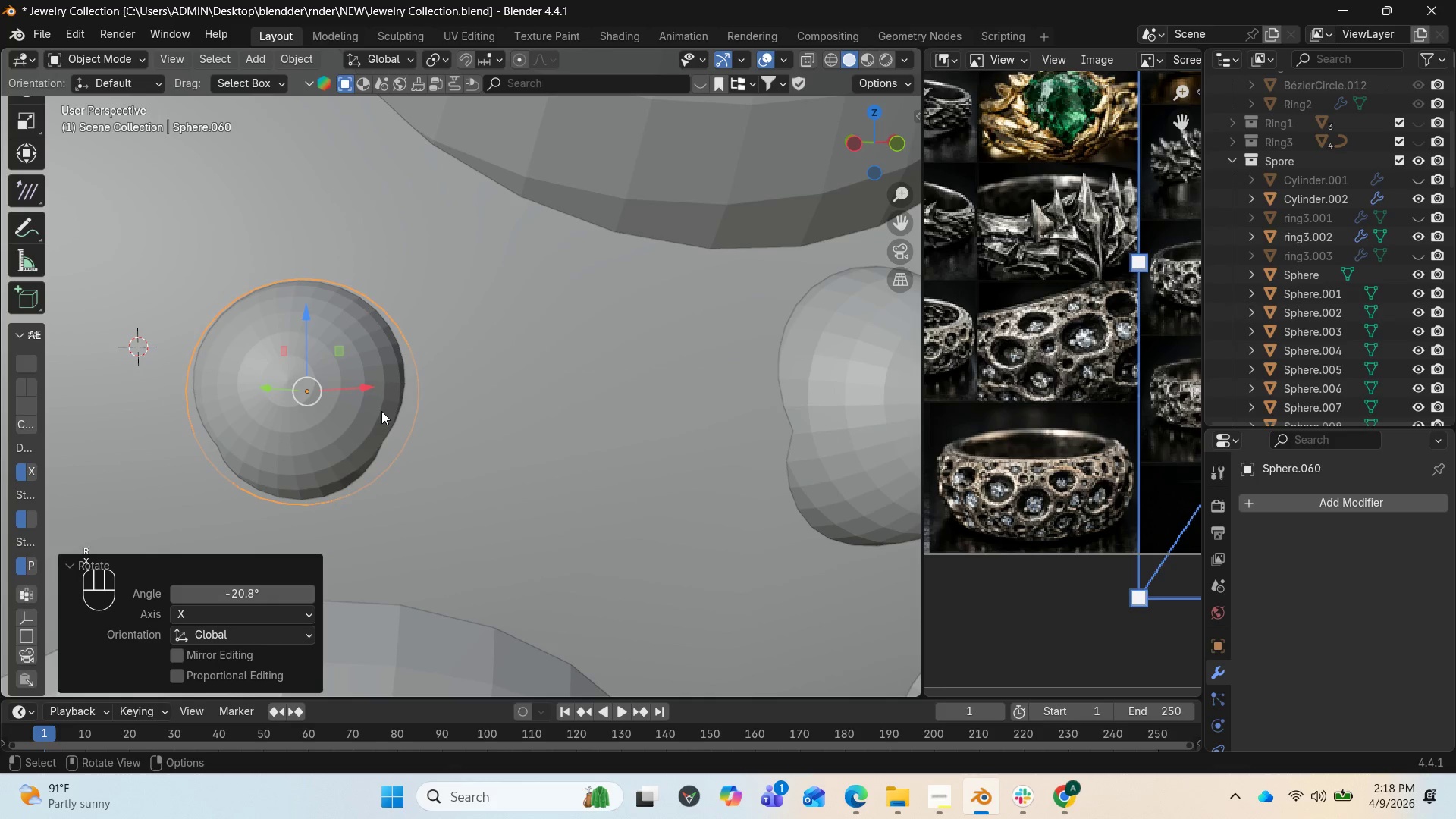 
scroll: coordinate [234, 406], scroll_direction: down, amount: 15.0
 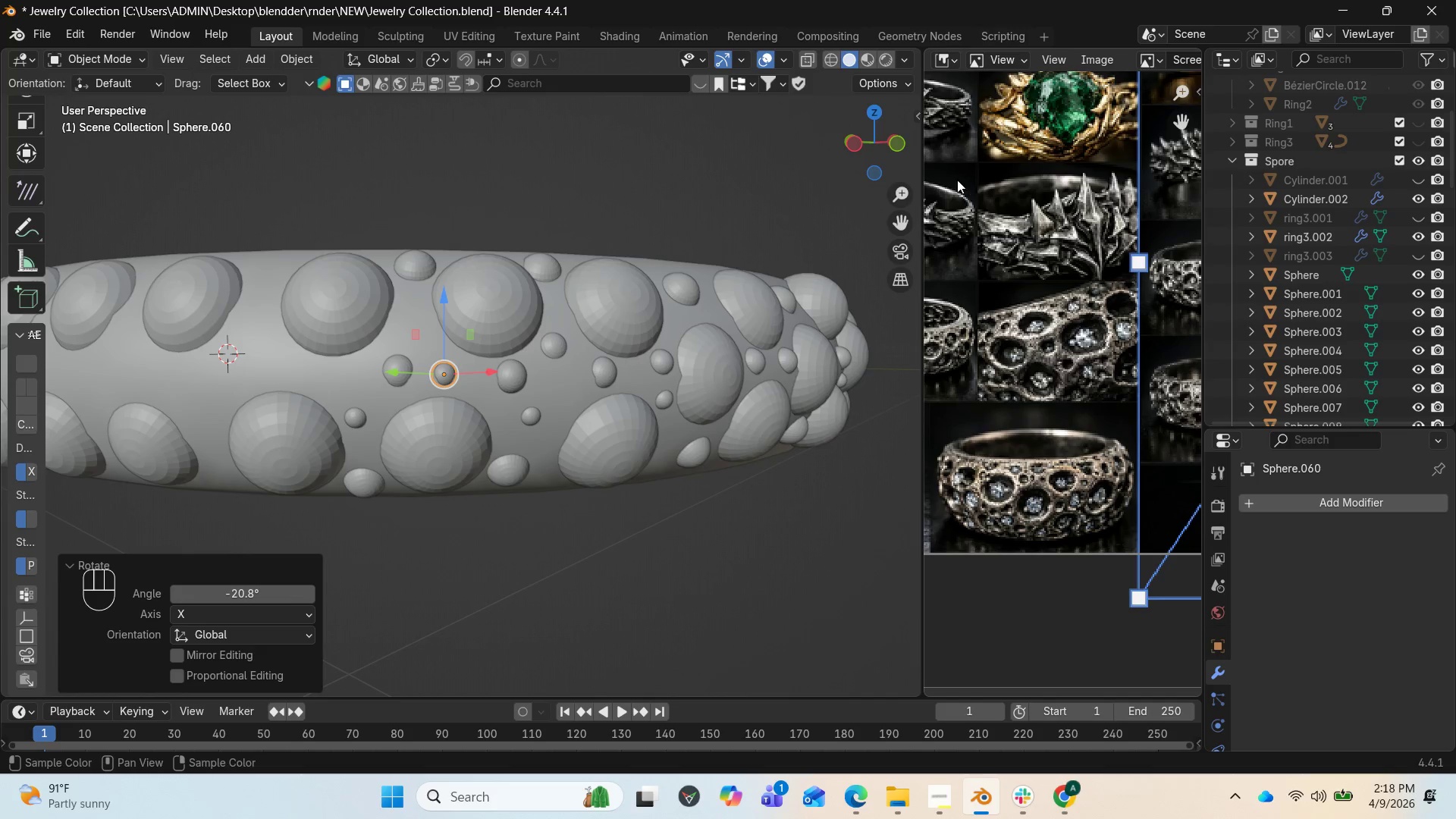 
left_click_drag(start_coordinate=[875, 143], to_coordinate=[42, 212])
 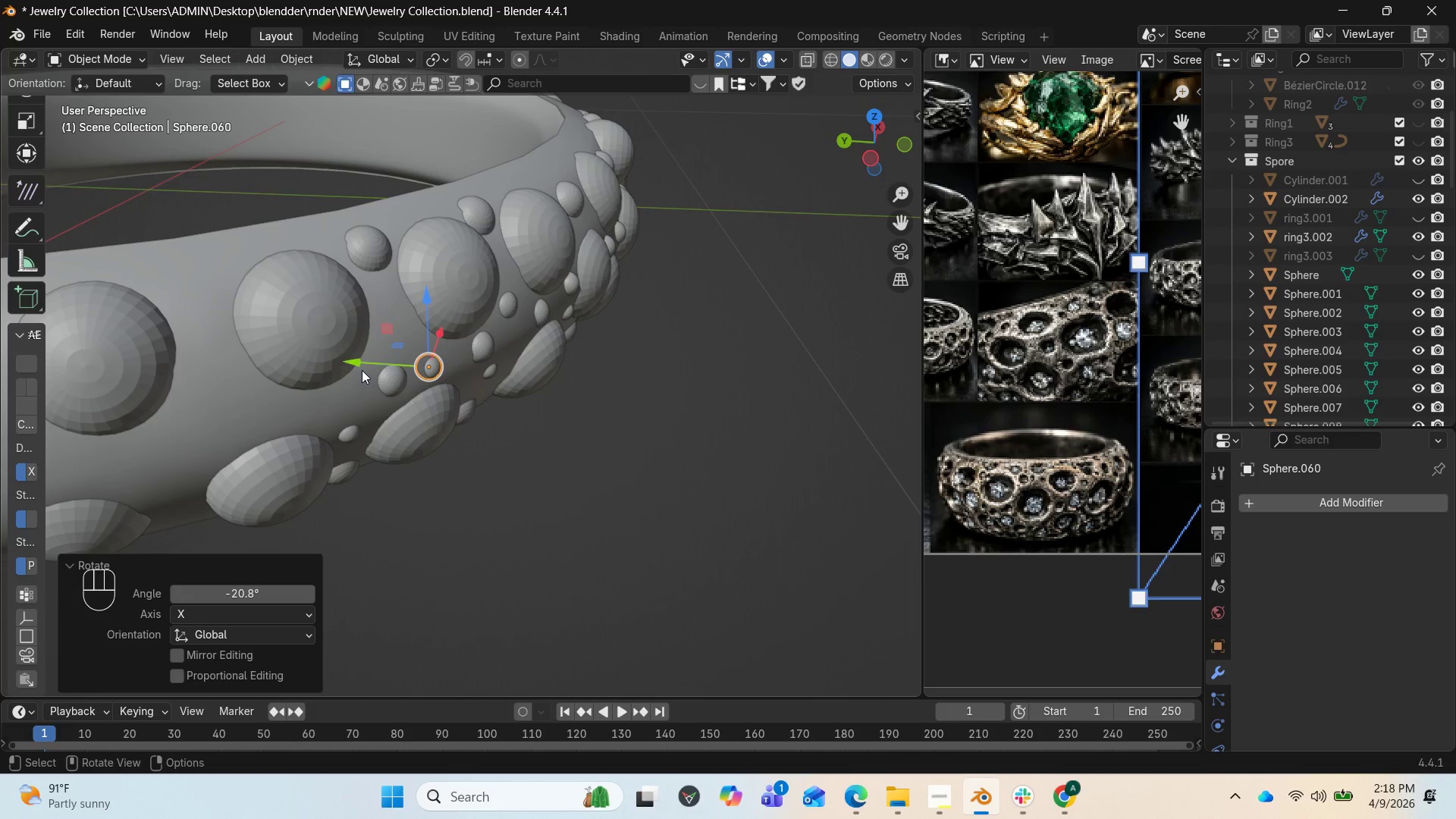 
left_click_drag(start_coordinate=[358, 369], to_coordinate=[362, 369])
 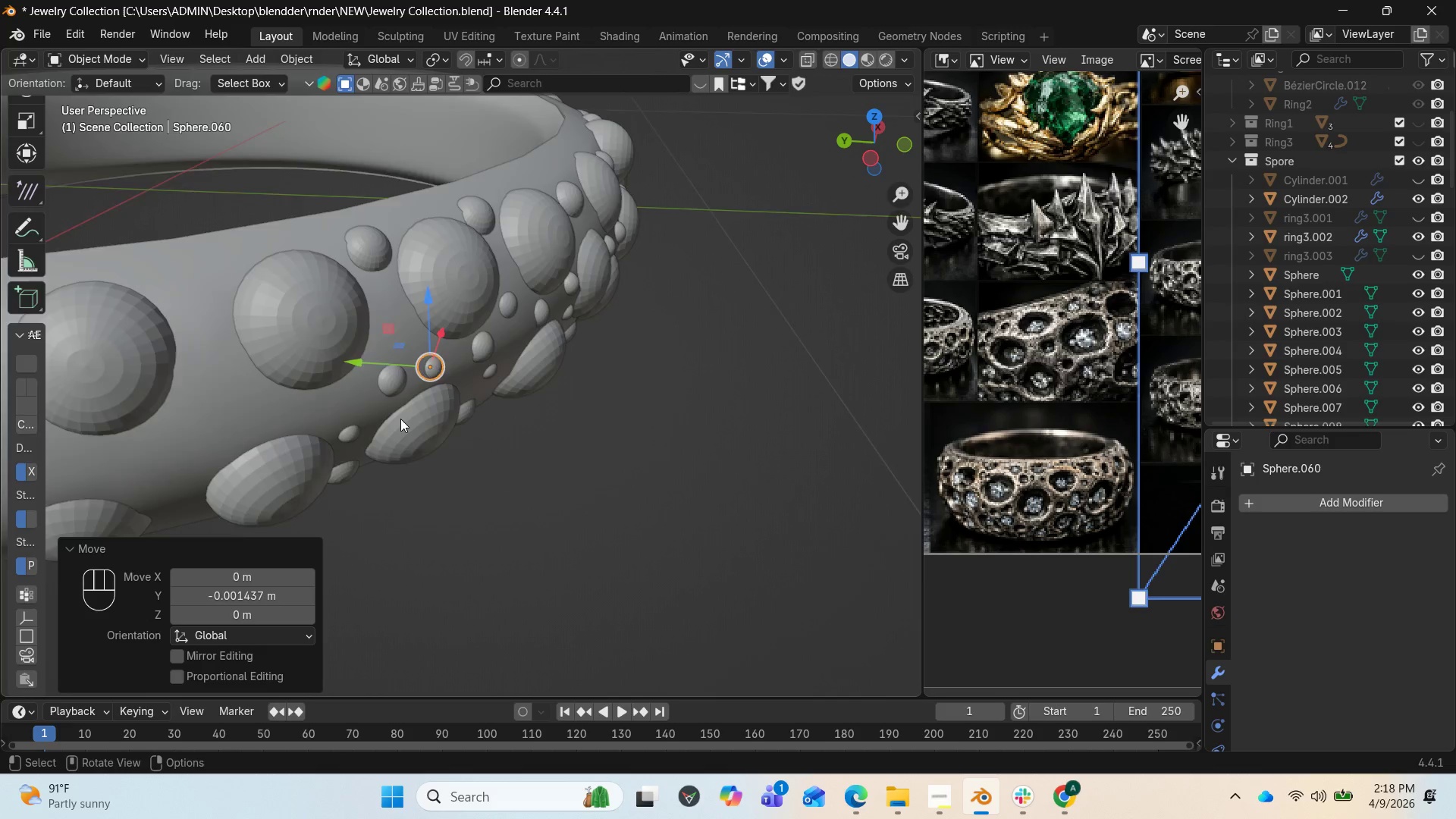 
scroll: coordinate [457, 413], scroll_direction: up, amount: 10.0
 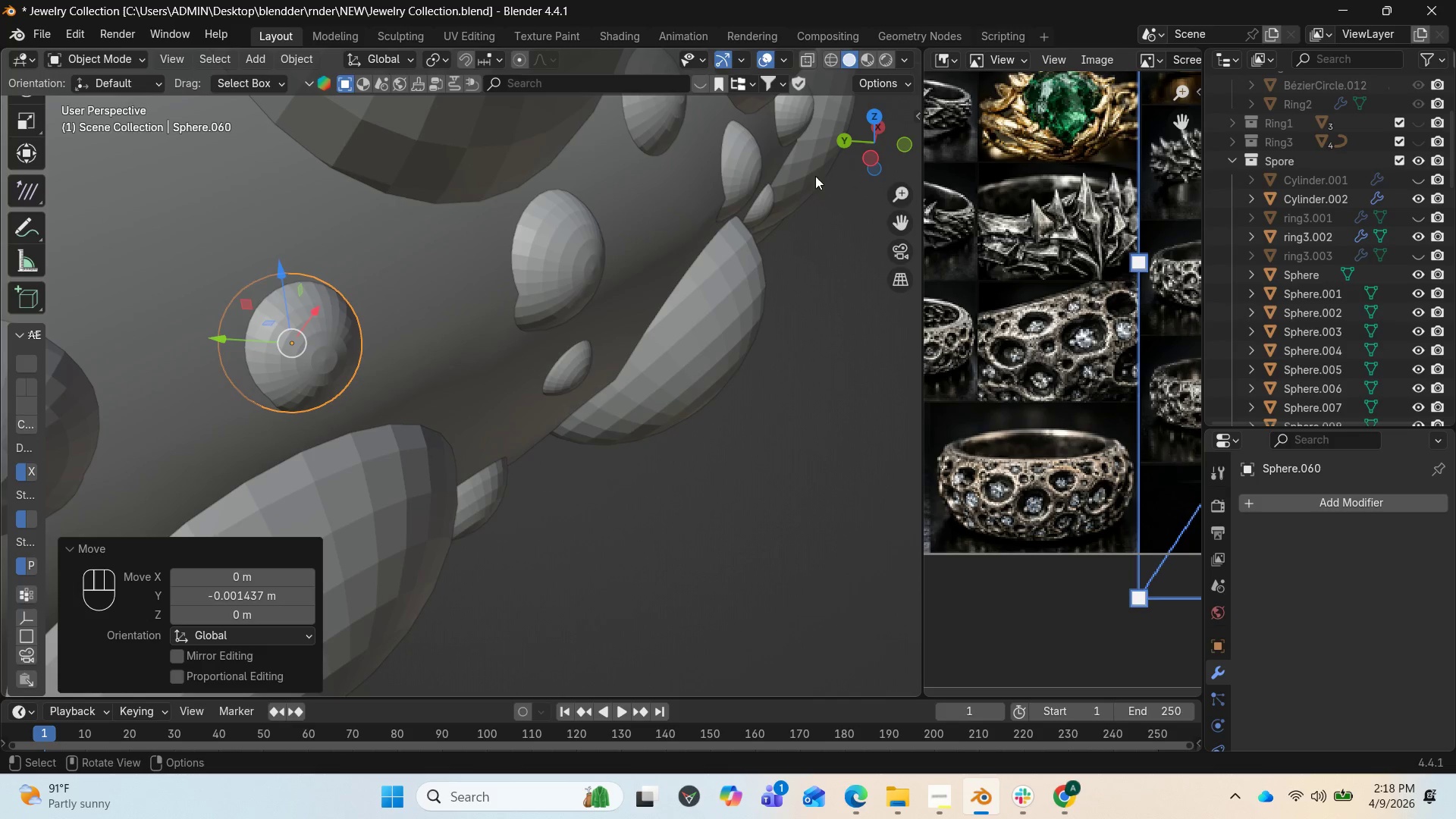 
scroll: coordinate [714, 325], scroll_direction: down, amount: 15.0
 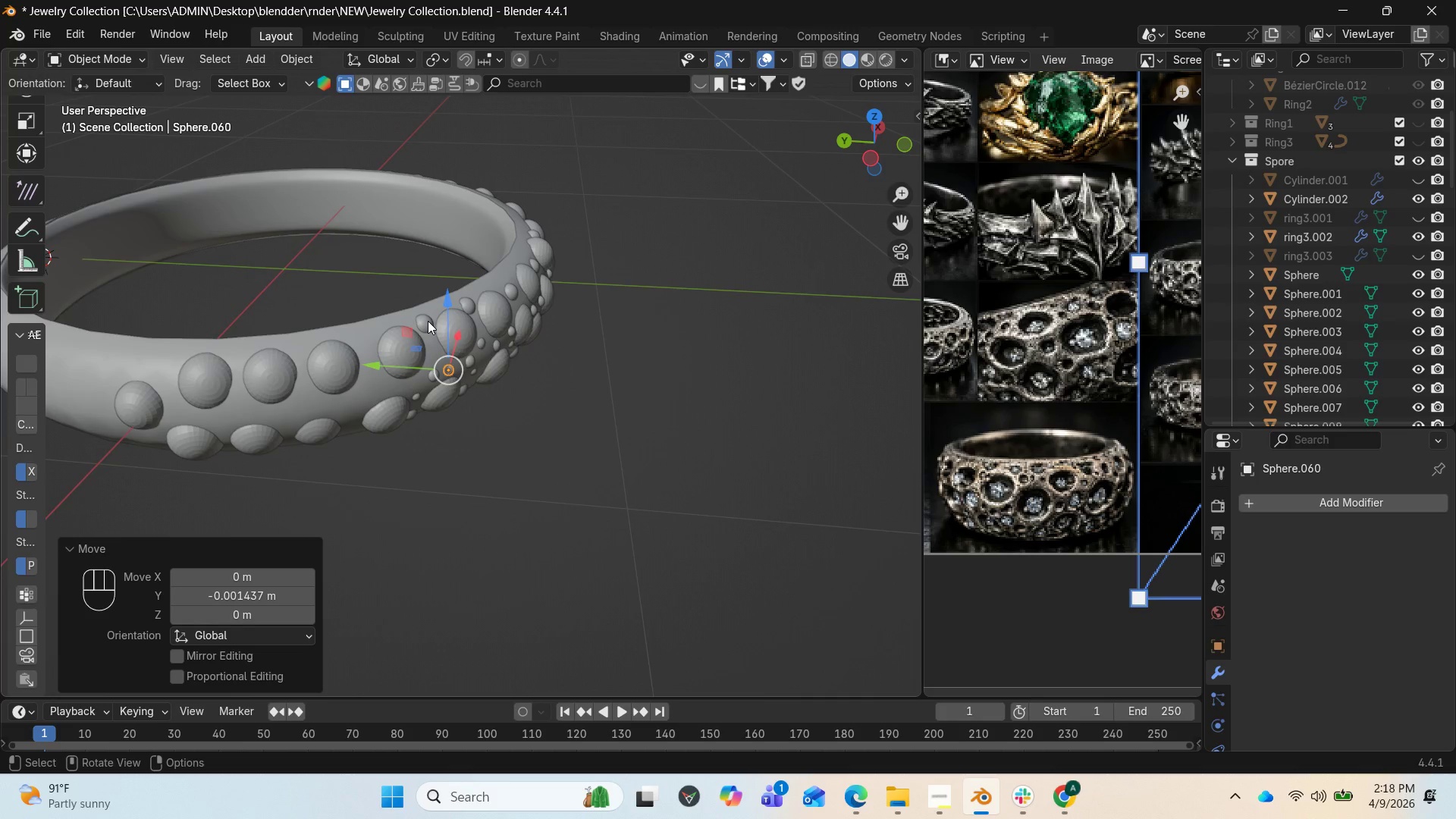 
left_click([428, 321])
 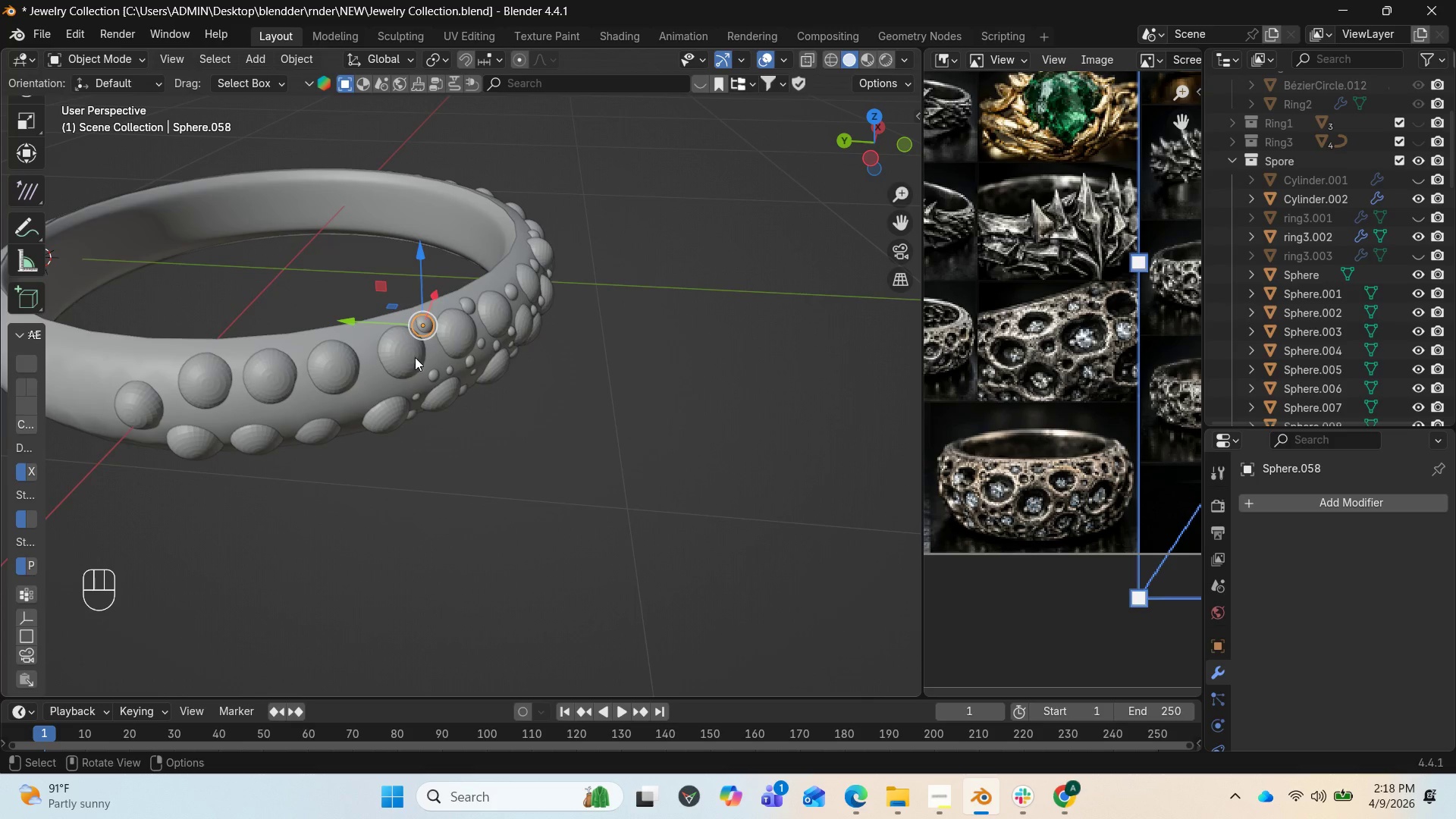 
left_click([413, 357])
 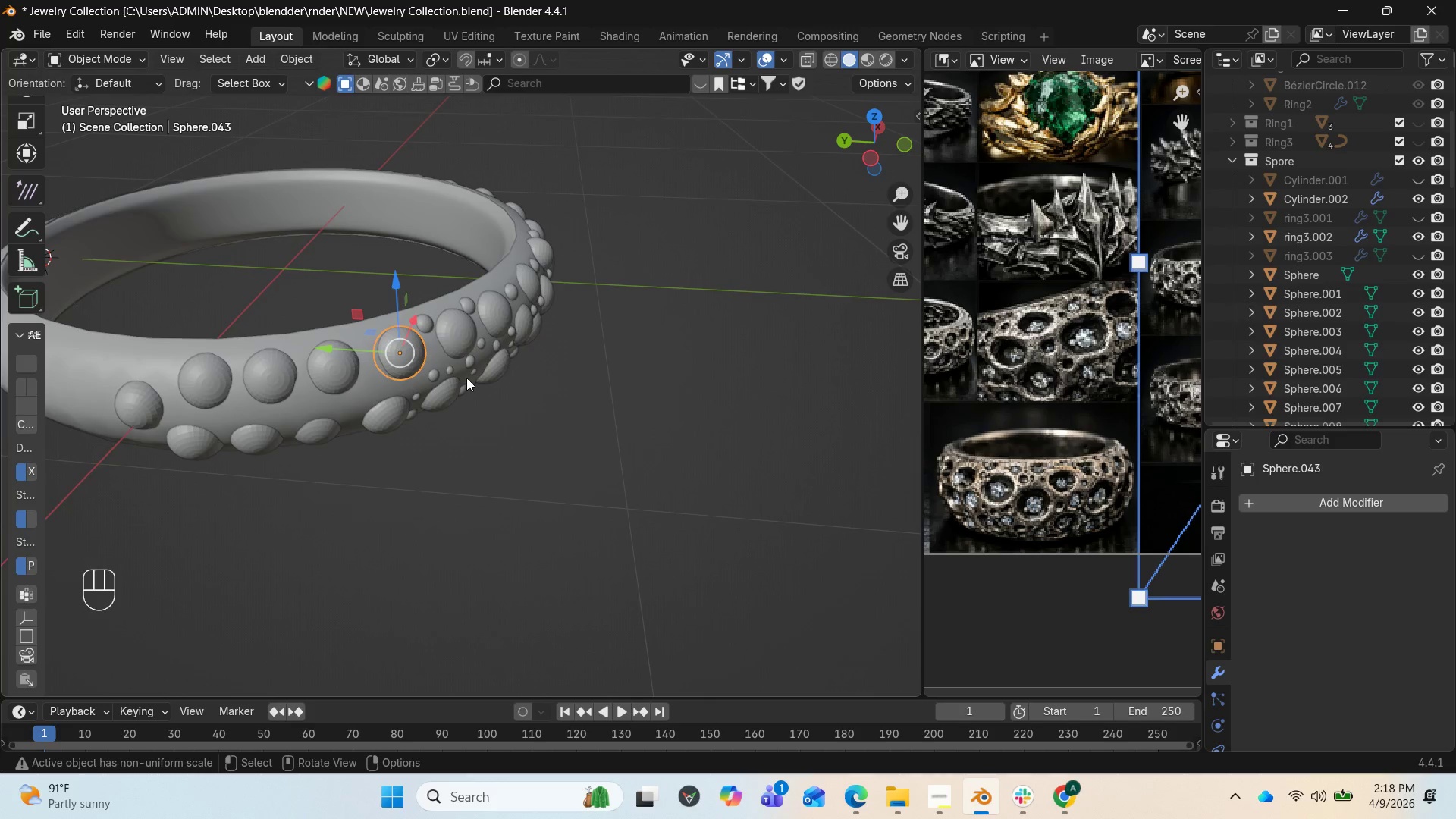 
key(Shift+D)
 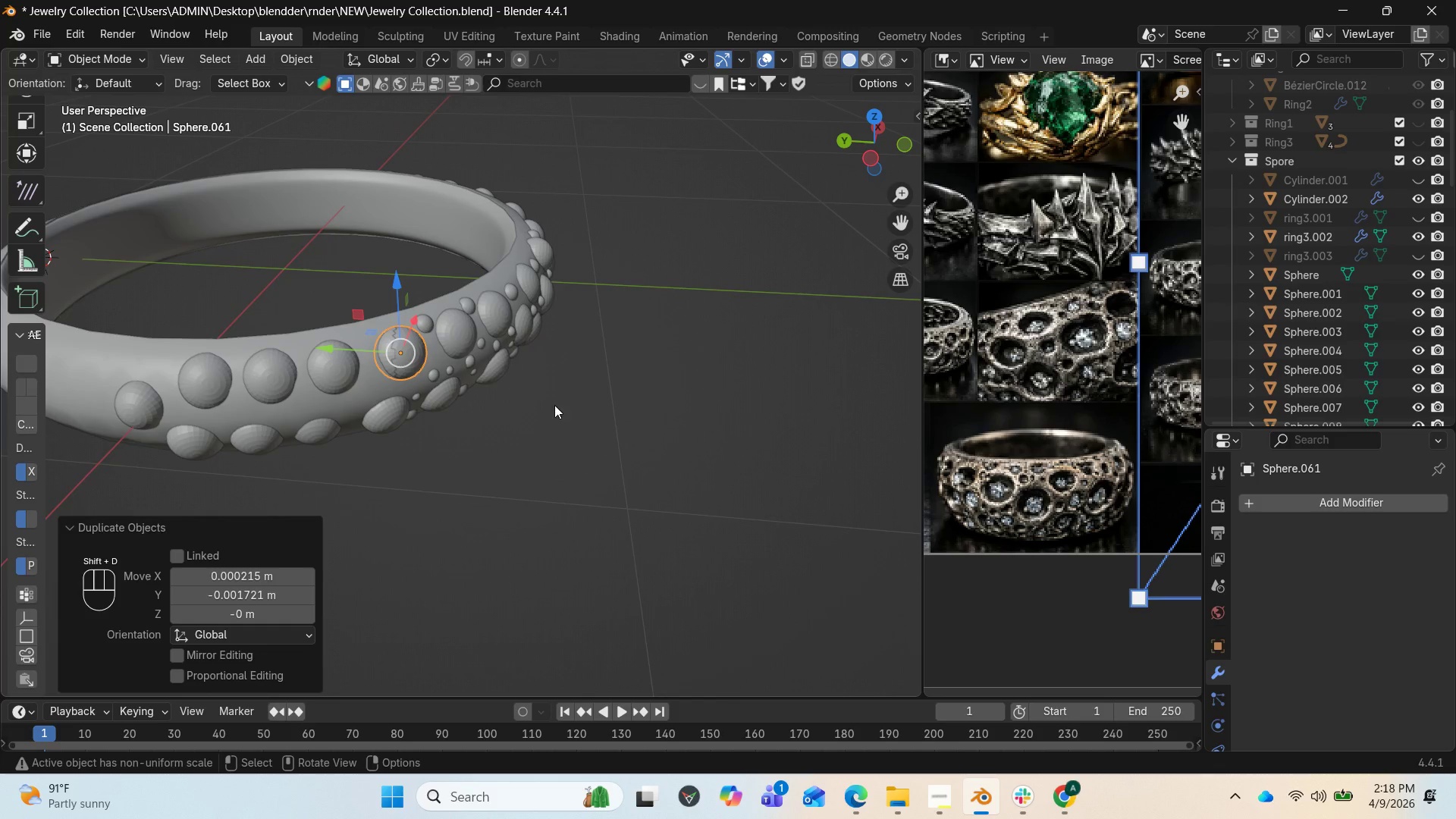 
key(S)
 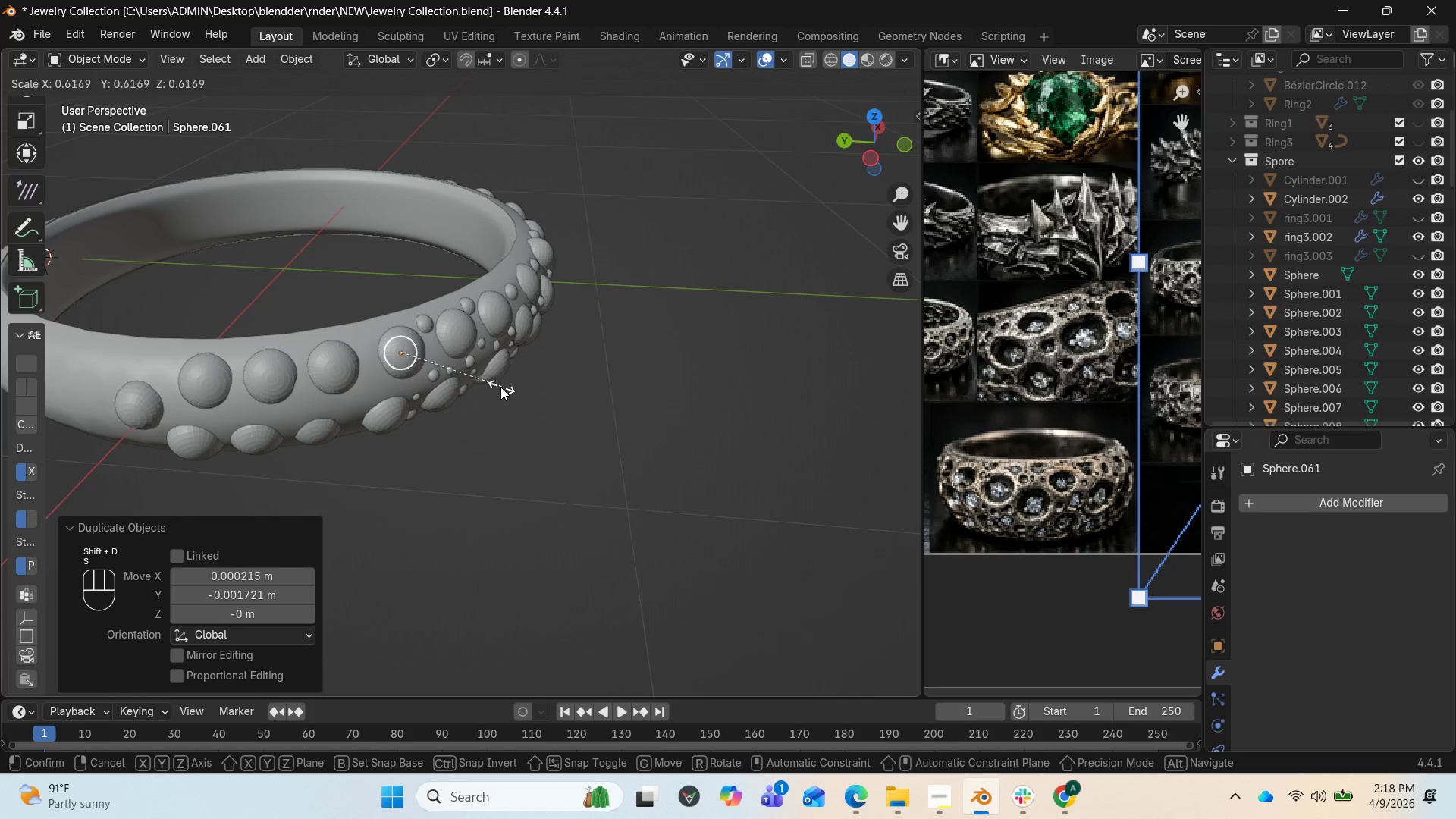 
left_click([491, 386])
 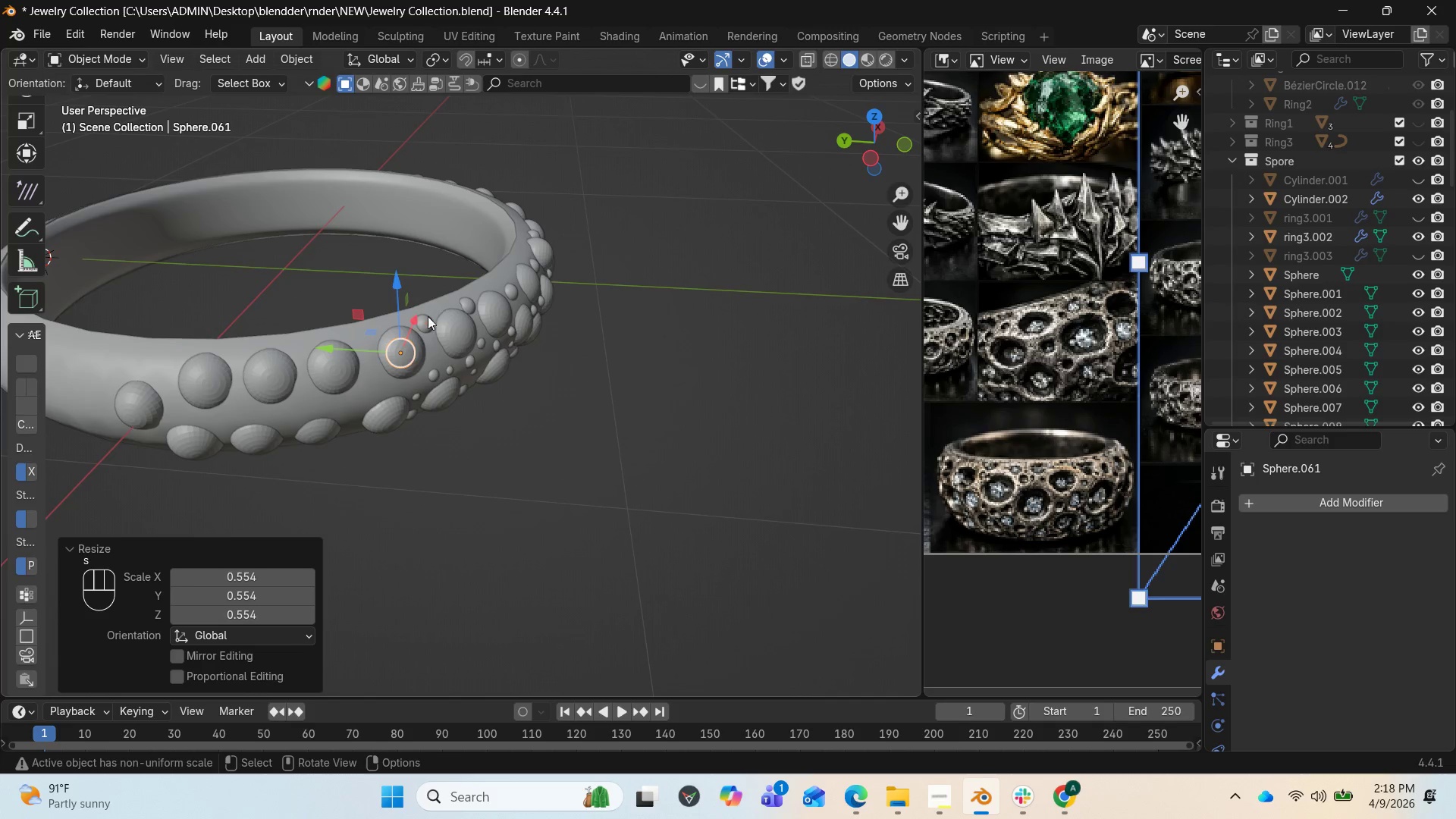 
left_click_drag(start_coordinate=[413, 321], to_coordinate=[384, 341])
 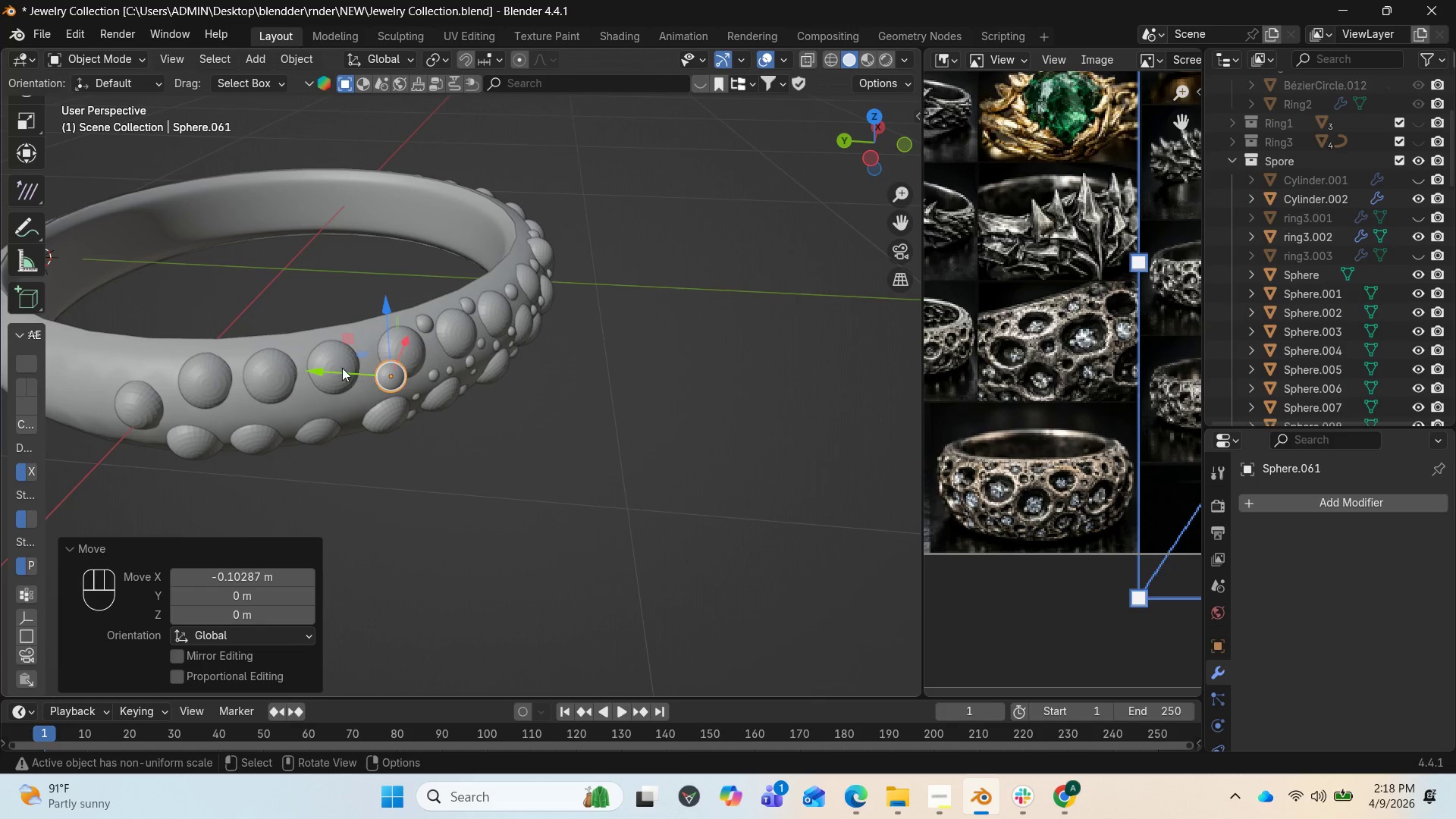 
left_click_drag(start_coordinate=[340, 367], to_coordinate=[319, 367])
 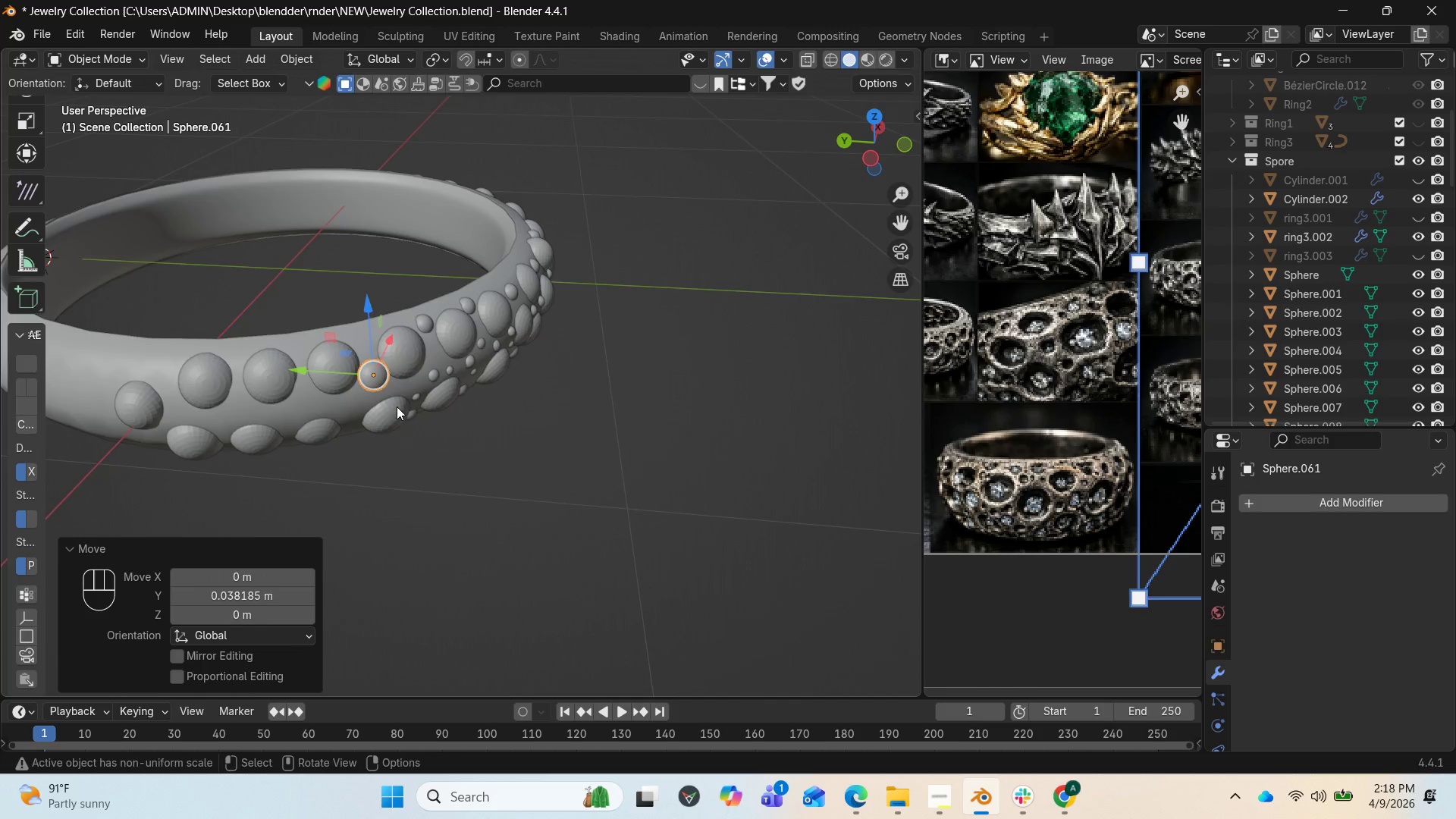 
scroll: coordinate [431, 413], scroll_direction: up, amount: 5.0
 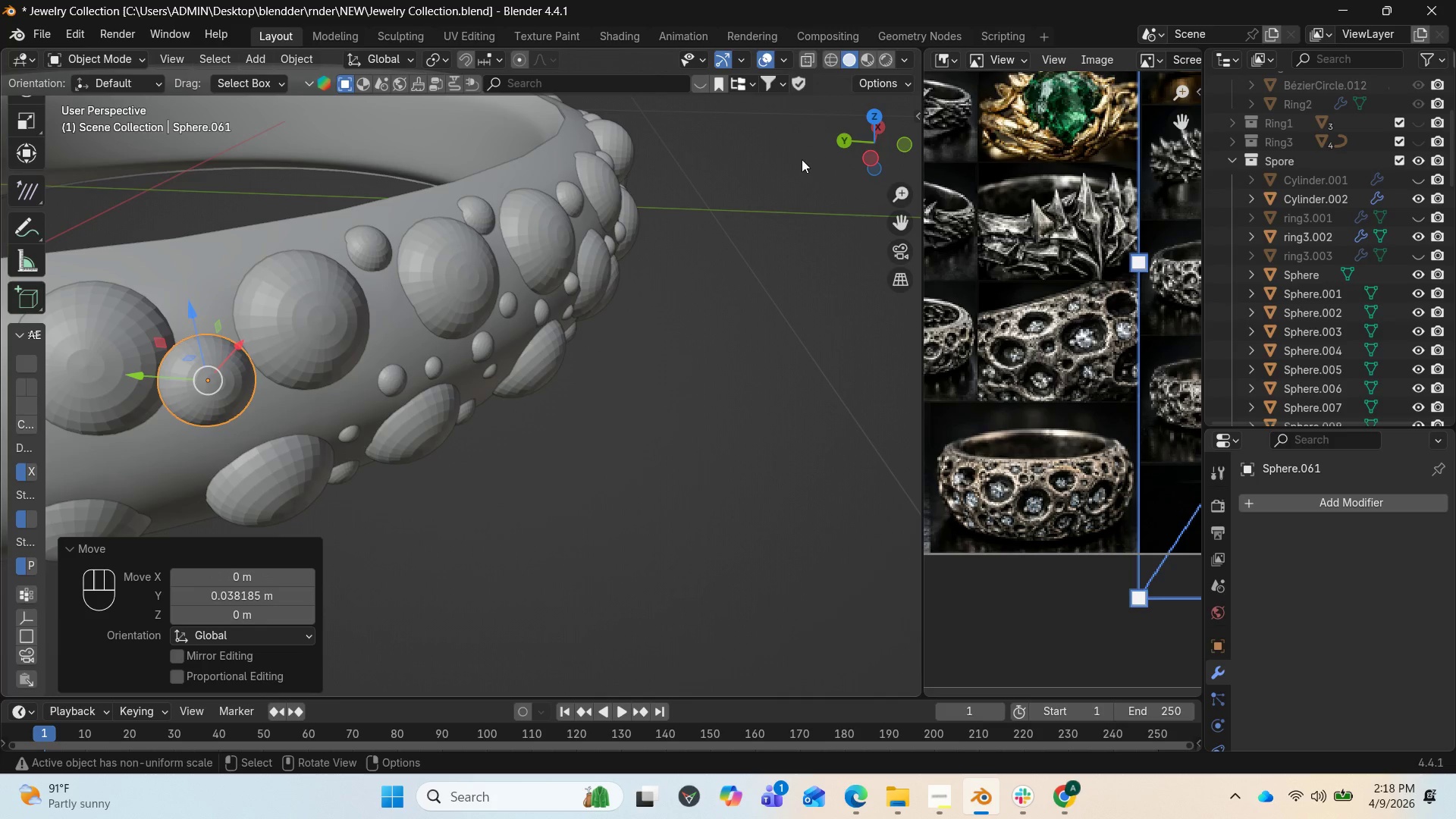 
left_click_drag(start_coordinate=[858, 155], to_coordinate=[56, 124])
 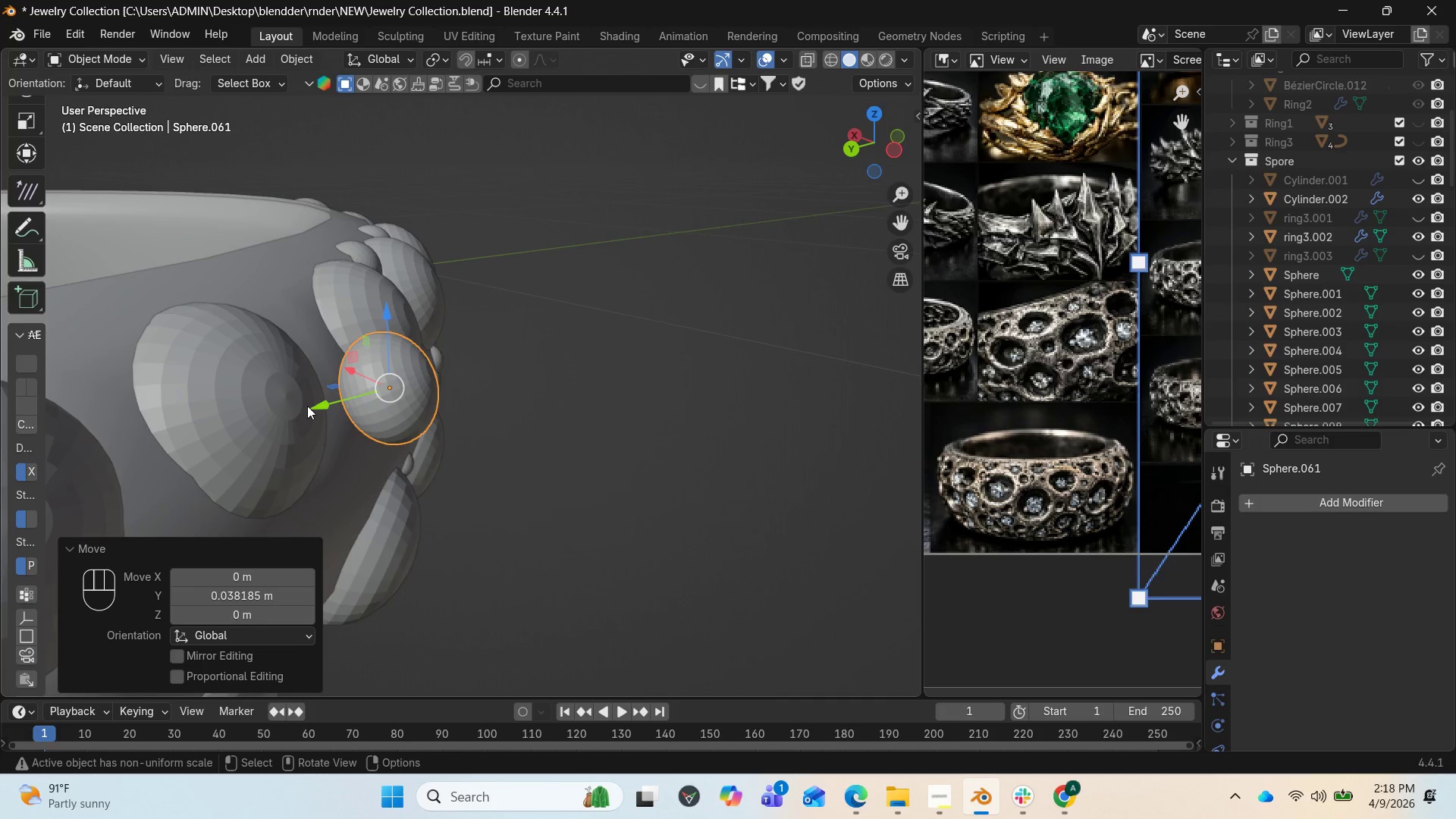 
left_click_drag(start_coordinate=[307, 406], to_coordinate=[240, 407])
 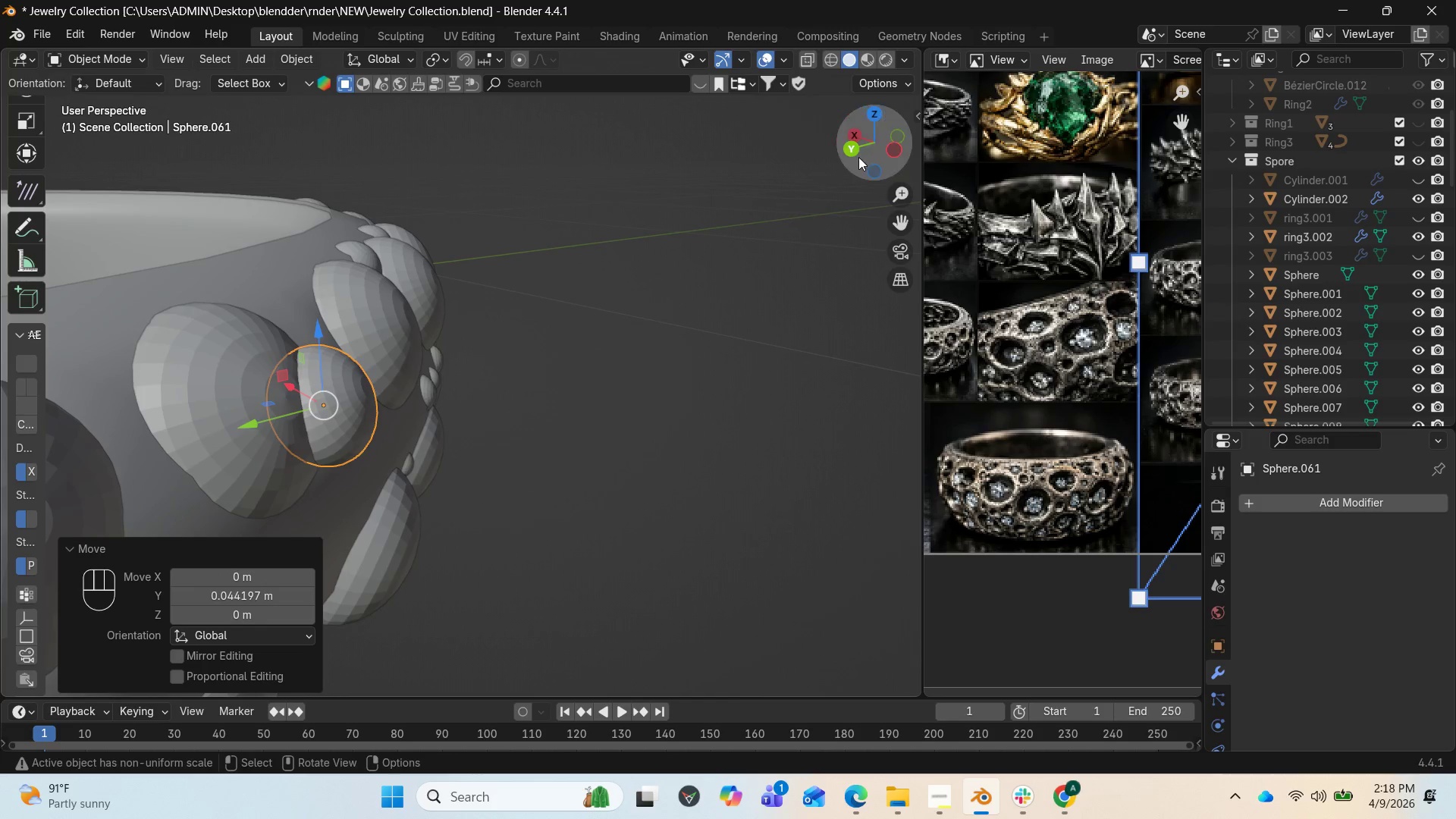 
left_click_drag(start_coordinate=[866, 153], to_coordinate=[753, 92])
 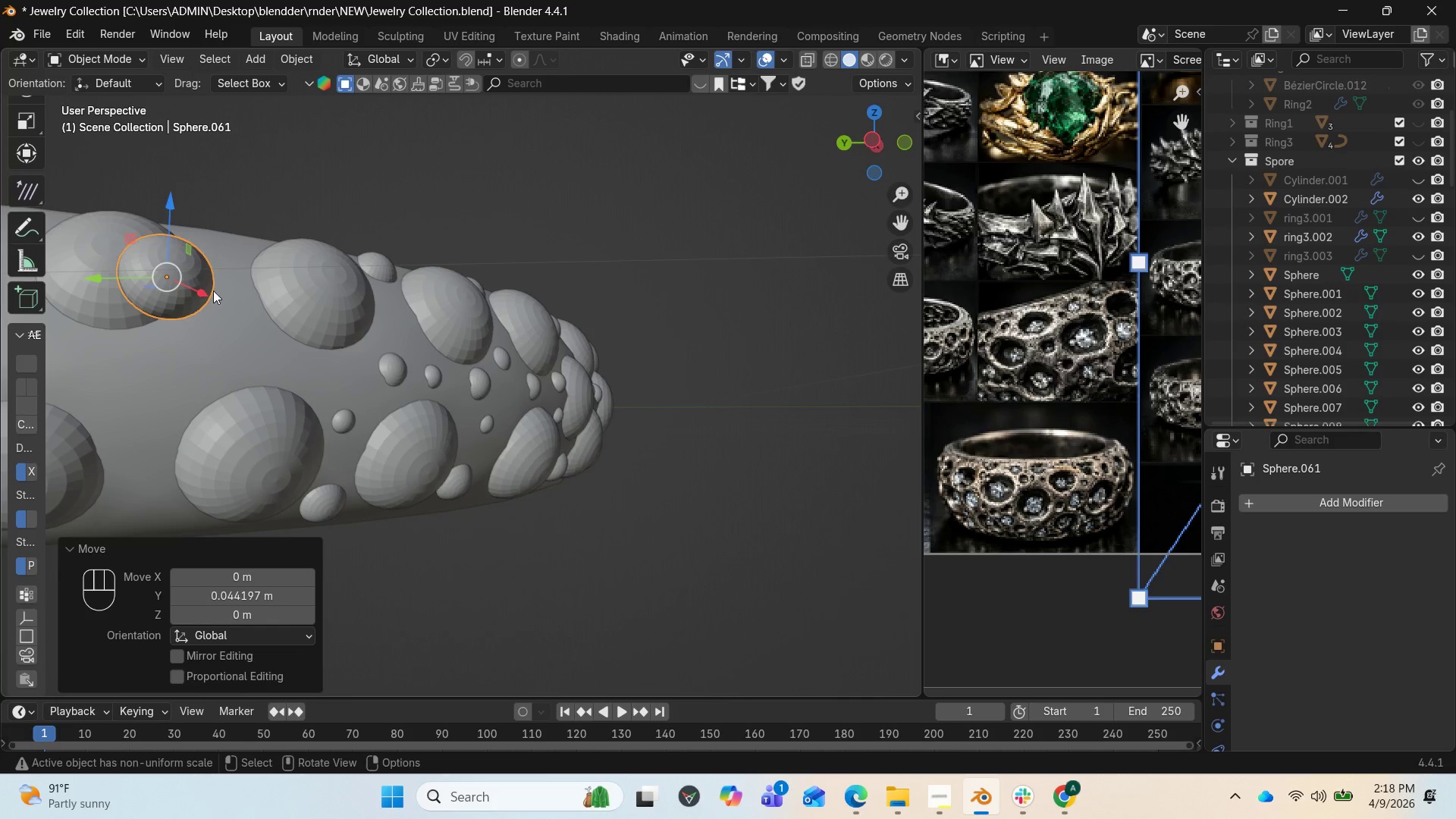 
left_click_drag(start_coordinate=[205, 290], to_coordinate=[218, 306])
 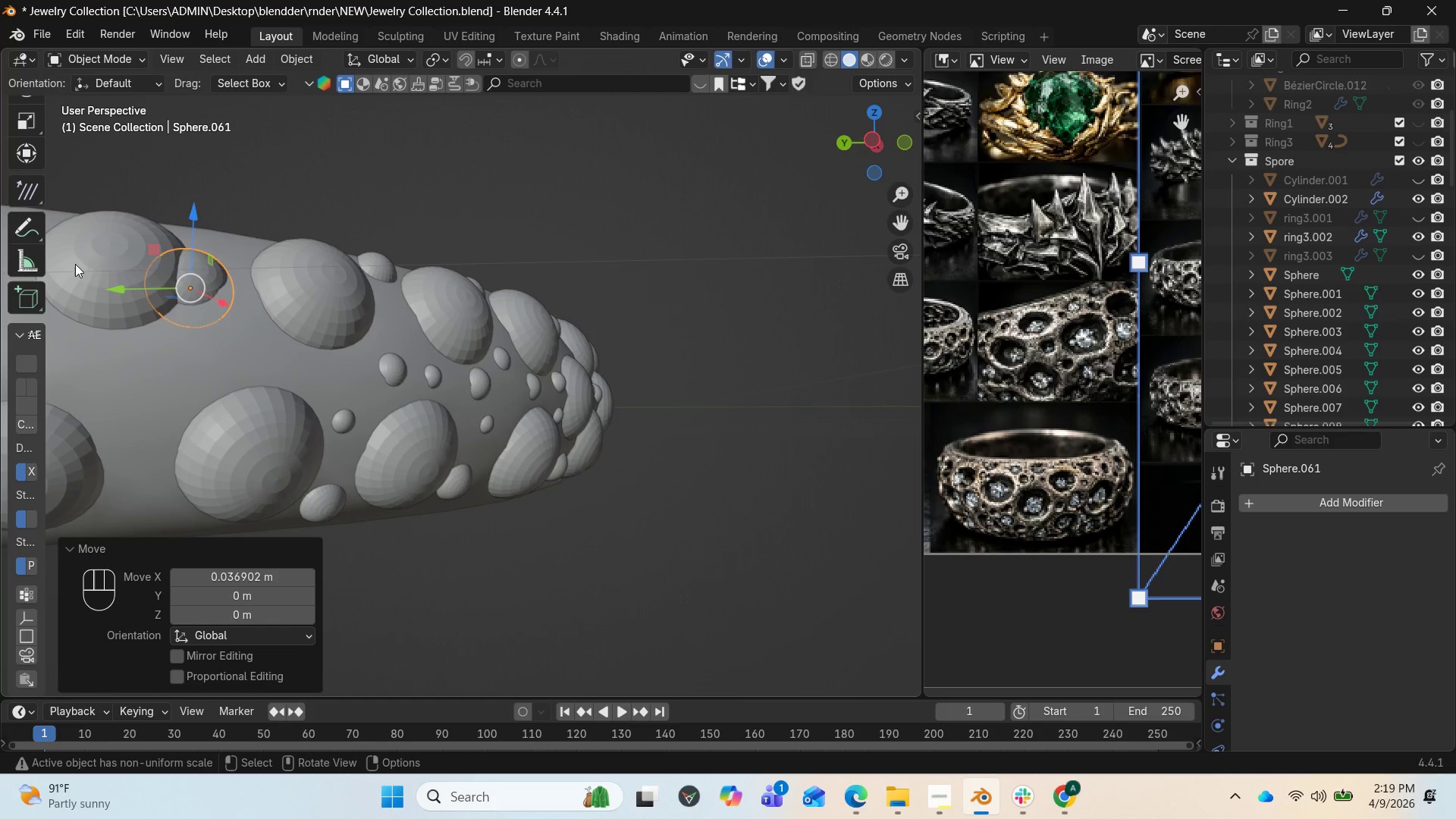 
left_click_drag(start_coordinate=[112, 287], to_coordinate=[146, 294])
 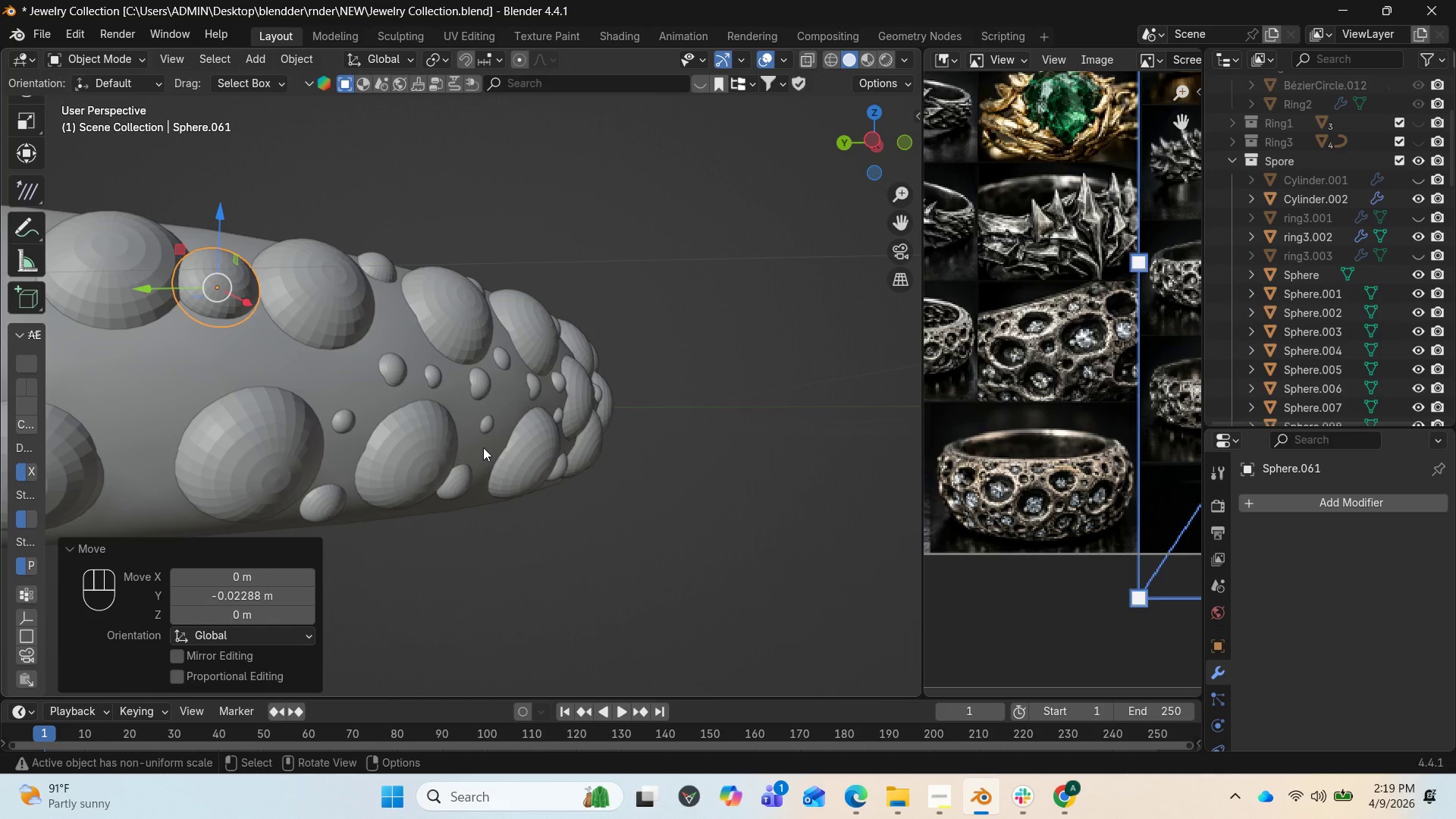 
key(S)
 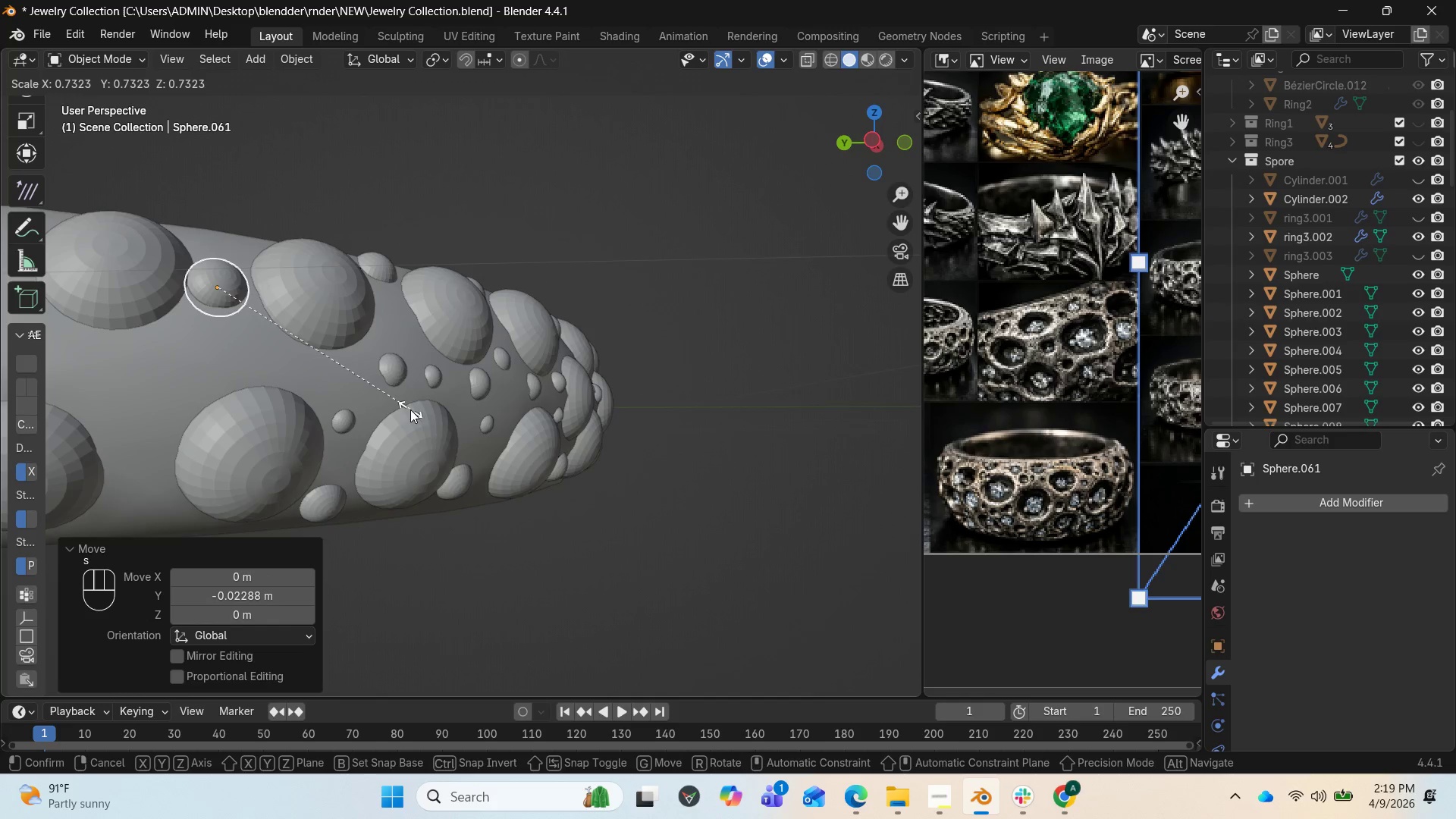 
left_click([405, 407])
 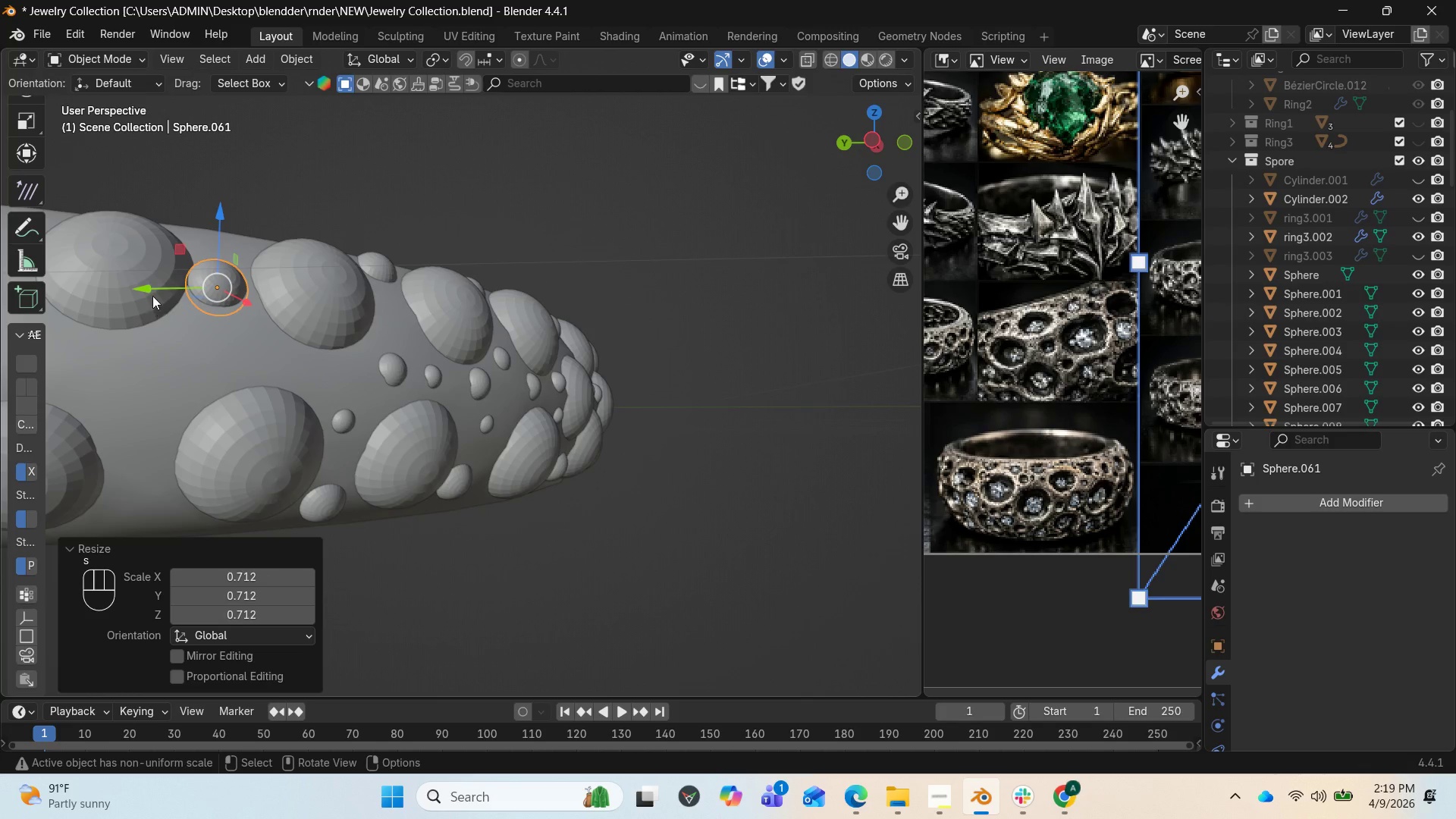 
left_click_drag(start_coordinate=[150, 290], to_coordinate=[163, 290])
 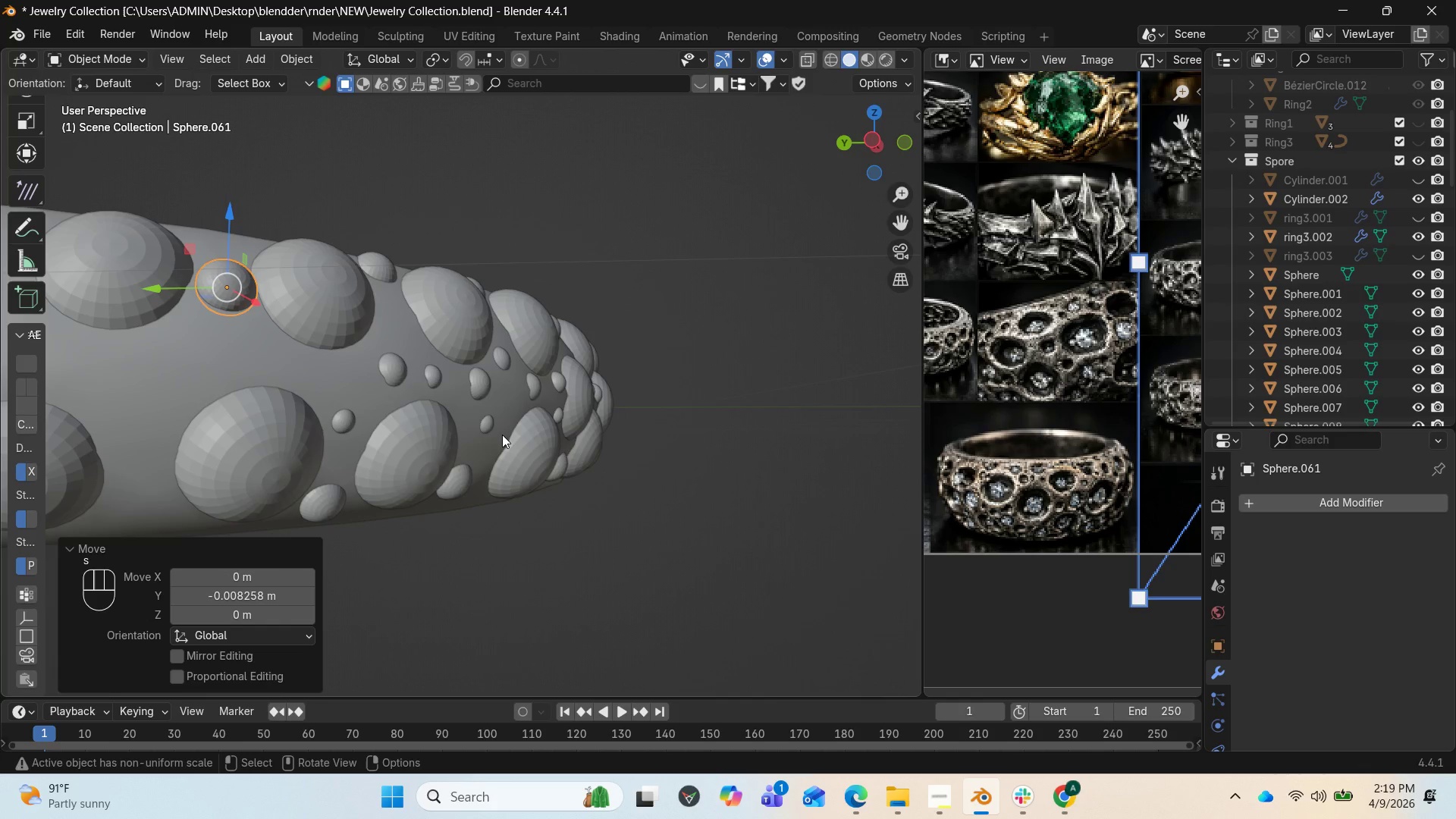 
key(S)
 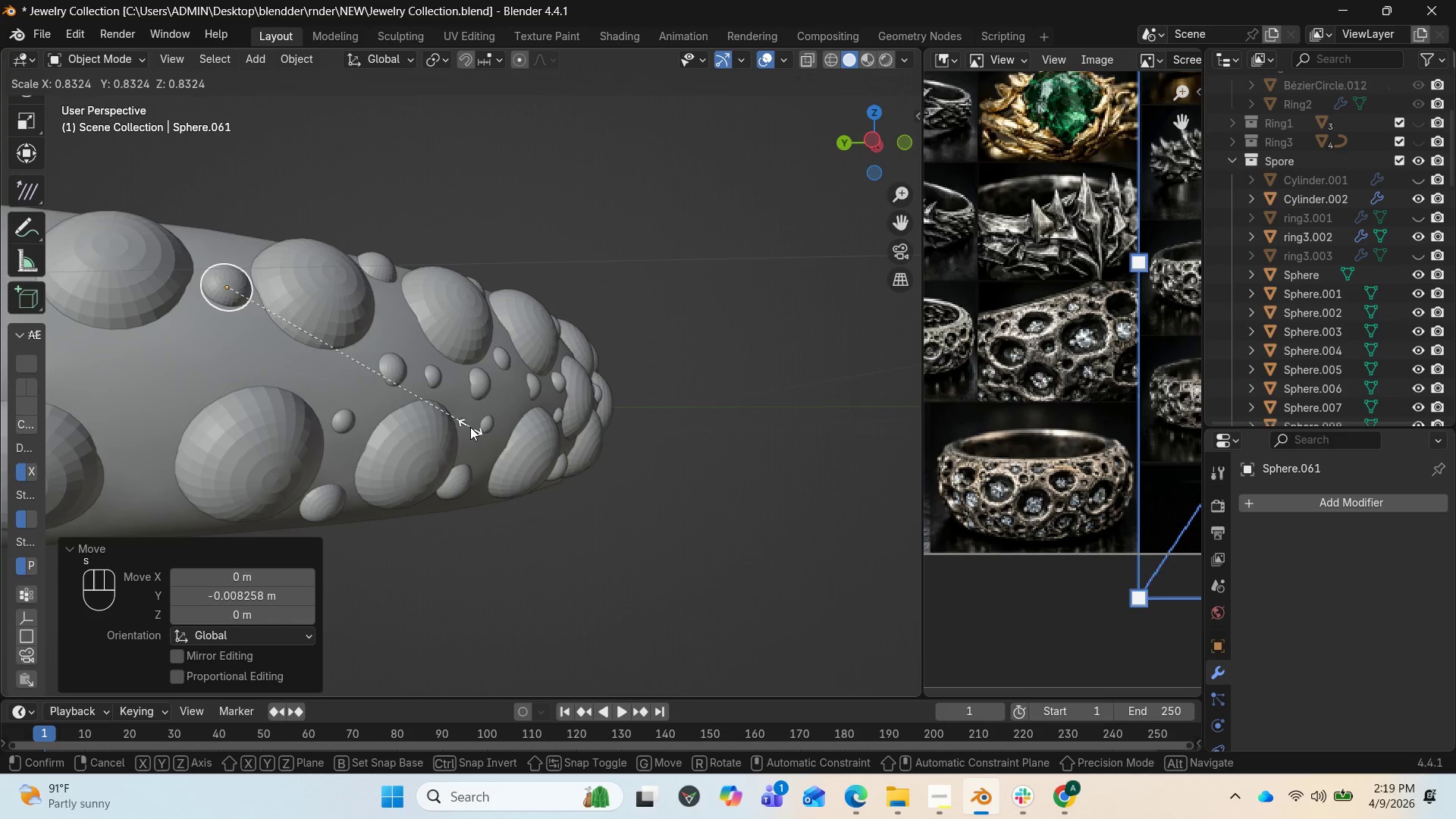 
left_click([457, 422])
 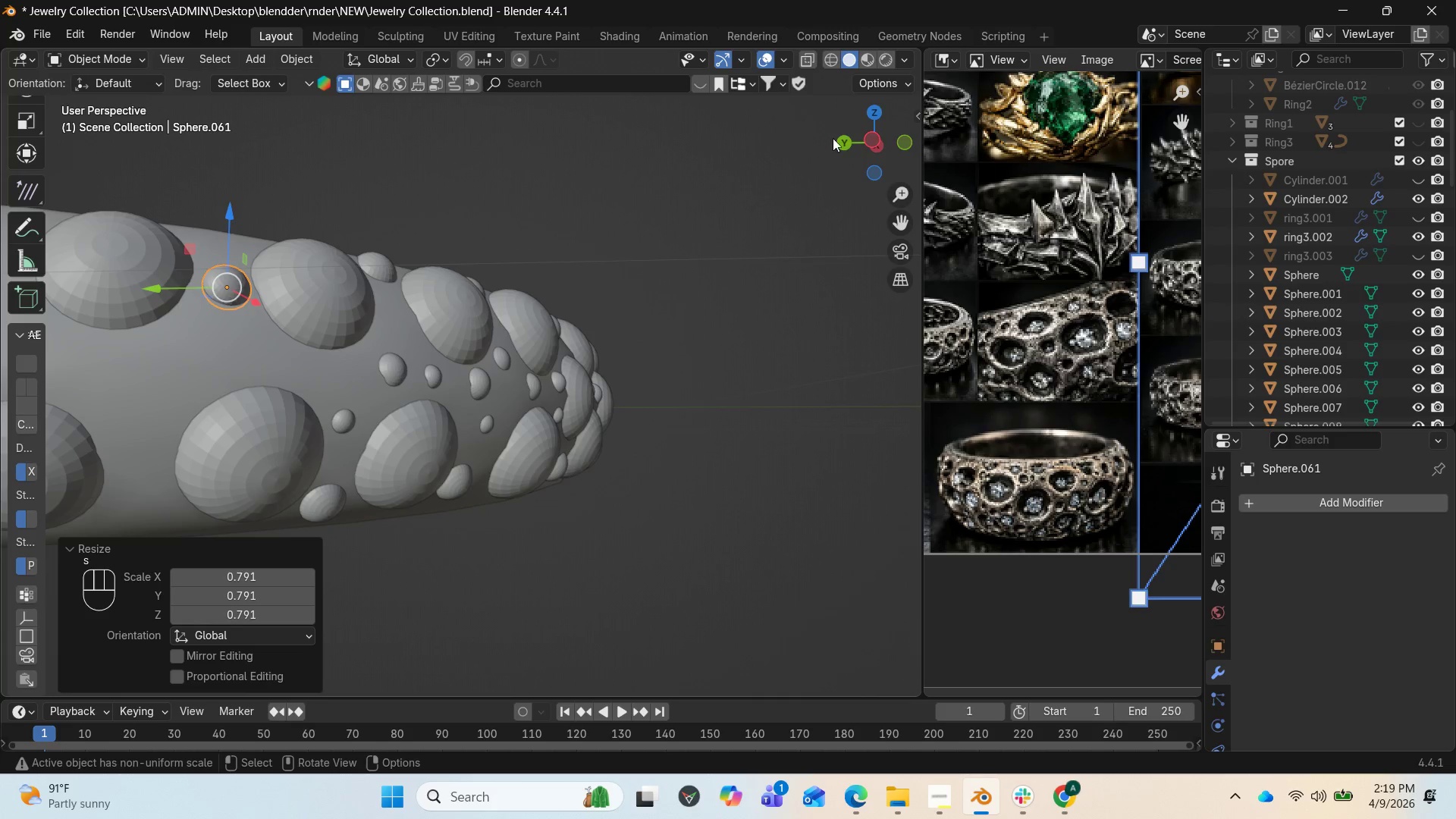 
left_click_drag(start_coordinate=[853, 141], to_coordinate=[11, 218])
 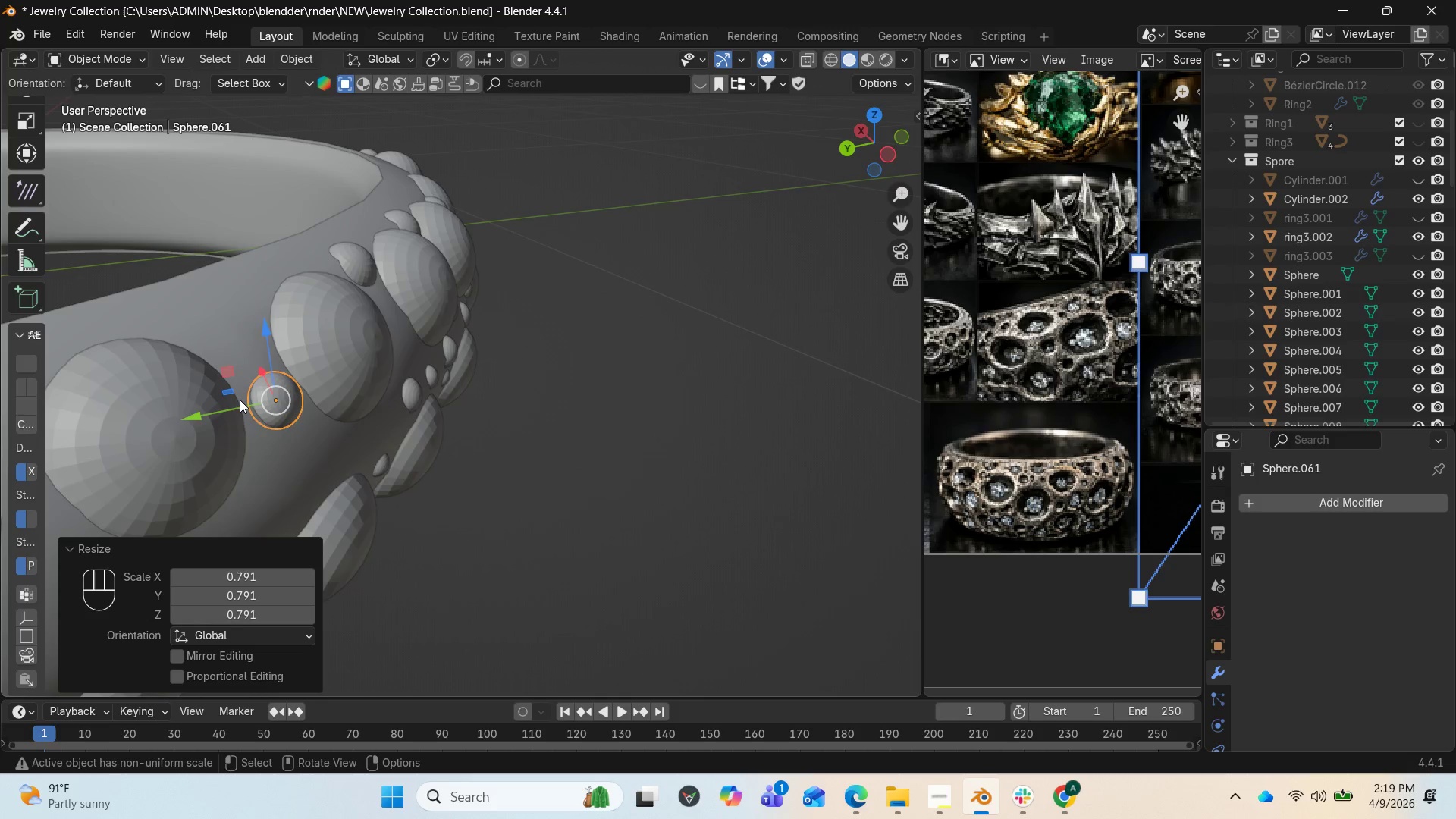 
left_click_drag(start_coordinate=[230, 388], to_coordinate=[221, 390])
 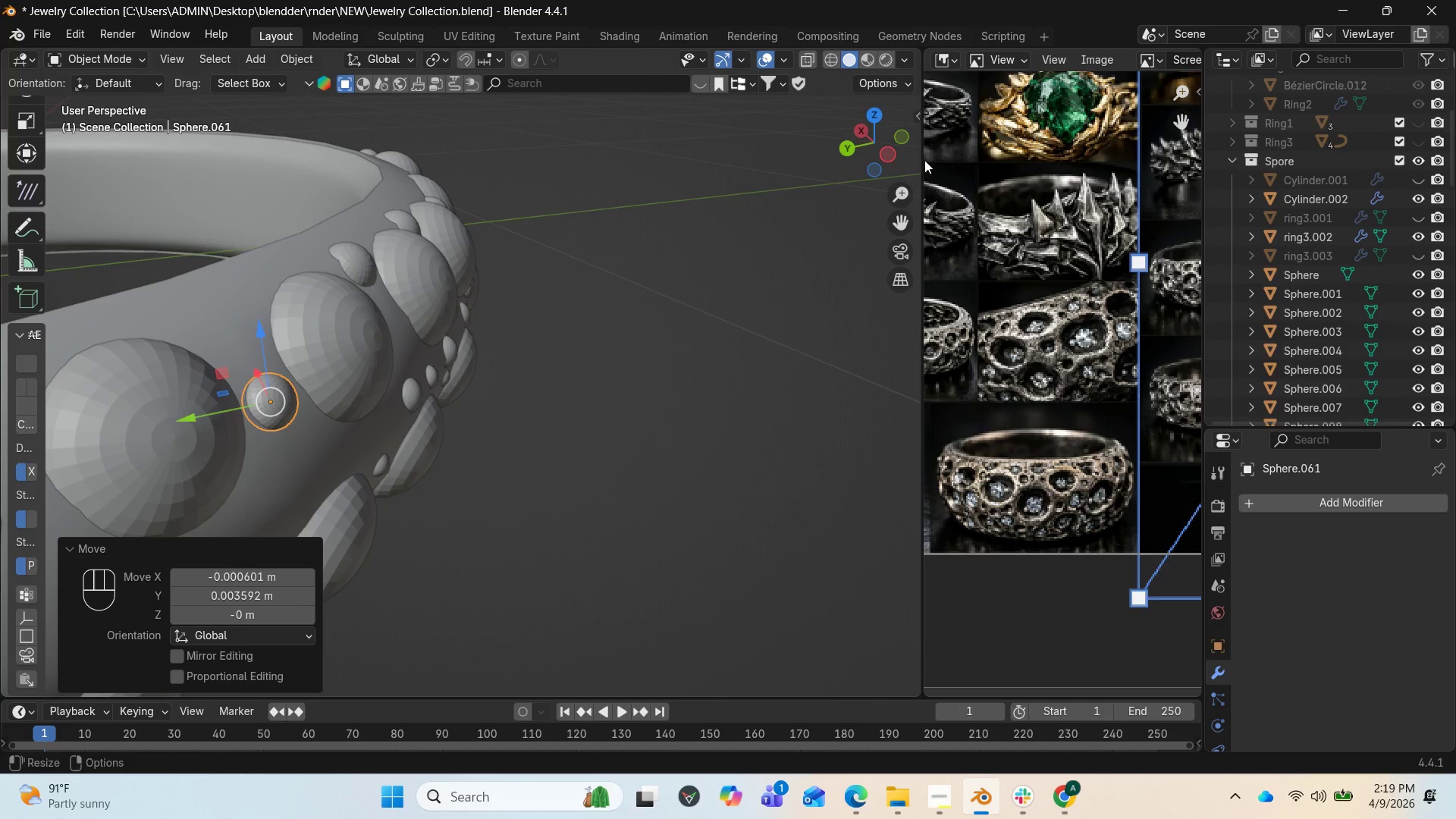 
left_click_drag(start_coordinate=[884, 152], to_coordinate=[24, 171])
 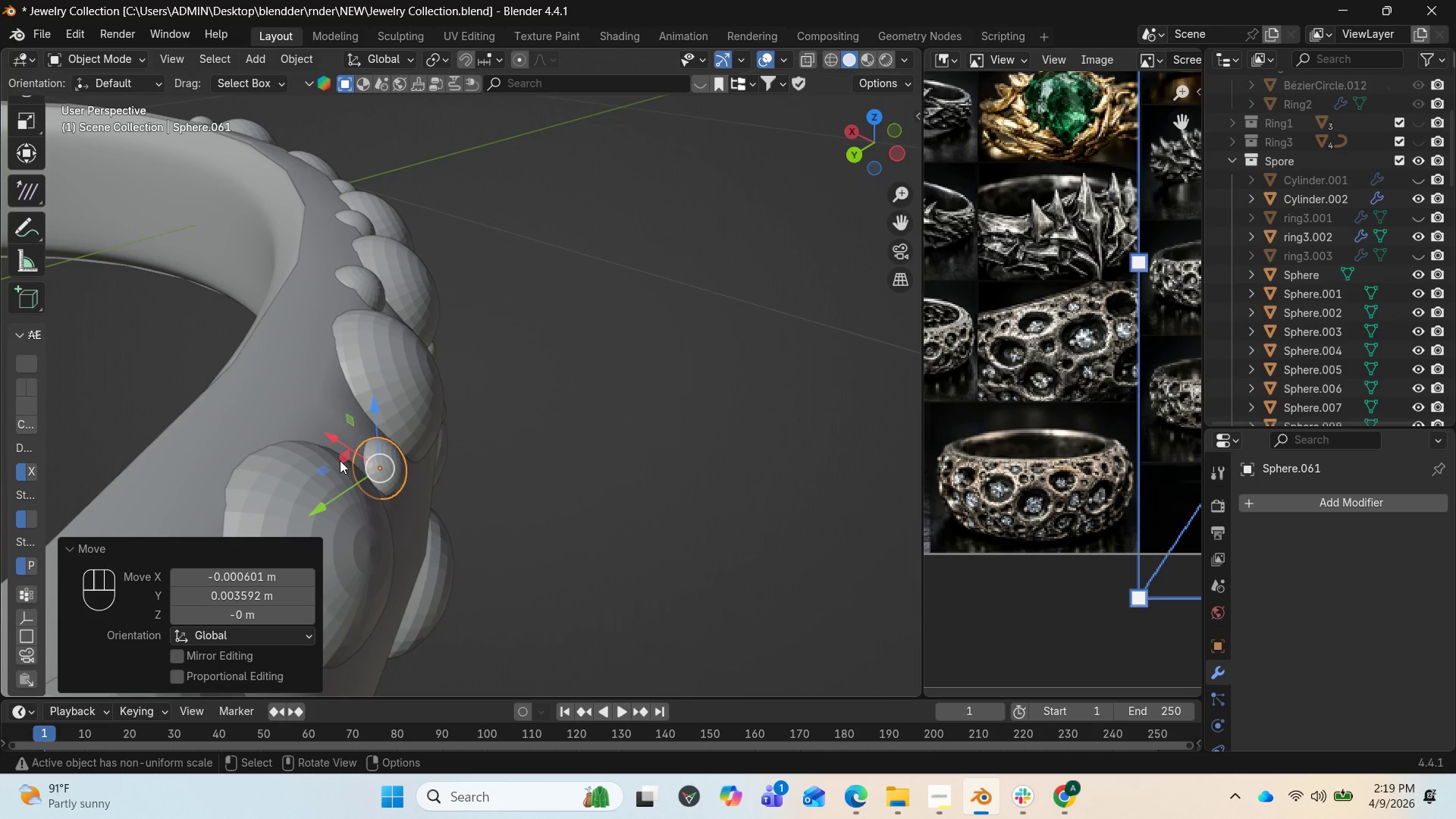 
left_click_drag(start_coordinate=[322, 463], to_coordinate=[311, 463])
 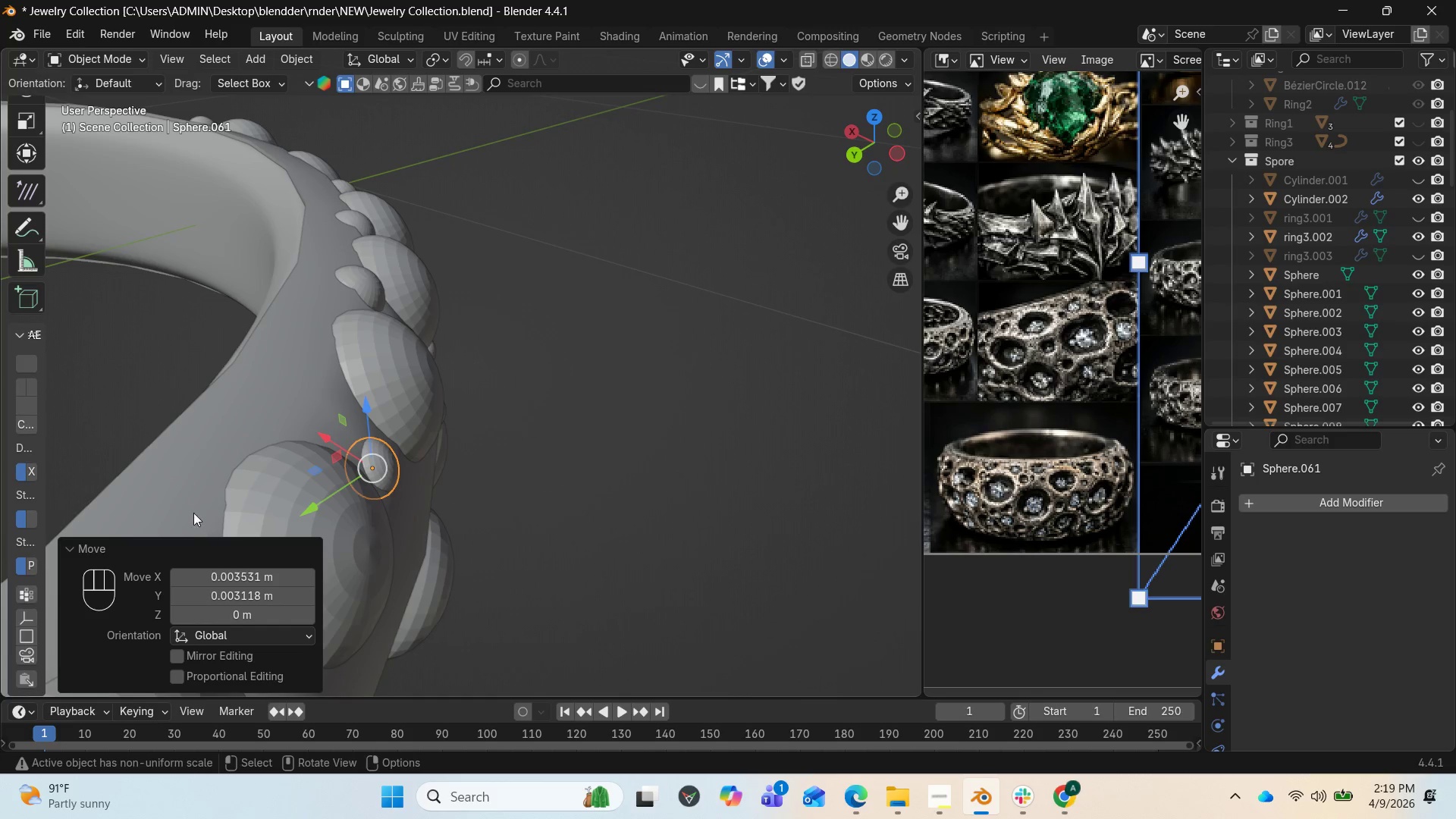 
left_click_drag(start_coordinate=[306, 506], to_coordinate=[315, 506])
 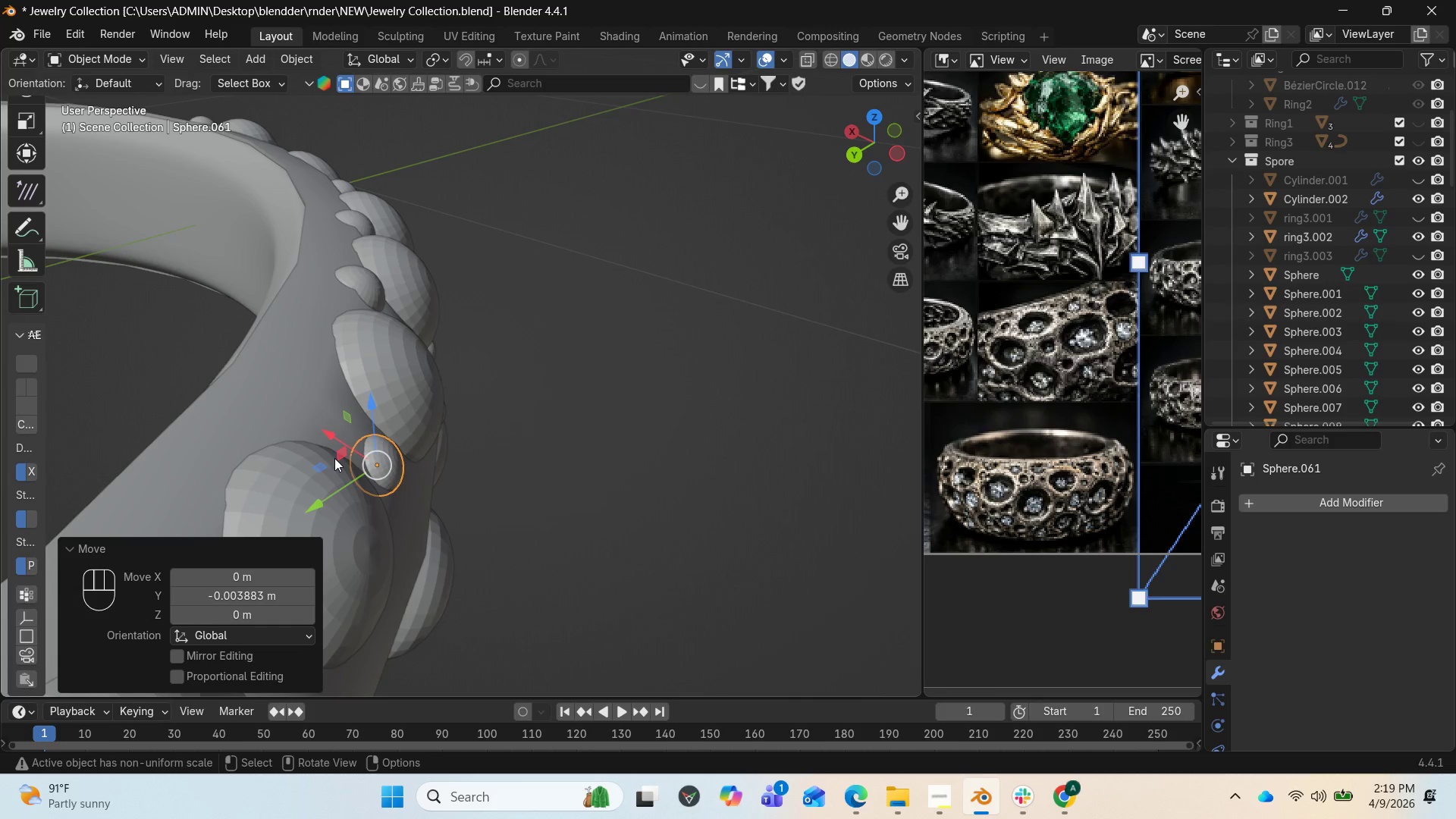 
left_click_drag(start_coordinate=[338, 457], to_coordinate=[329, 451])
 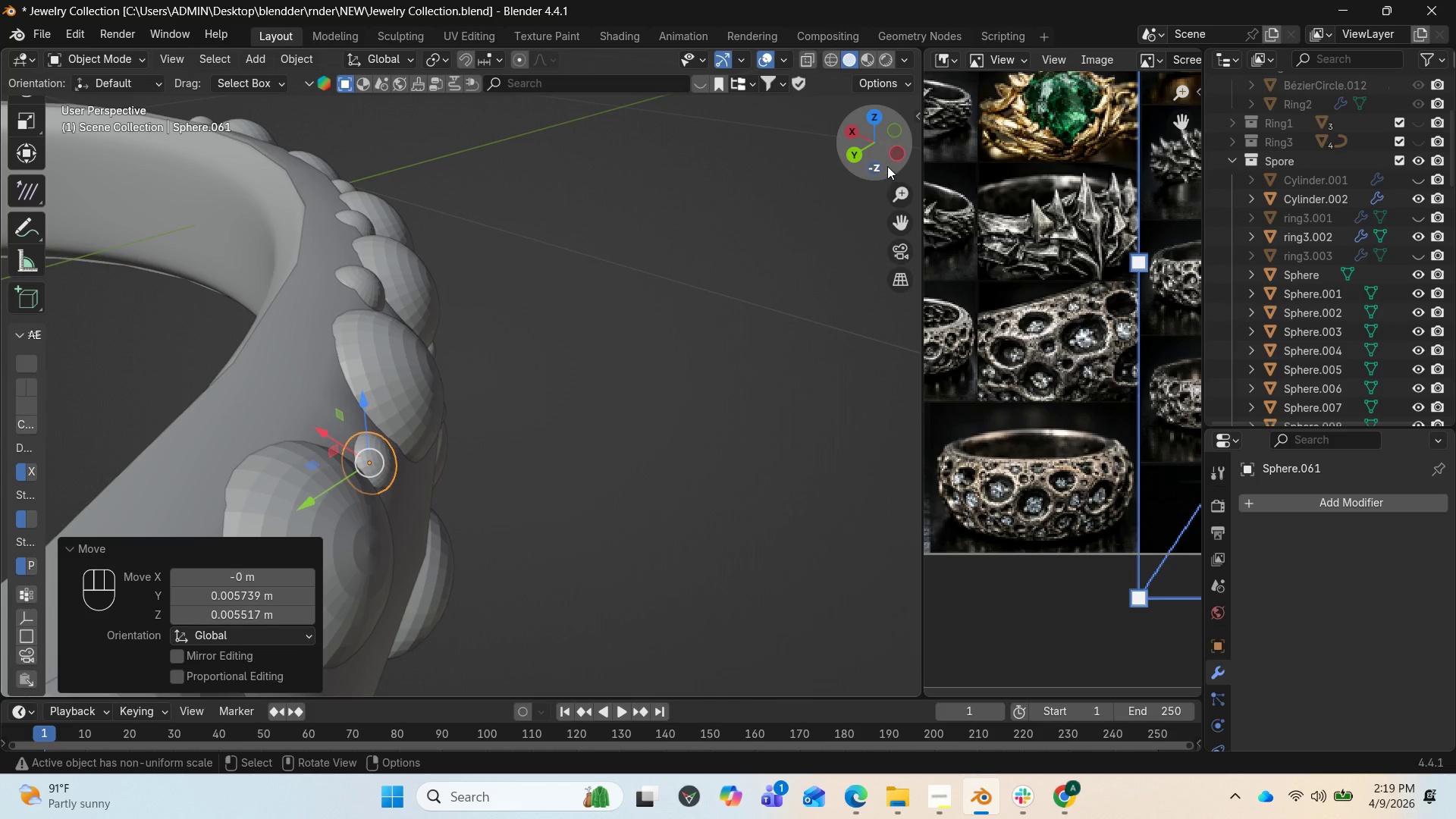 
left_click_drag(start_coordinate=[892, 157], to_coordinate=[783, 133])
 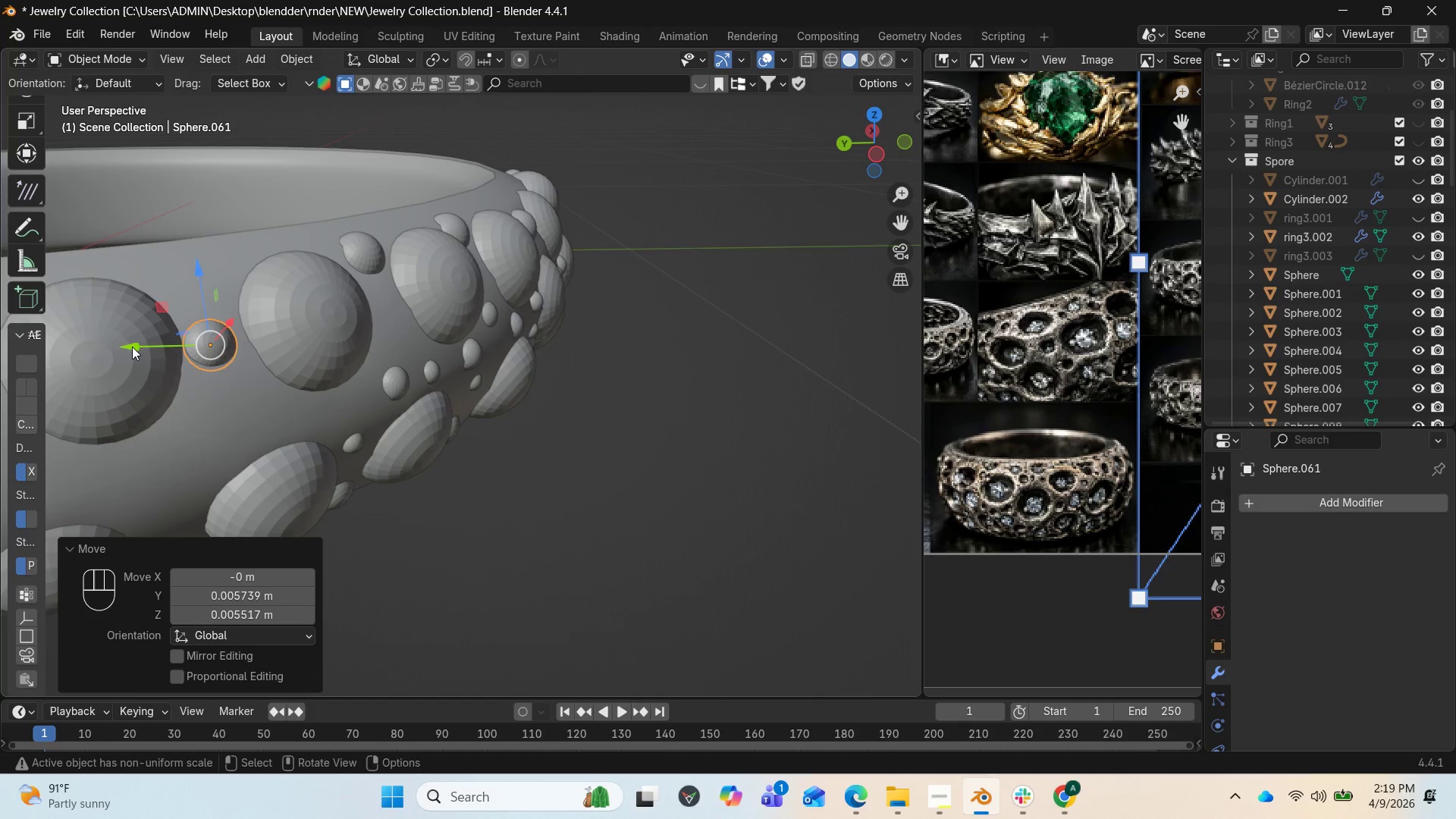 
left_click_drag(start_coordinate=[133, 347], to_coordinate=[142, 347])
 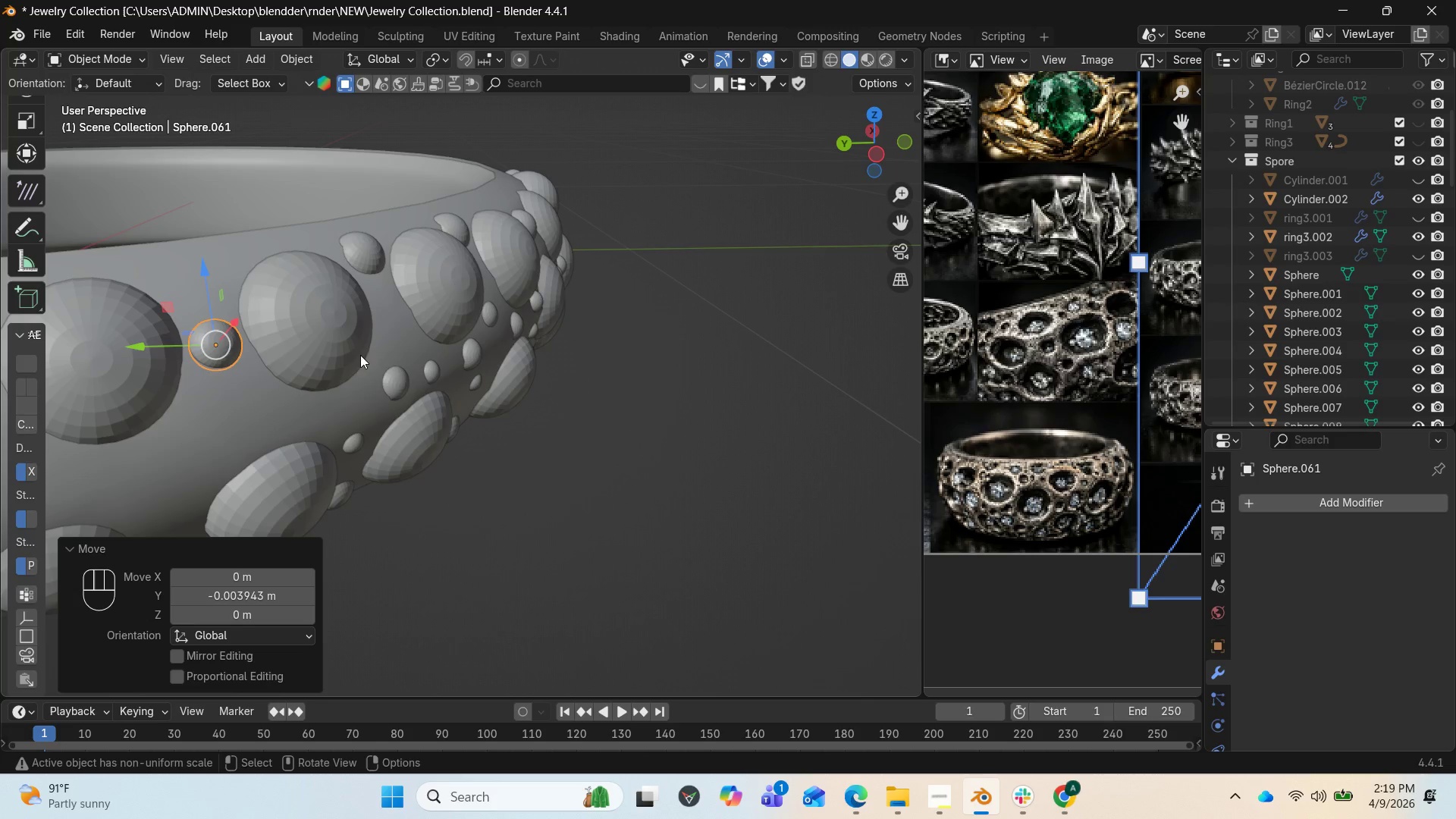 
scroll: coordinate [353, 372], scroll_direction: up, amount: 2.0
 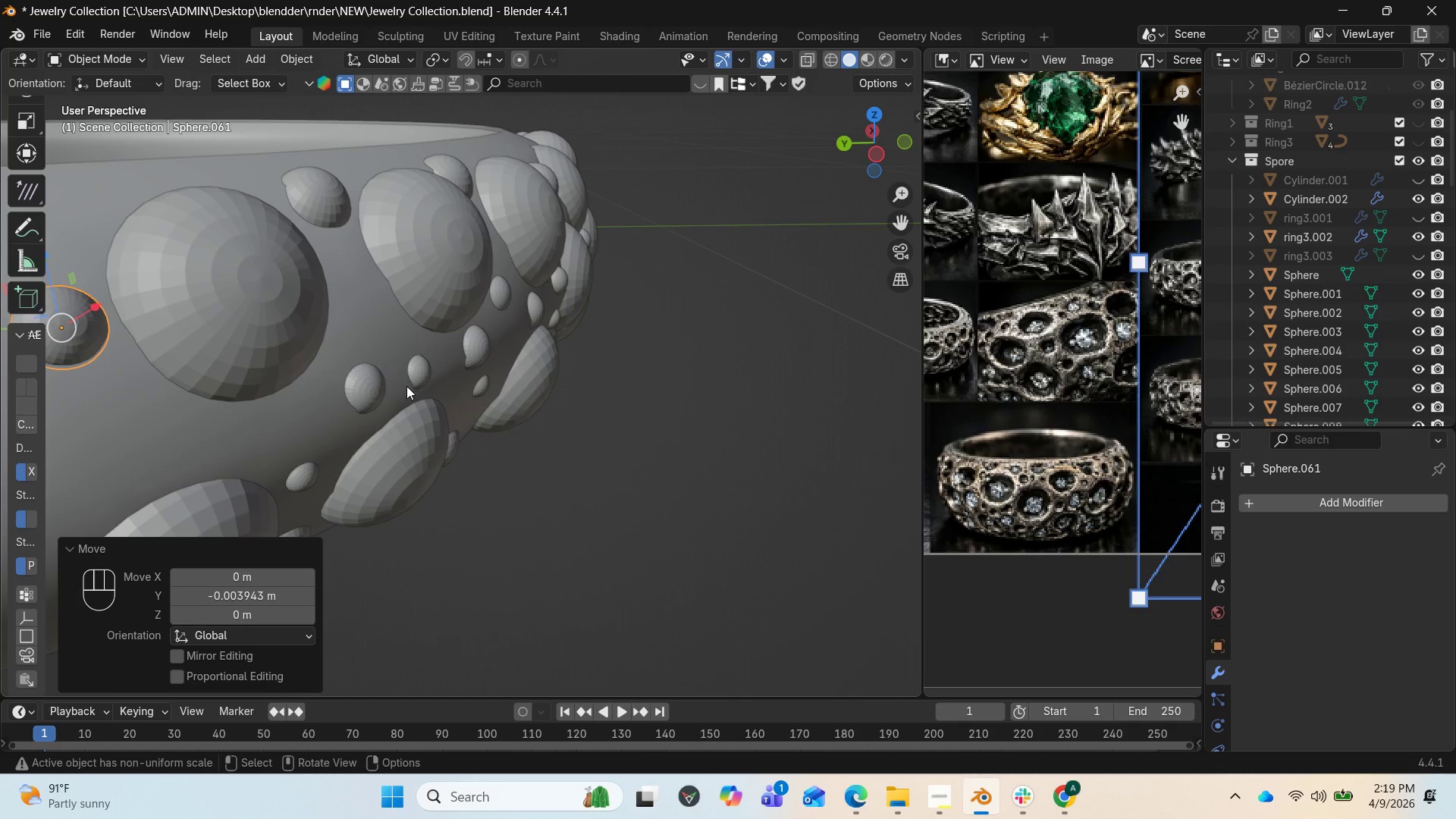 
key(NumpadDecimal)
 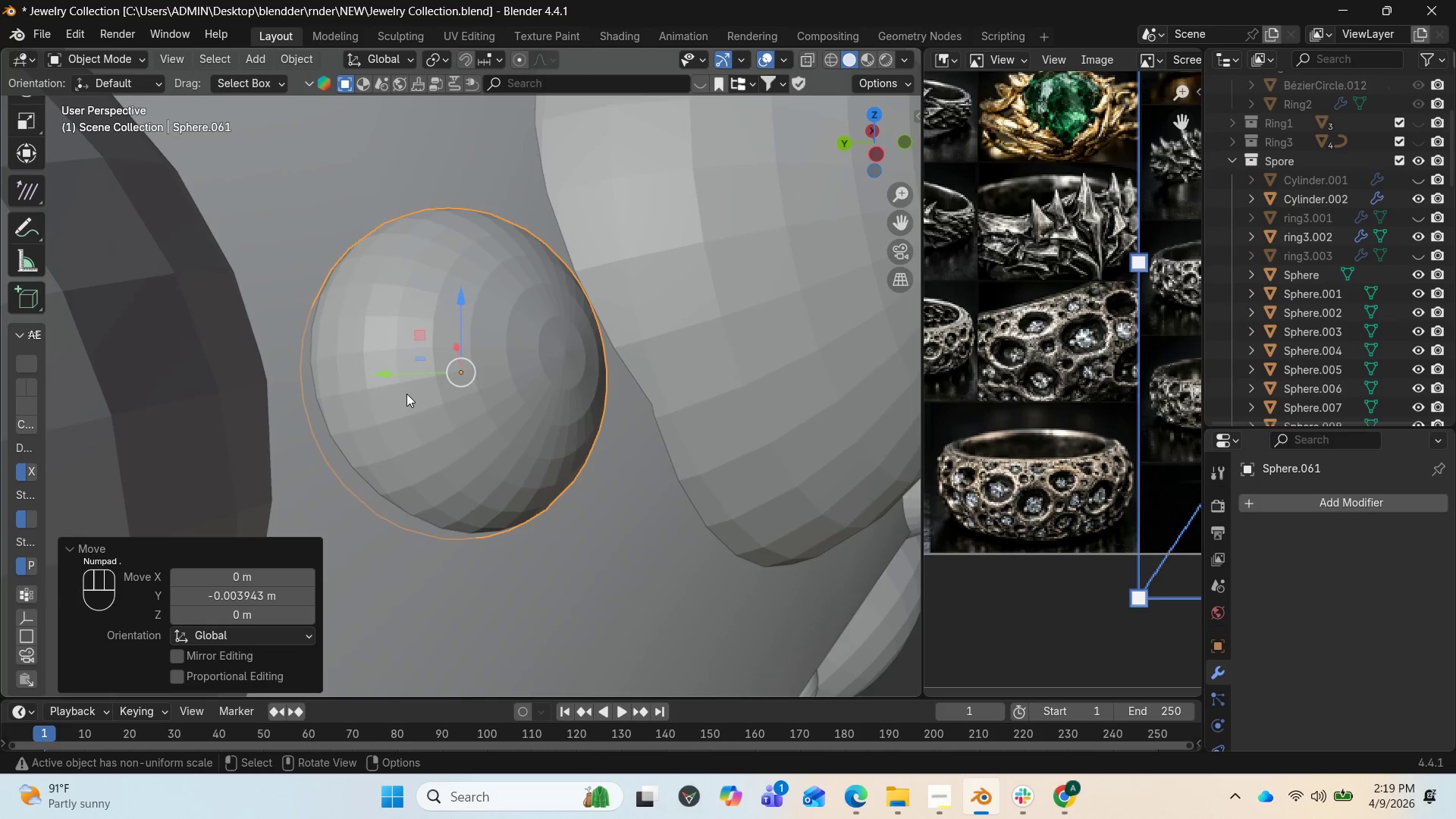 
scroll: coordinate [490, 404], scroll_direction: down, amount: 10.0
 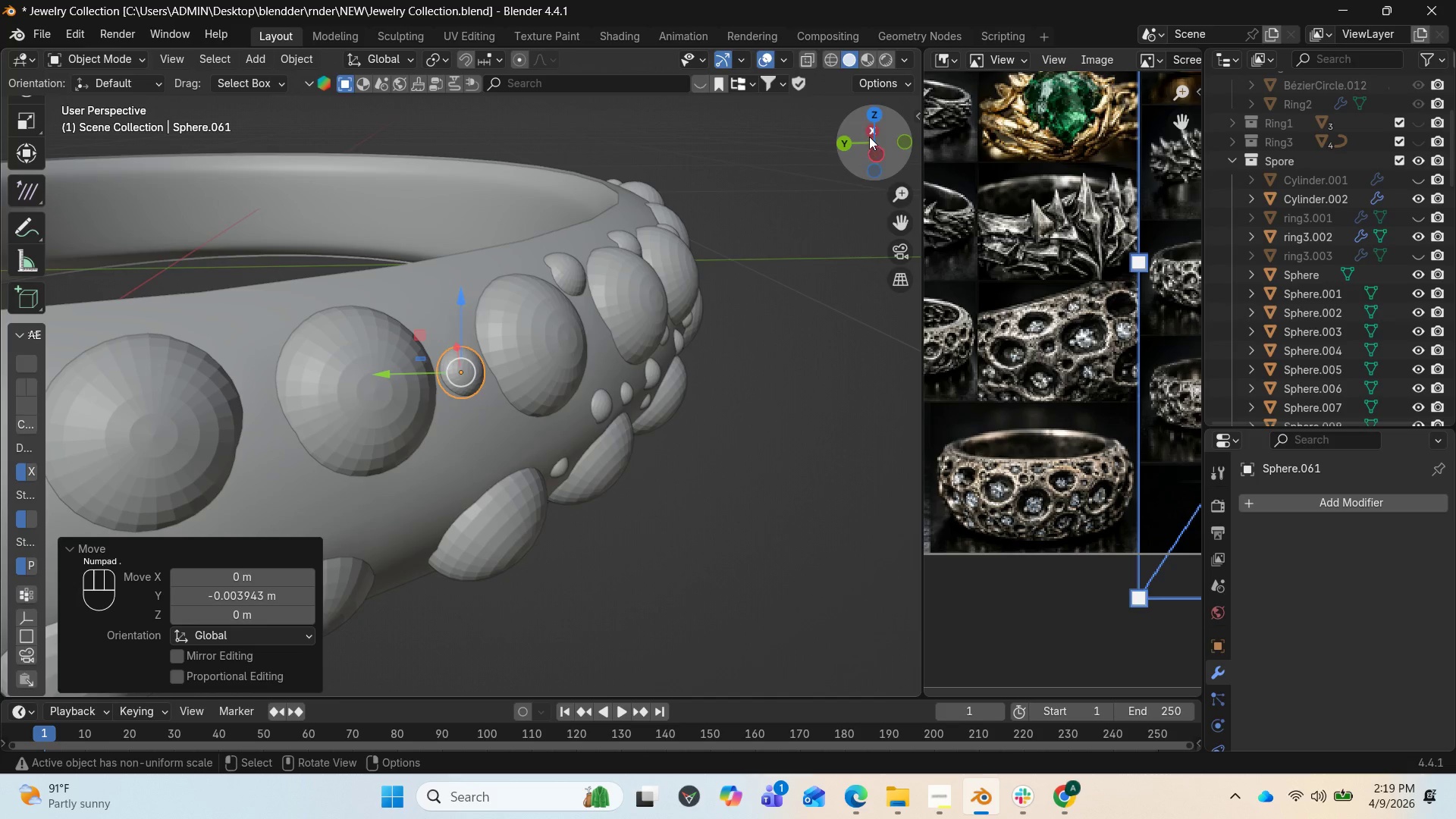 
left_click_drag(start_coordinate=[869, 136], to_coordinate=[598, 200])
 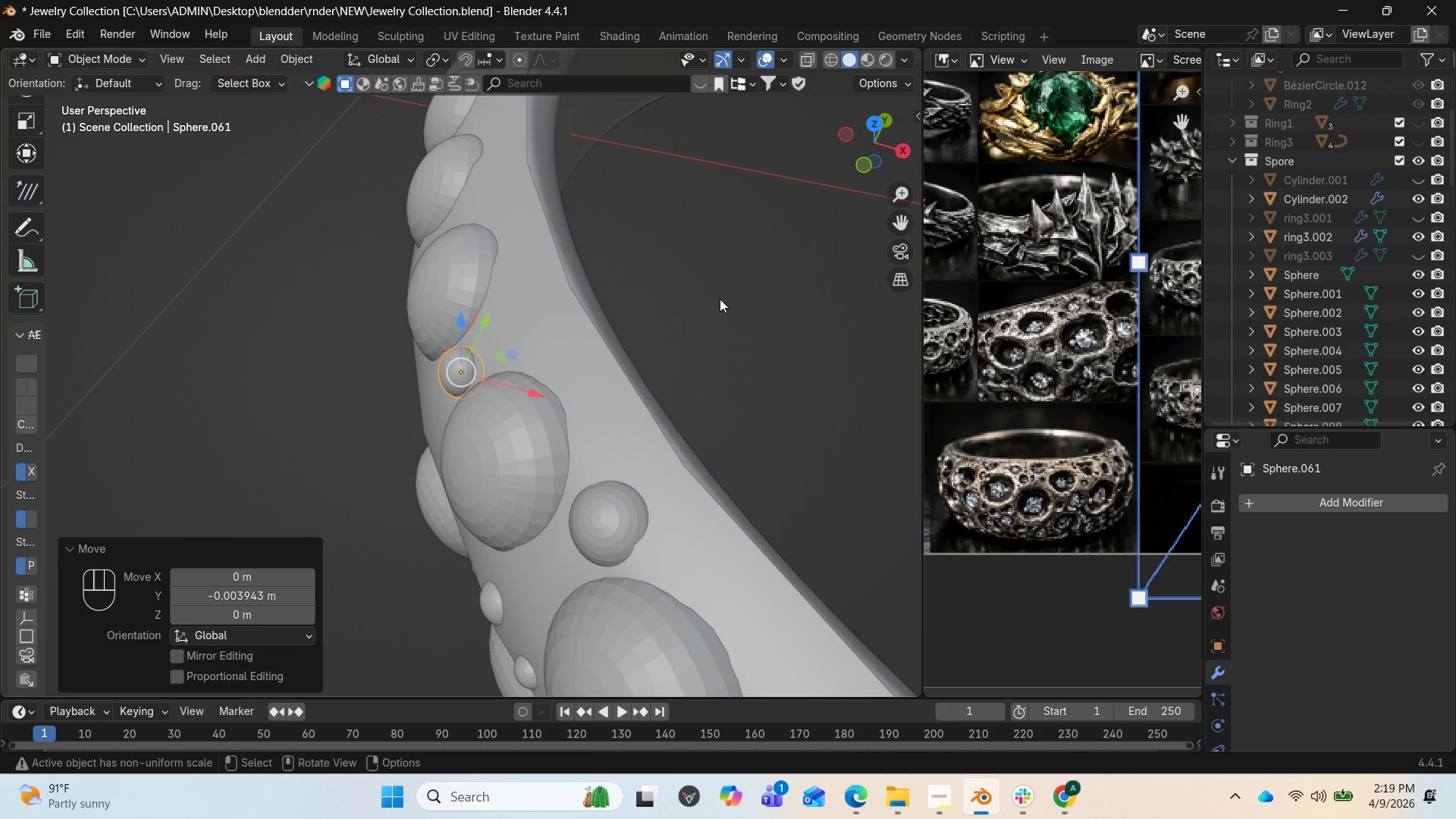 
type(RX)
 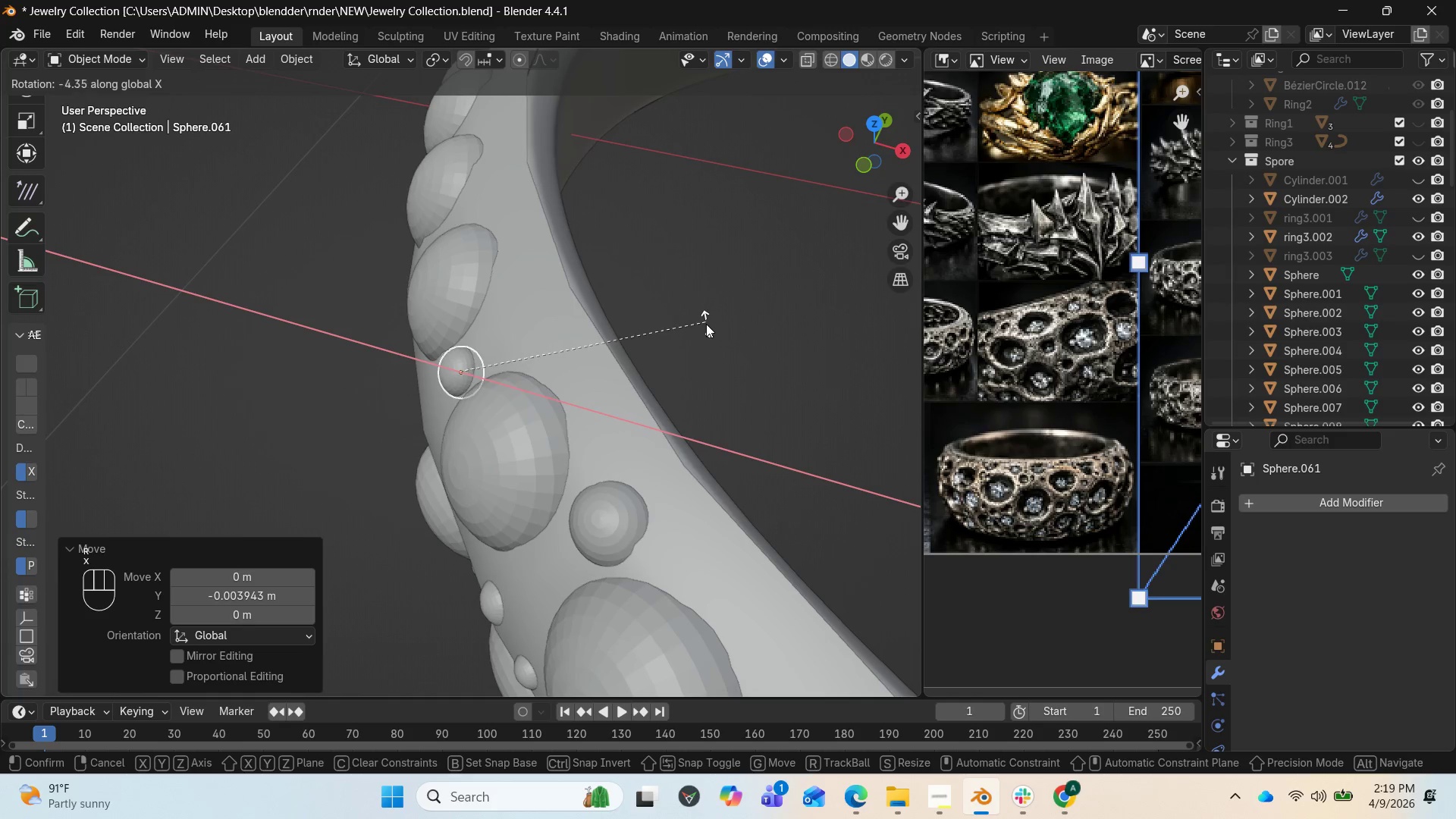 
left_click([701, 333])
 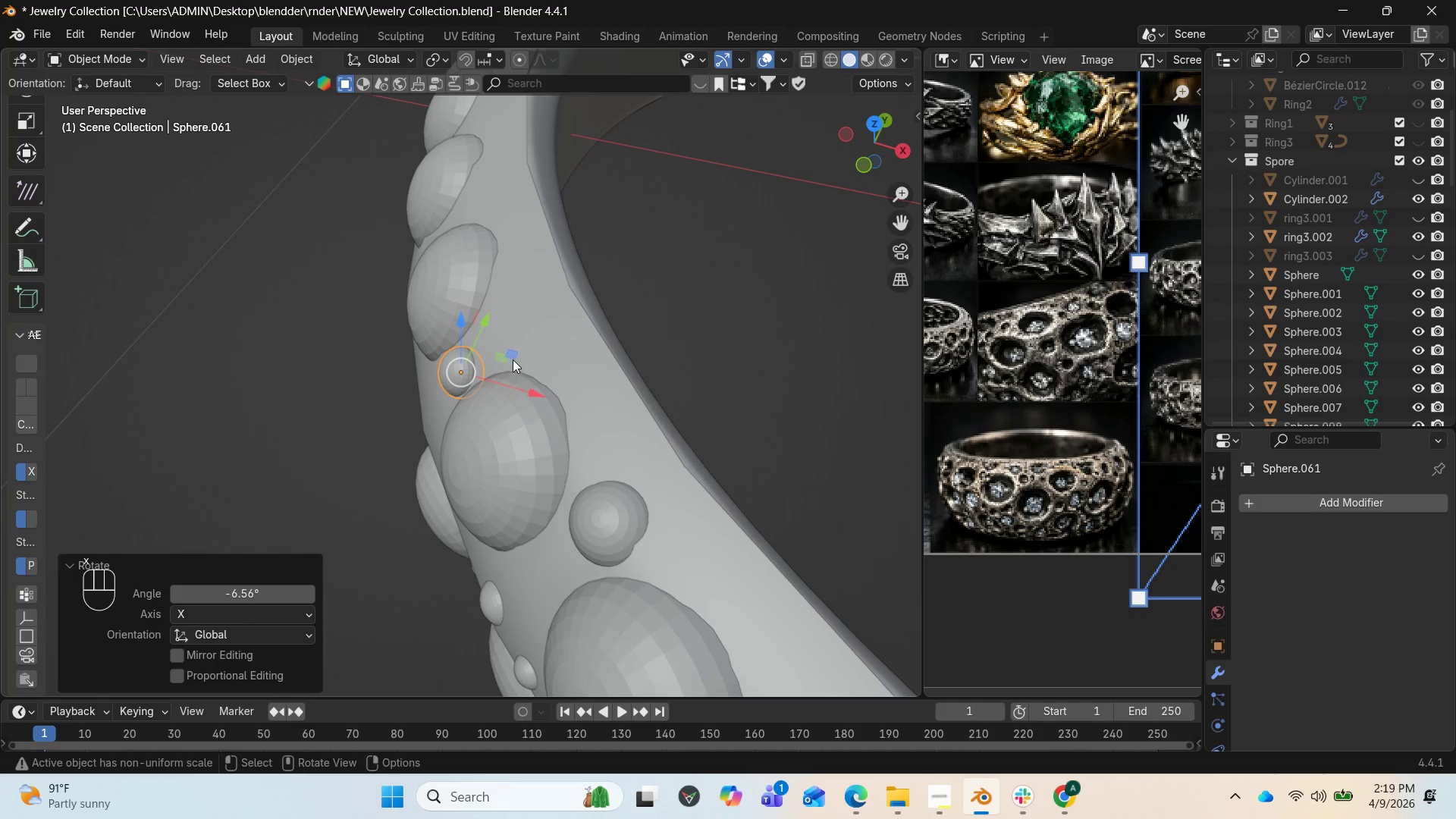 
left_click_drag(start_coordinate=[516, 355], to_coordinate=[521, 355])
 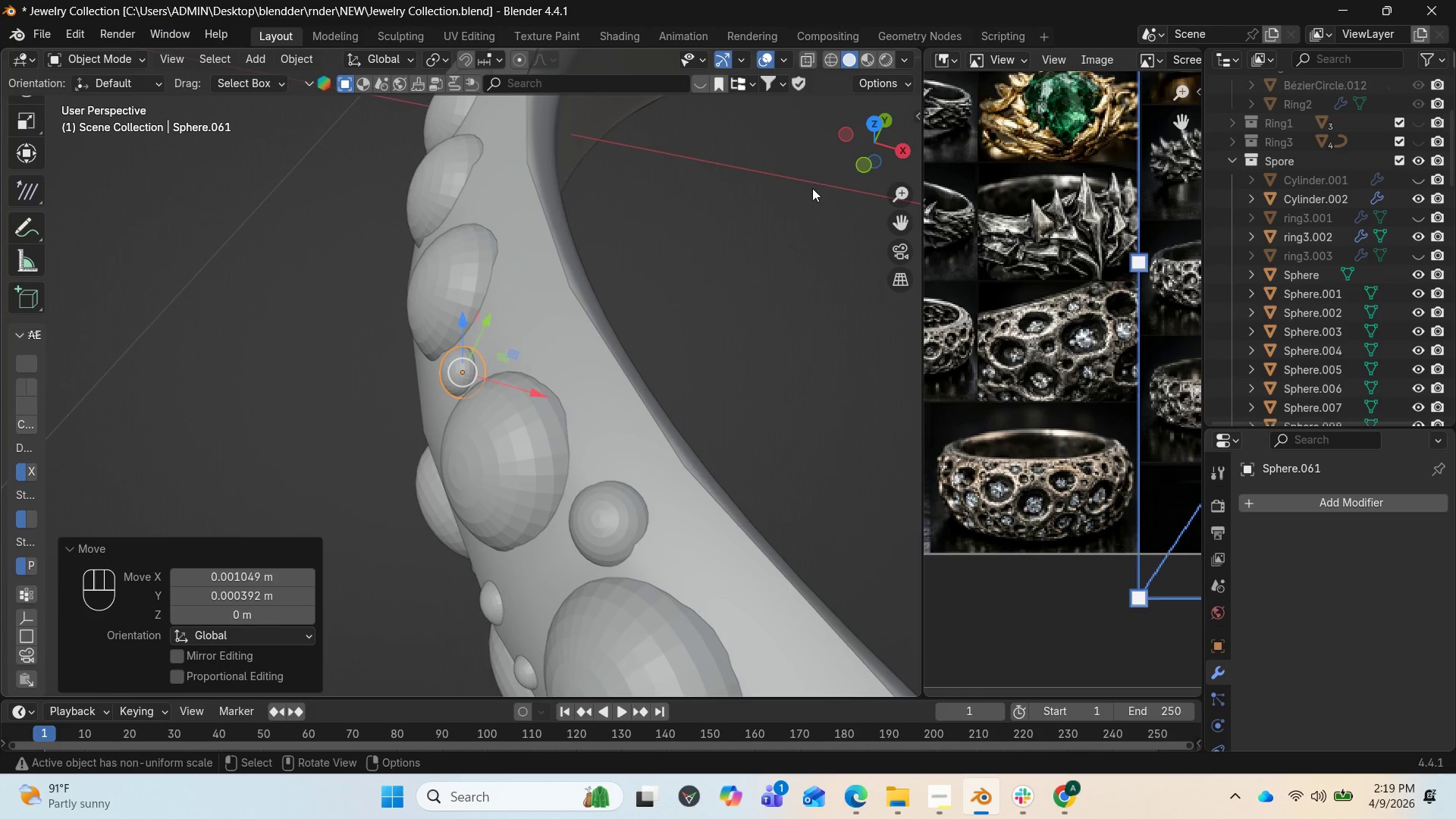 
left_click_drag(start_coordinate=[876, 137], to_coordinate=[202, 694])
 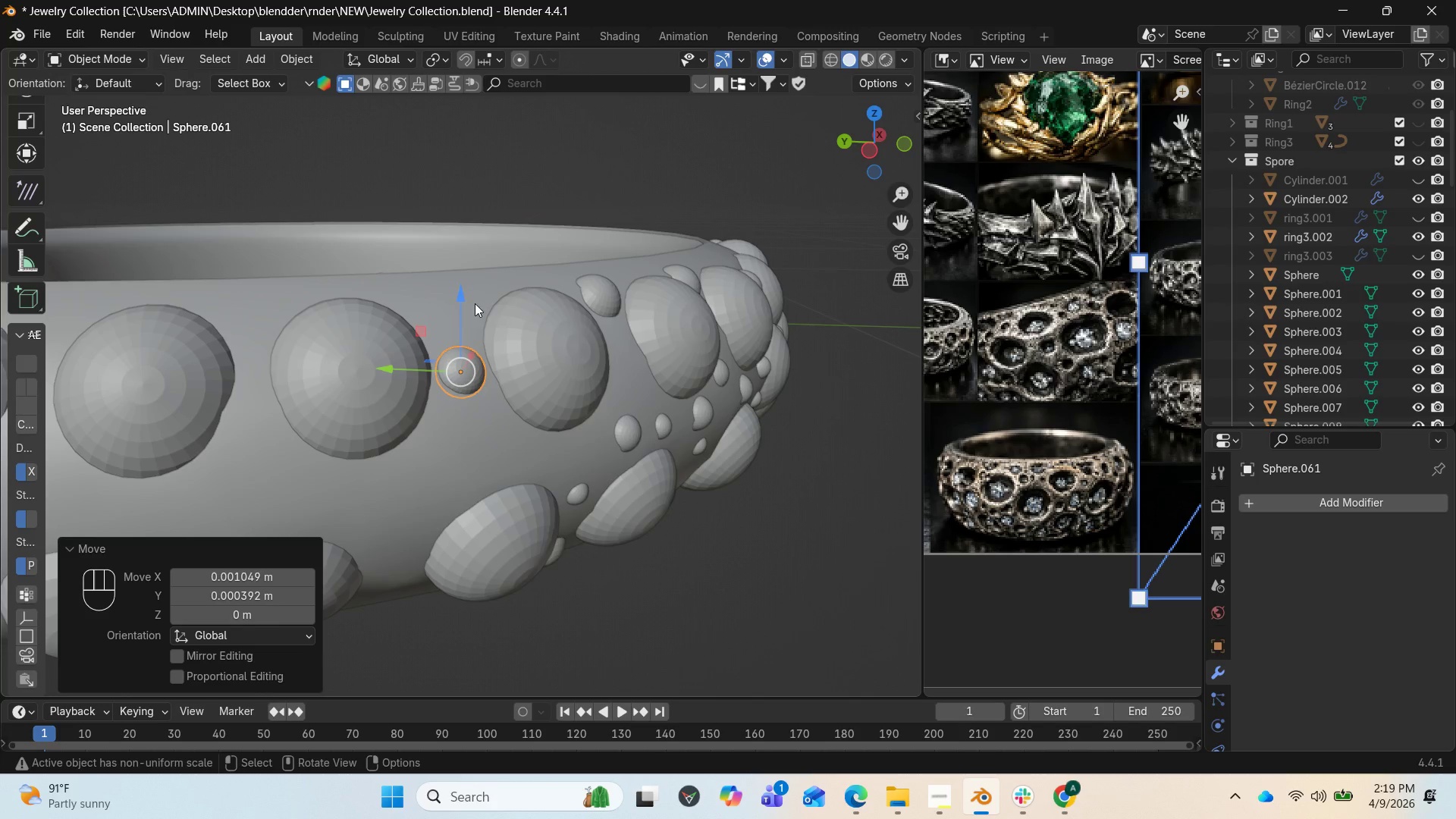 
left_click_drag(start_coordinate=[460, 293], to_coordinate=[457, 253])
 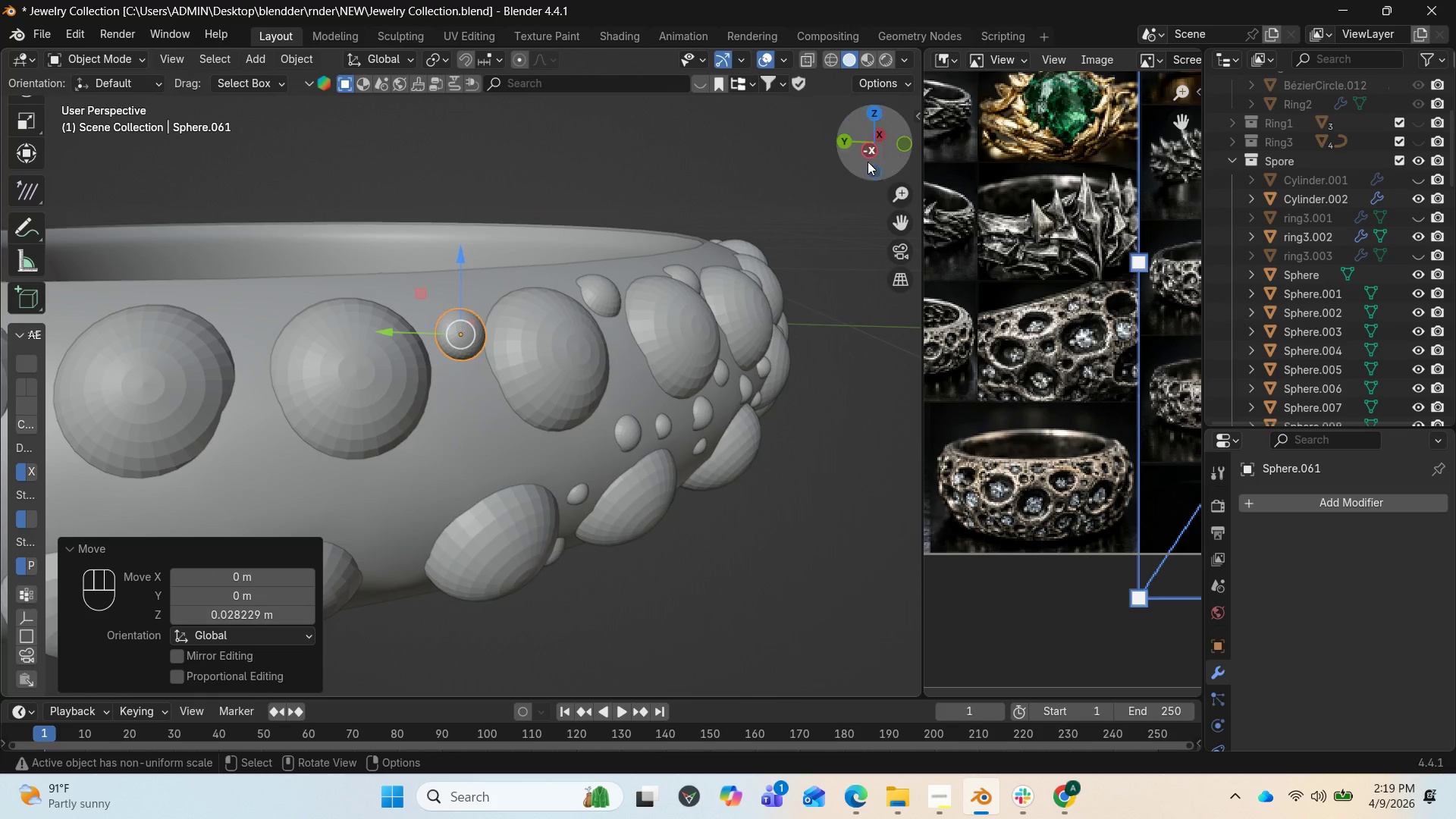 
left_click_drag(start_coordinate=[868, 152], to_coordinate=[86, 194])
 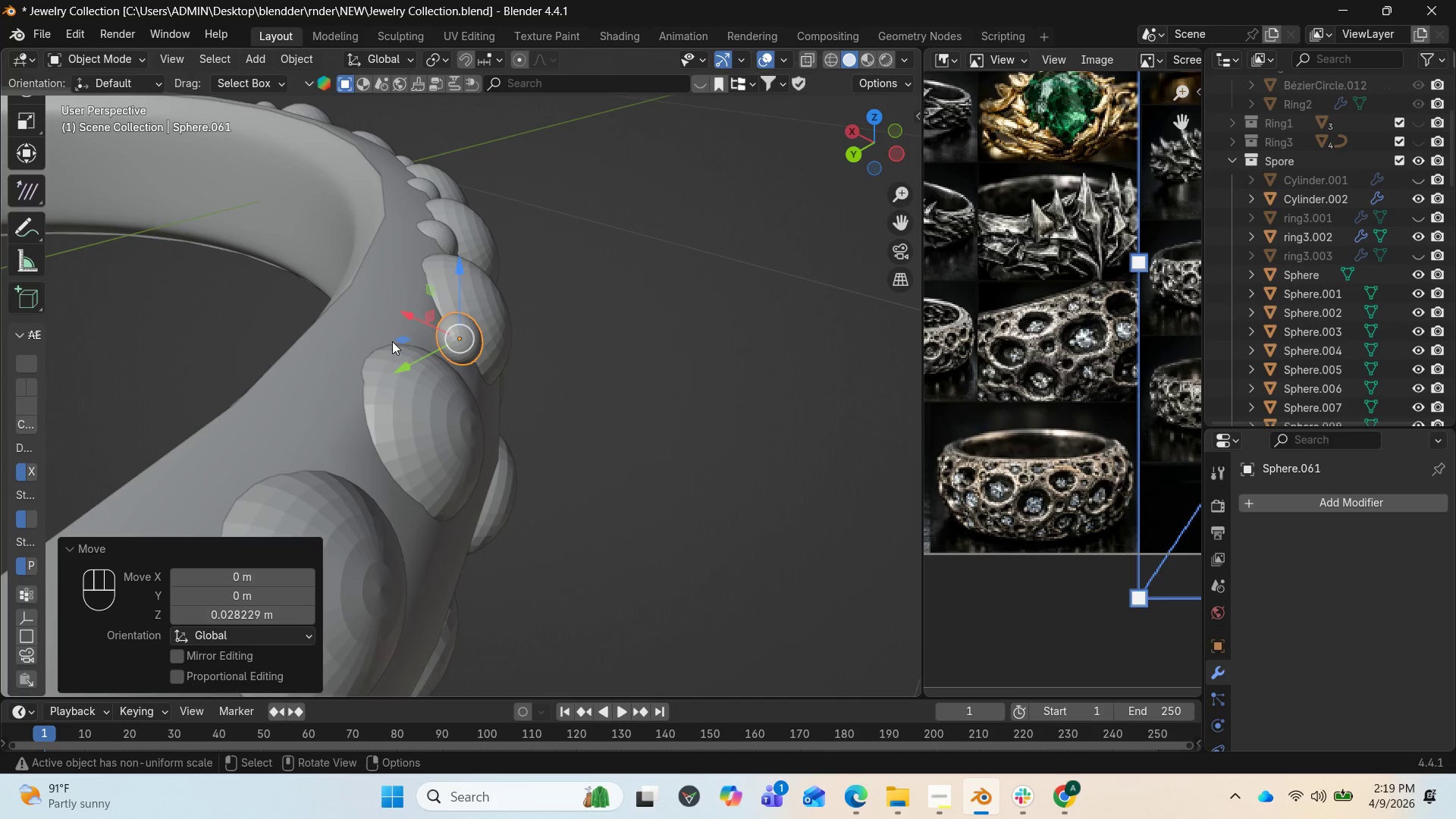 
left_click_drag(start_coordinate=[397, 340], to_coordinate=[381, 337])
 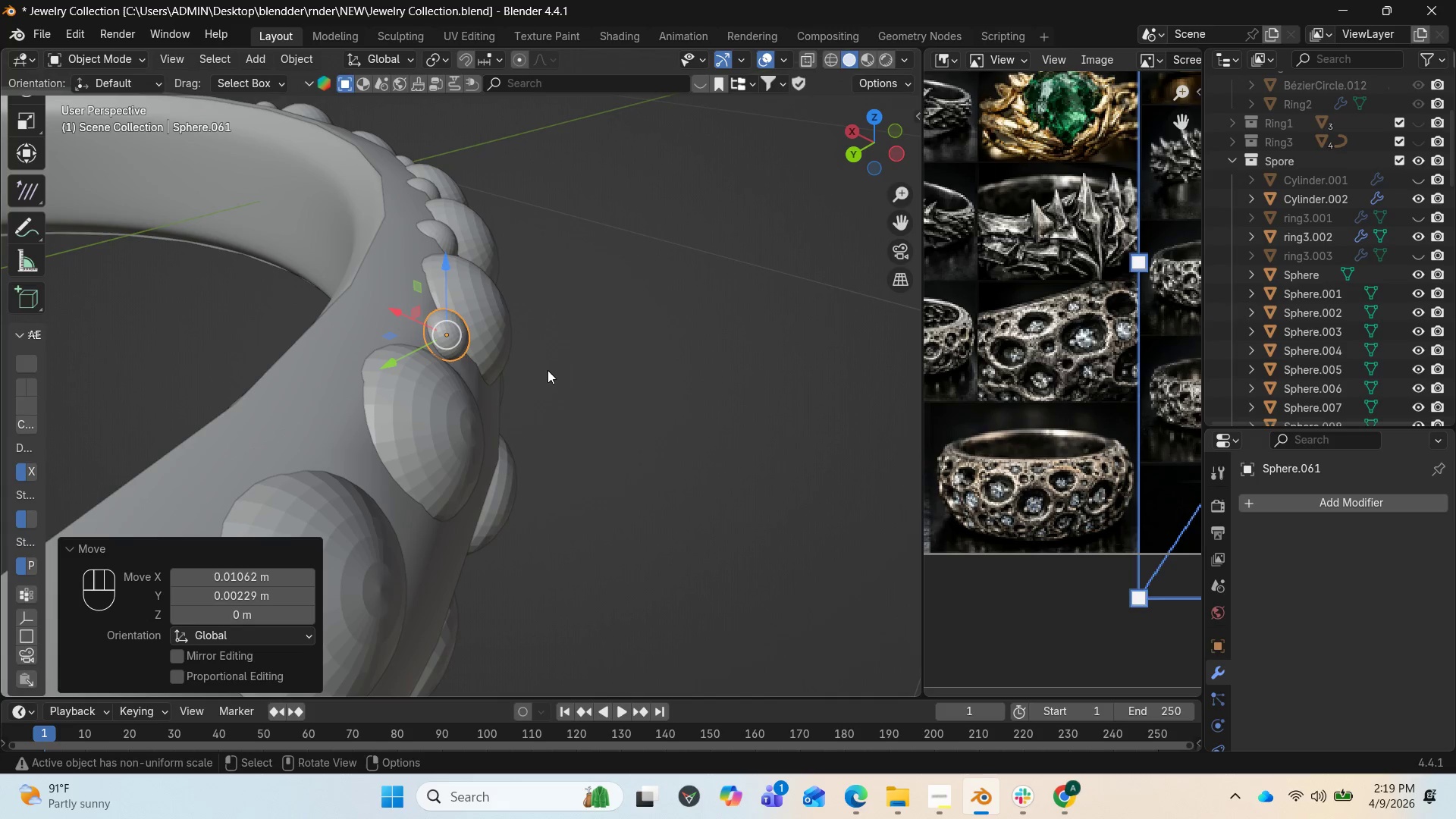 
key(Control+Z)
 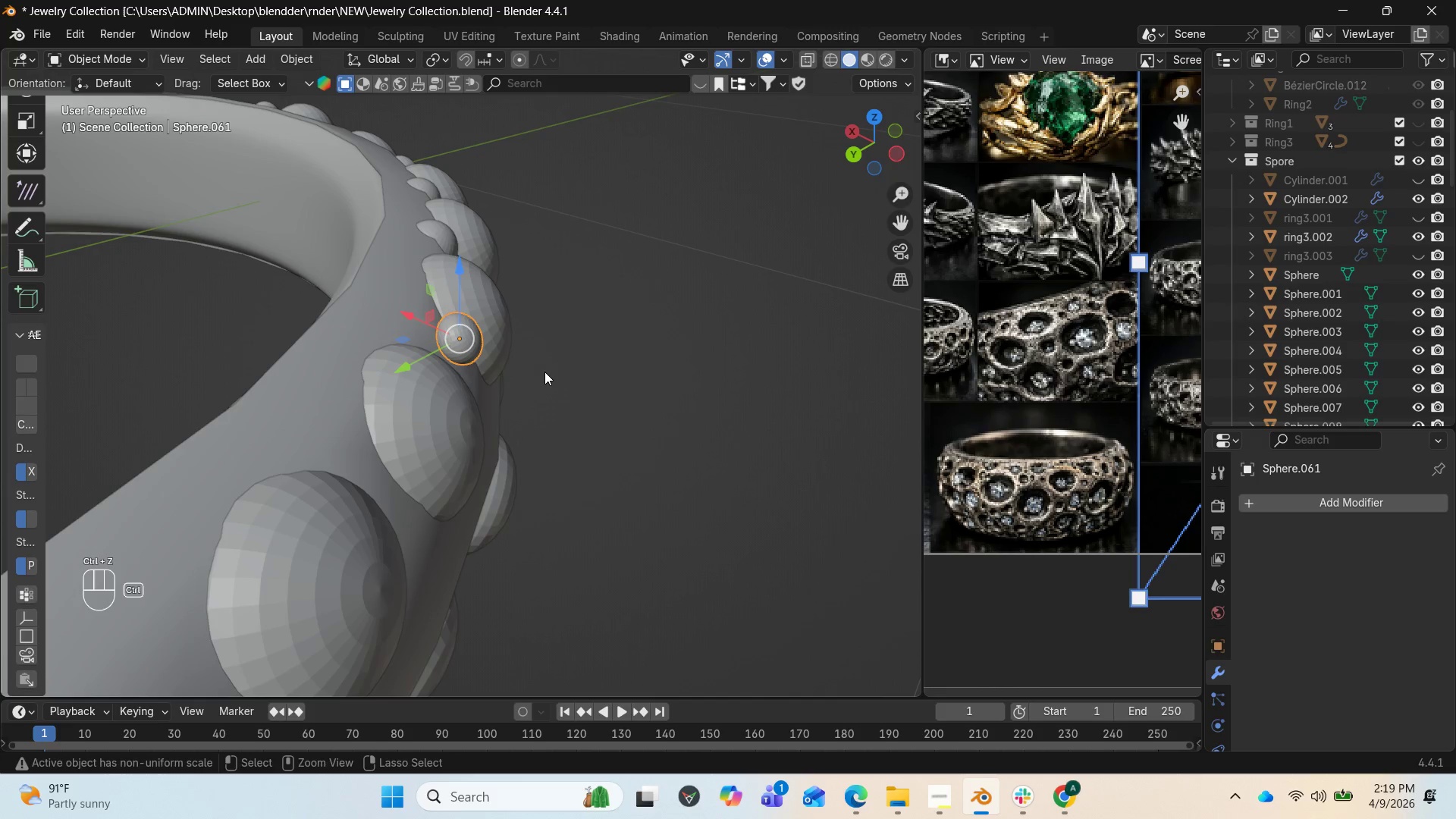 
key(Control+Z)
 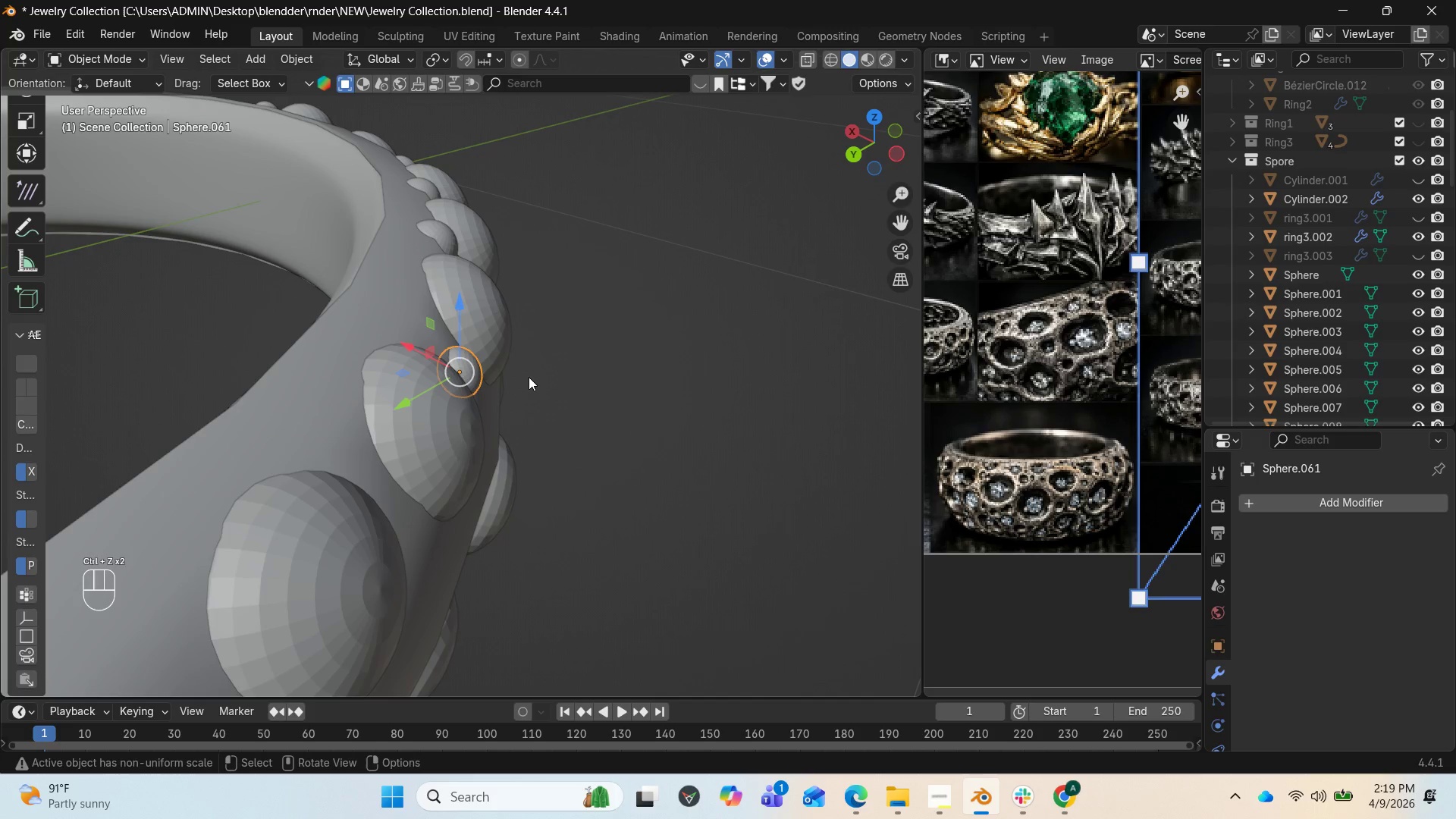 
hold_key(key=ShiftLeft, duration=0.83)
 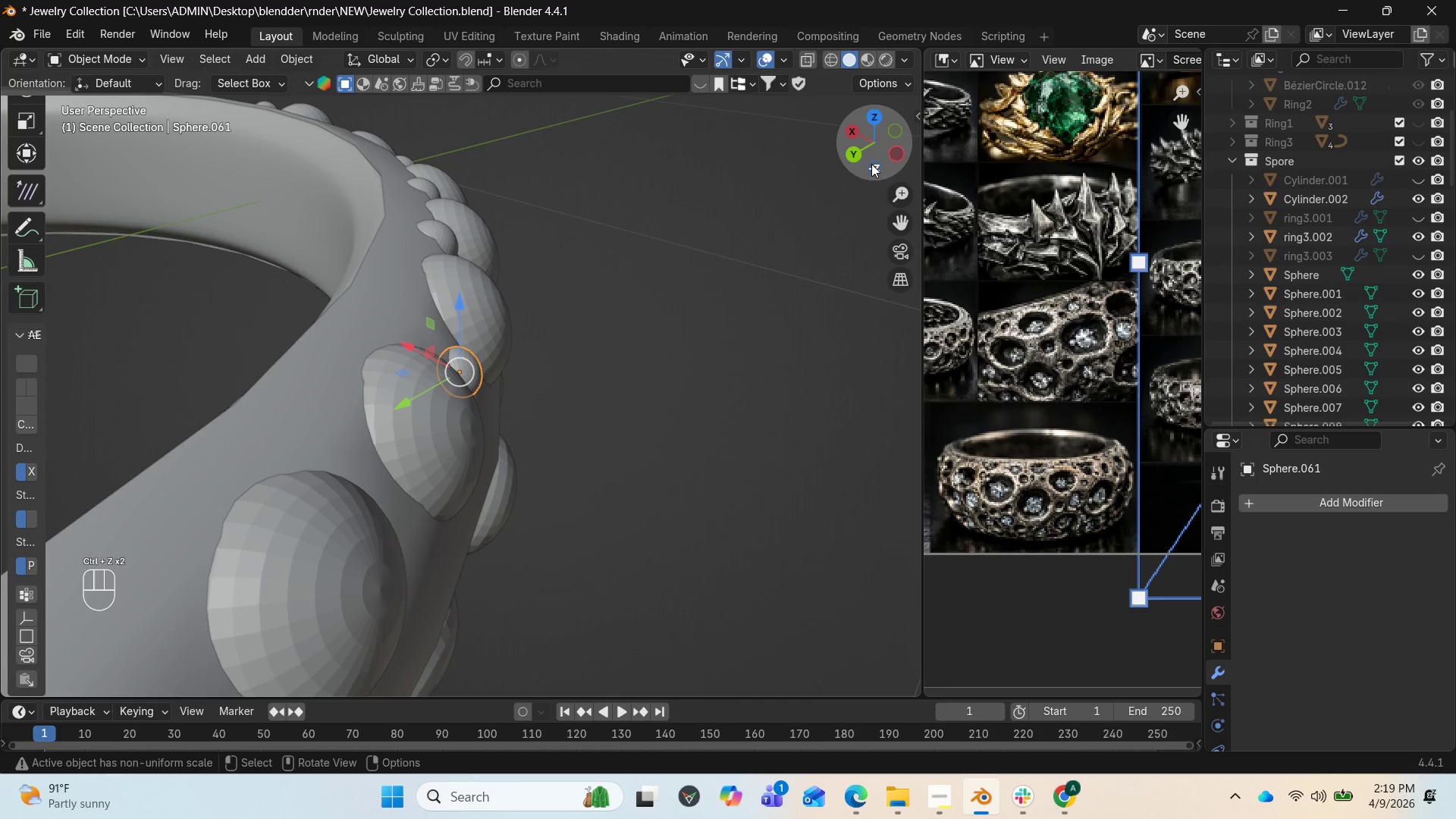 
left_click_drag(start_coordinate=[871, 157], to_coordinate=[705, 133])
 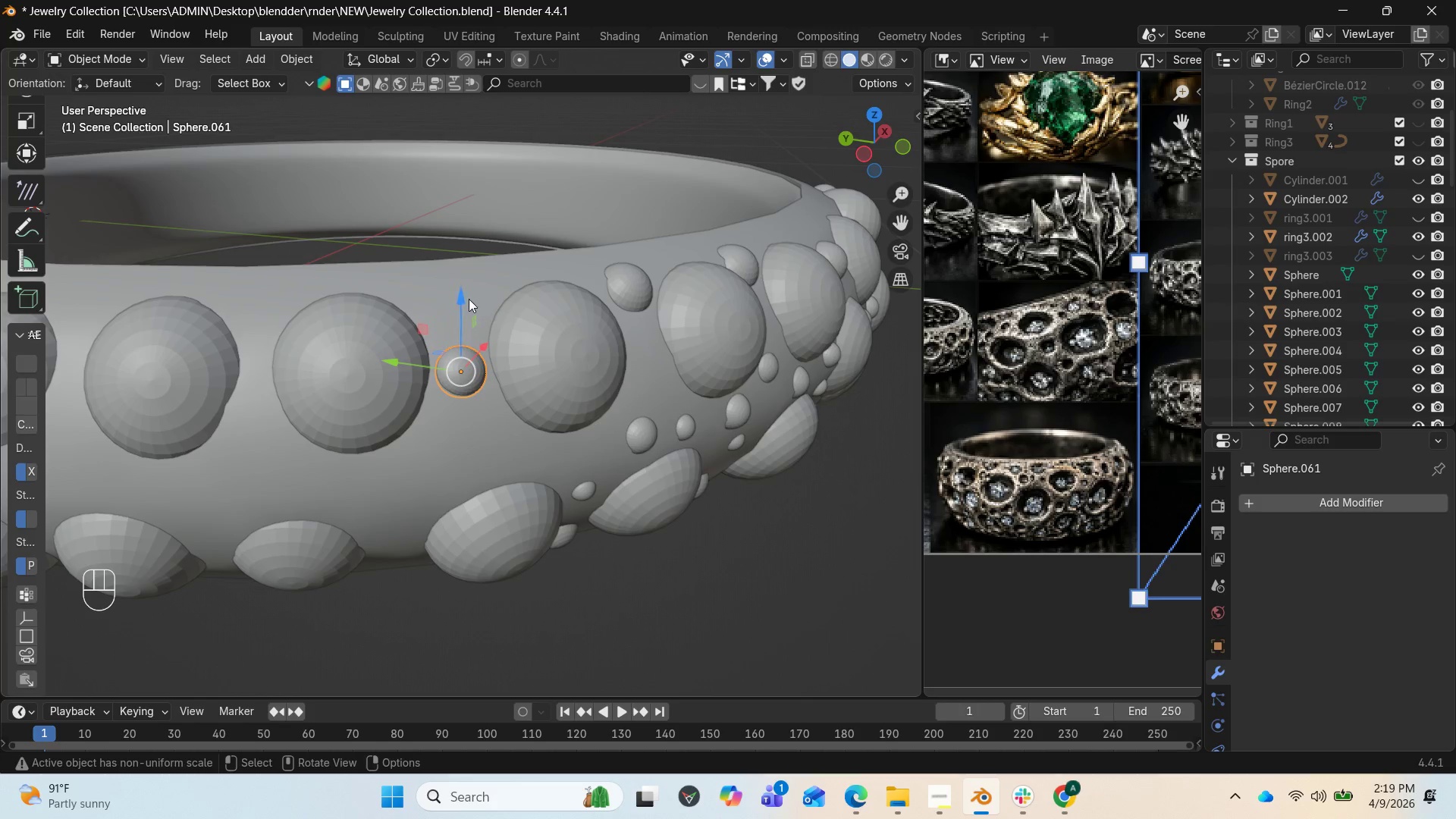 
left_click_drag(start_coordinate=[463, 297], to_coordinate=[460, 330])
 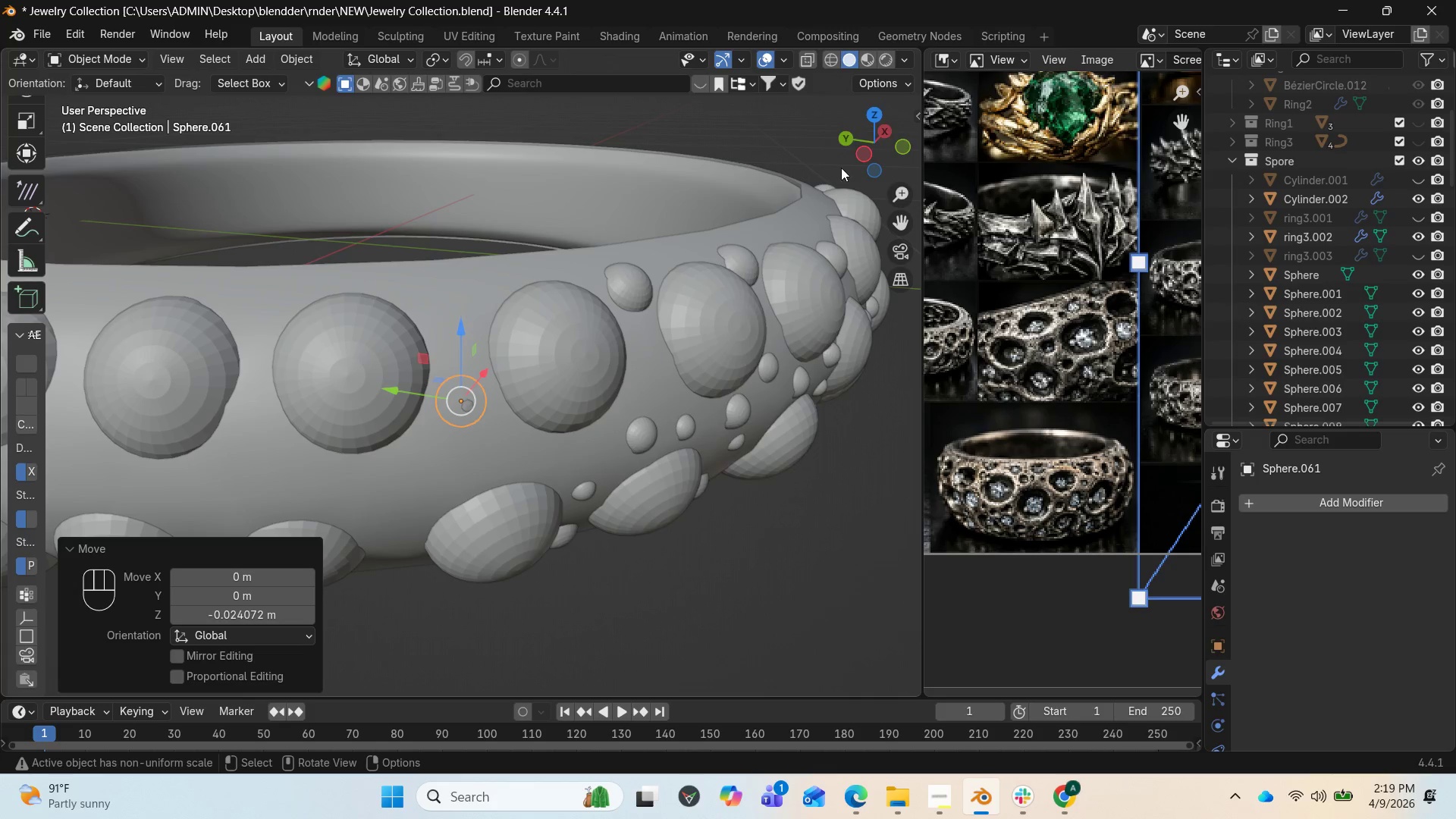 
left_click_drag(start_coordinate=[861, 152], to_coordinate=[31, 170])
 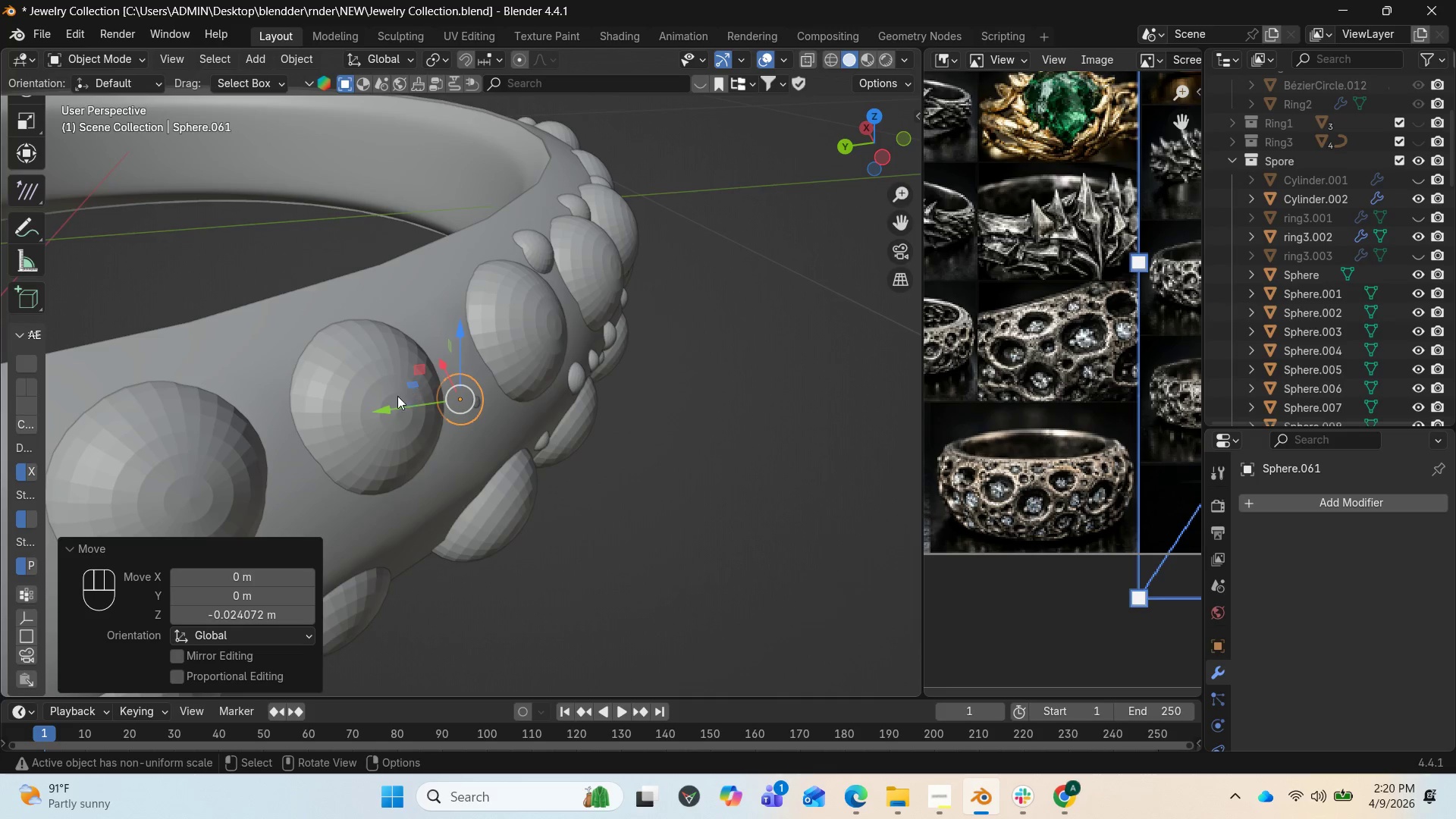 
left_click_drag(start_coordinate=[384, 405], to_coordinate=[403, 413])
 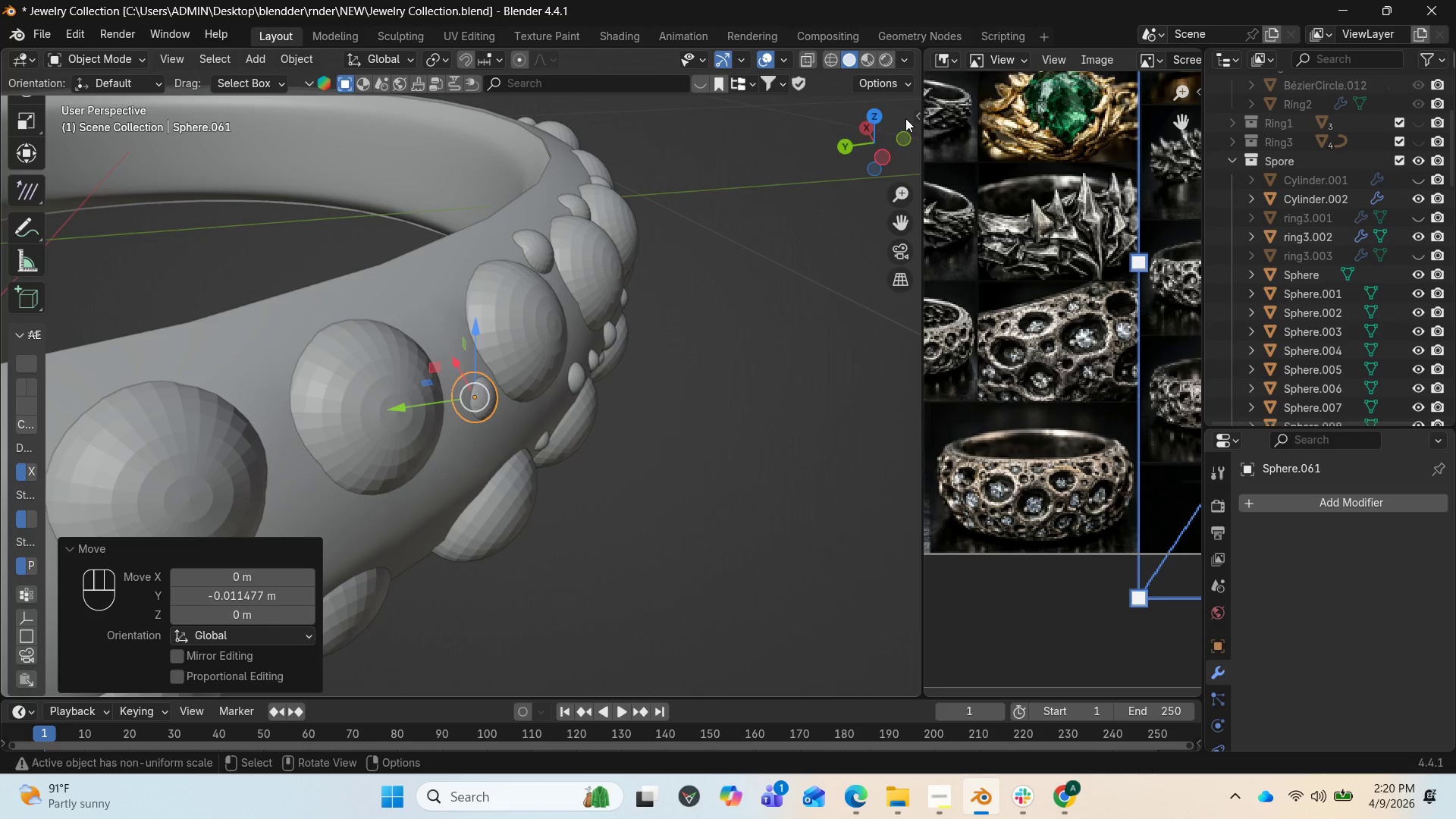 
left_click_drag(start_coordinate=[885, 130], to_coordinate=[706, 108])
 